 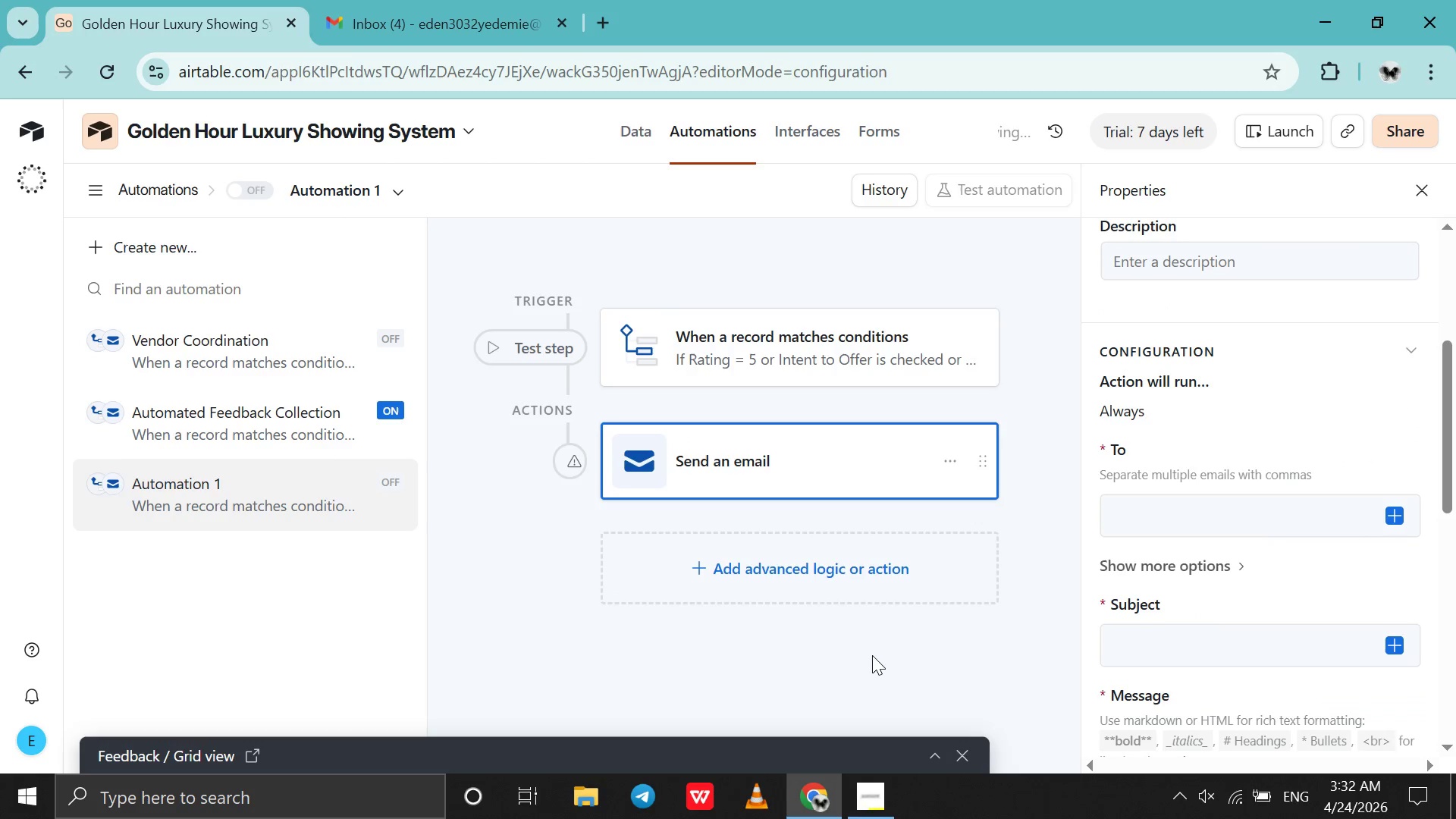 
left_click([1392, 509])
 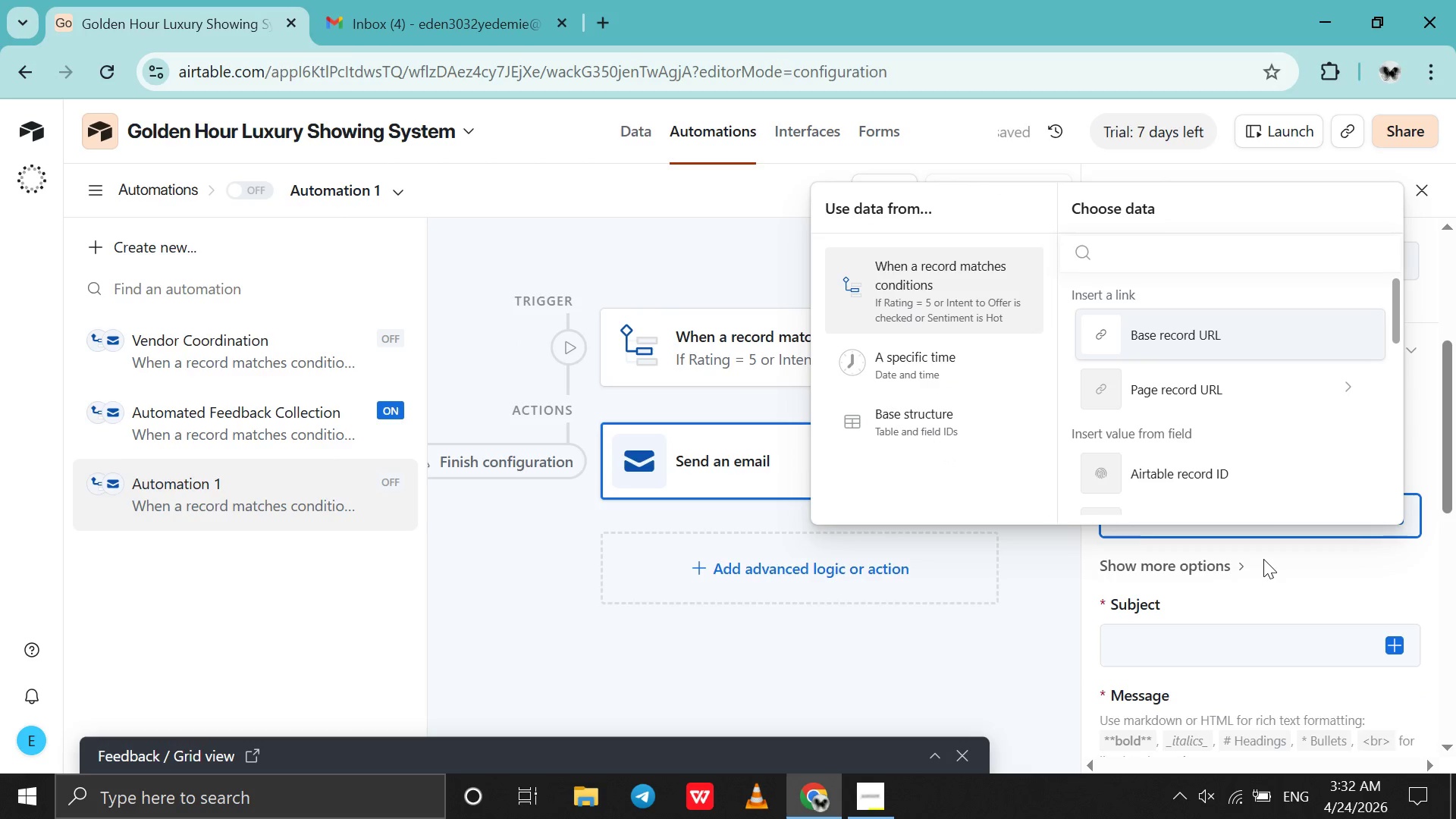 
scroll: coordinate [1282, 485], scroll_direction: down, amount: 14.0
 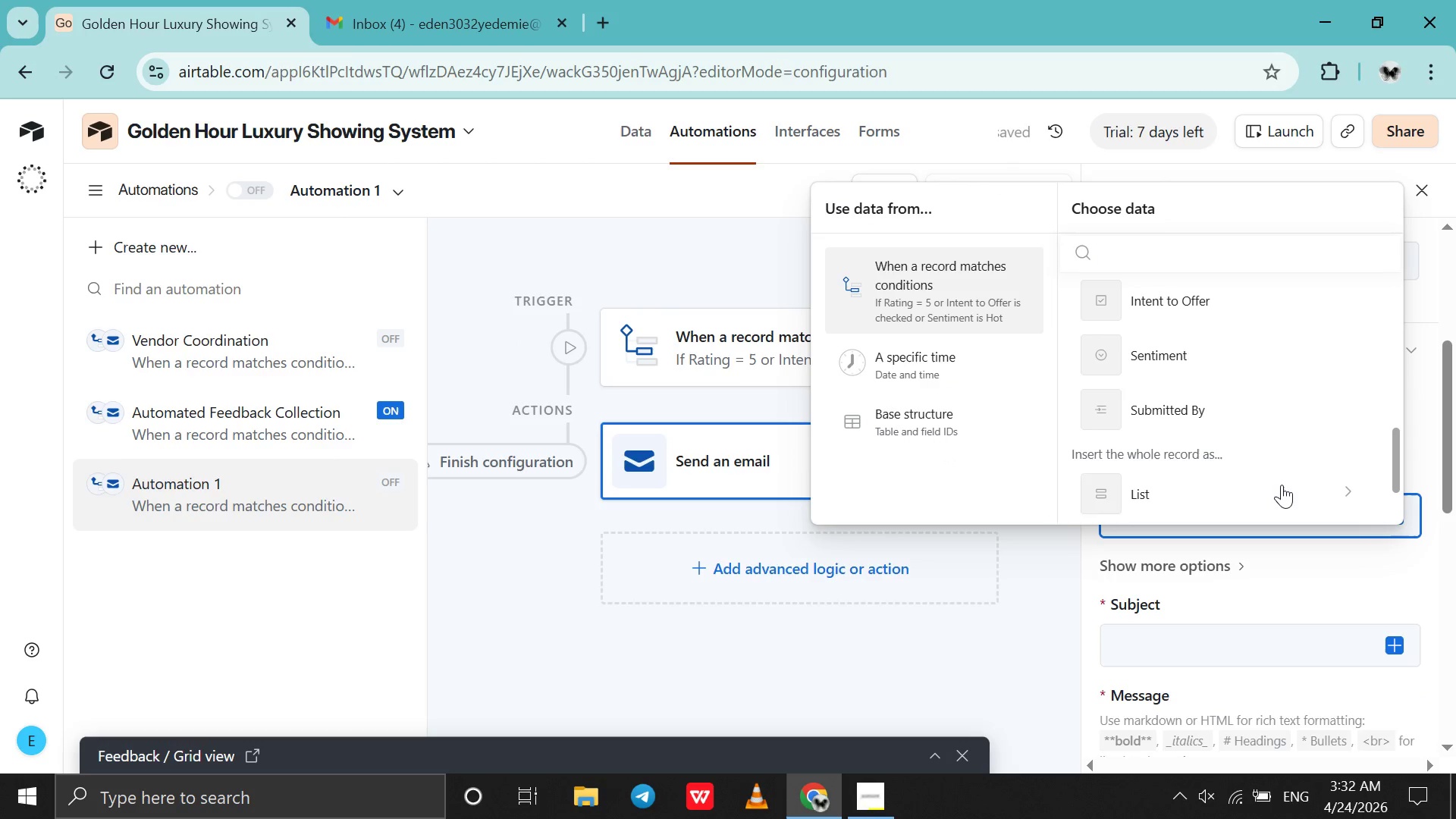 
scroll: coordinate [1282, 485], scroll_direction: up, amount: 9.0
 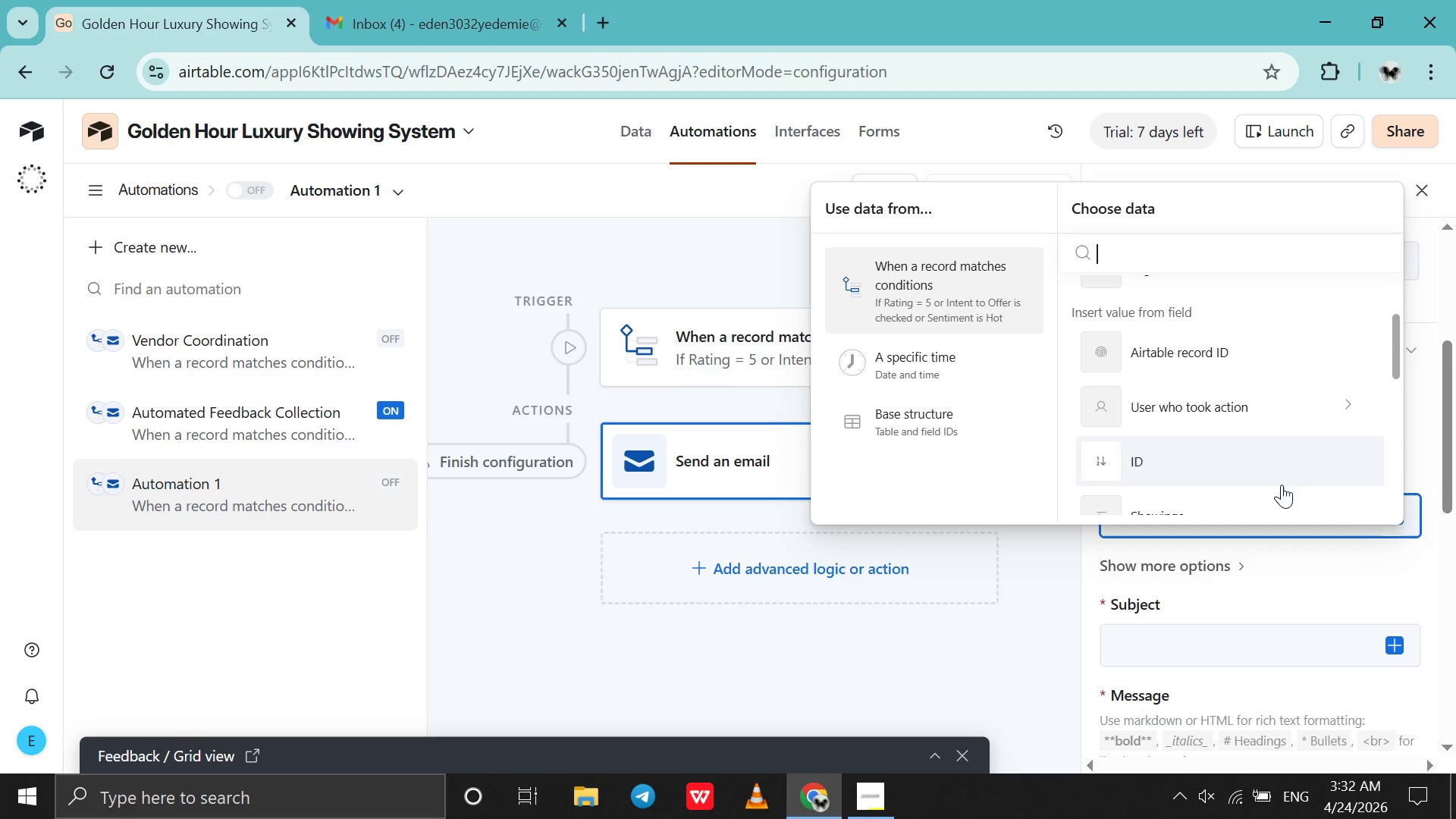 
scroll: coordinate [1282, 485], scroll_direction: down, amount: 9.0
 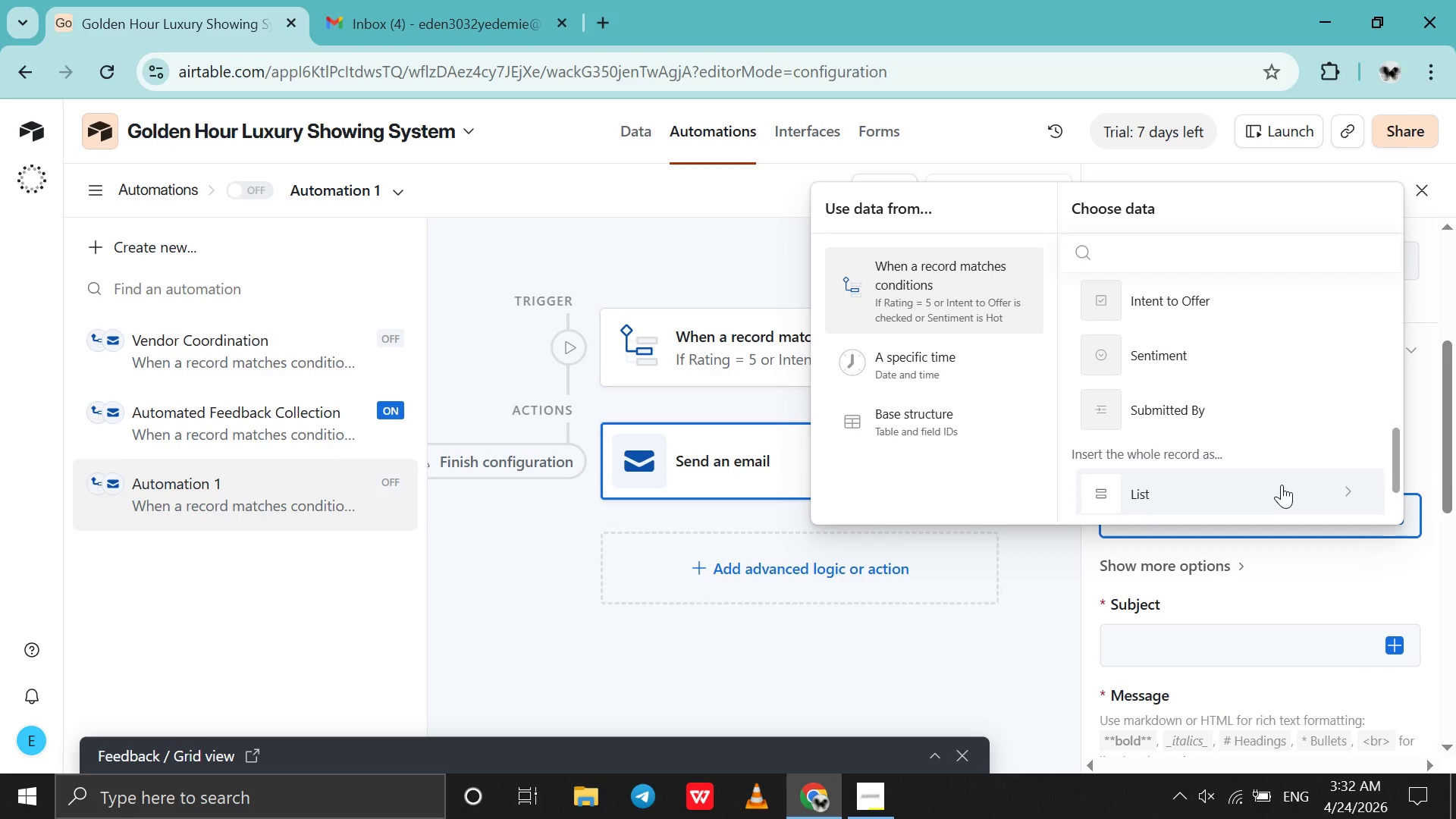 
scroll: coordinate [1282, 485], scroll_direction: none, amount: 0.0
 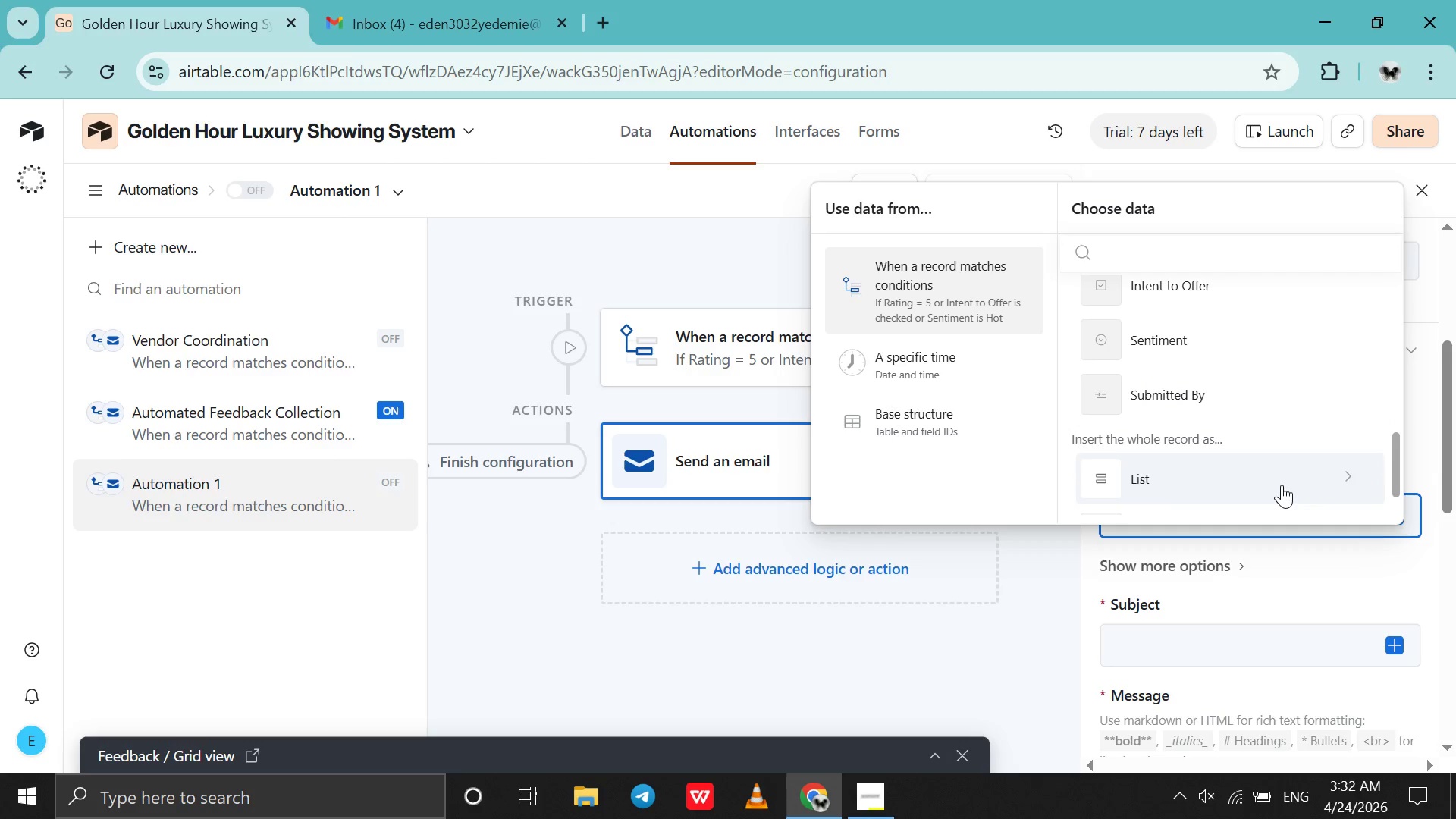 
scroll: coordinate [1282, 485], scroll_direction: down, amount: 5.0
 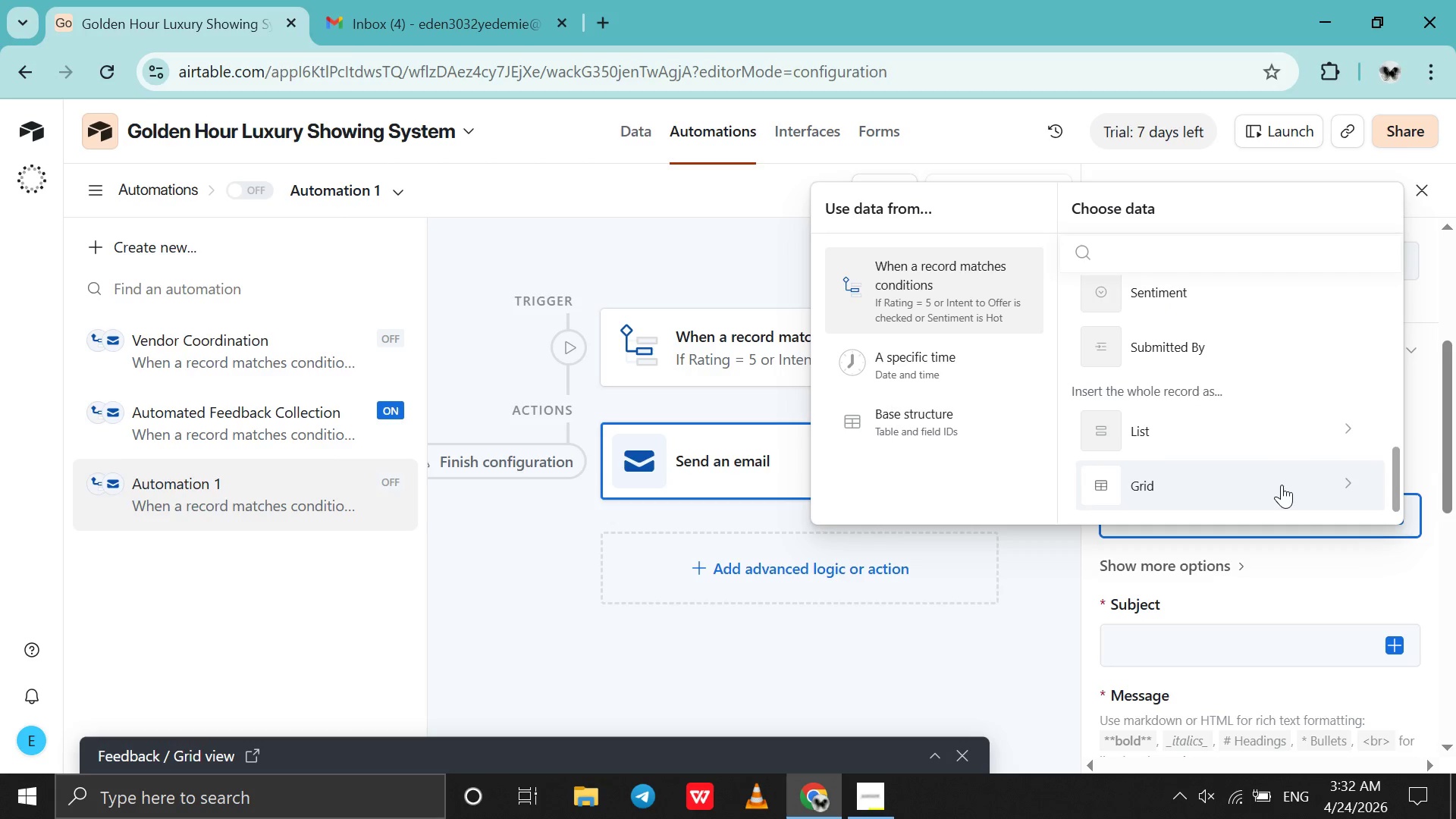 
scroll: coordinate [1282, 485], scroll_direction: up, amount: 4.0
 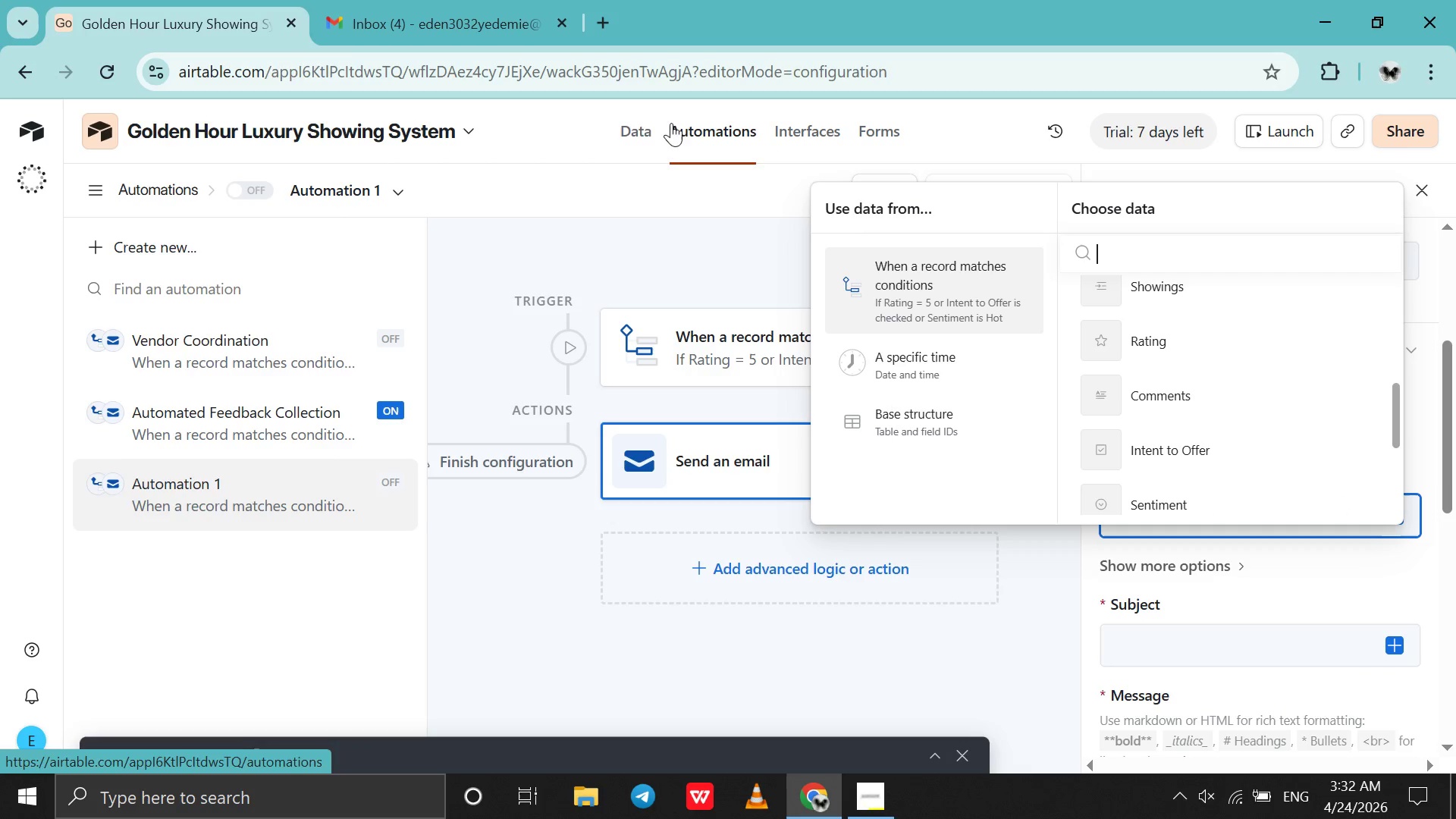 
left_click([635, 125])
 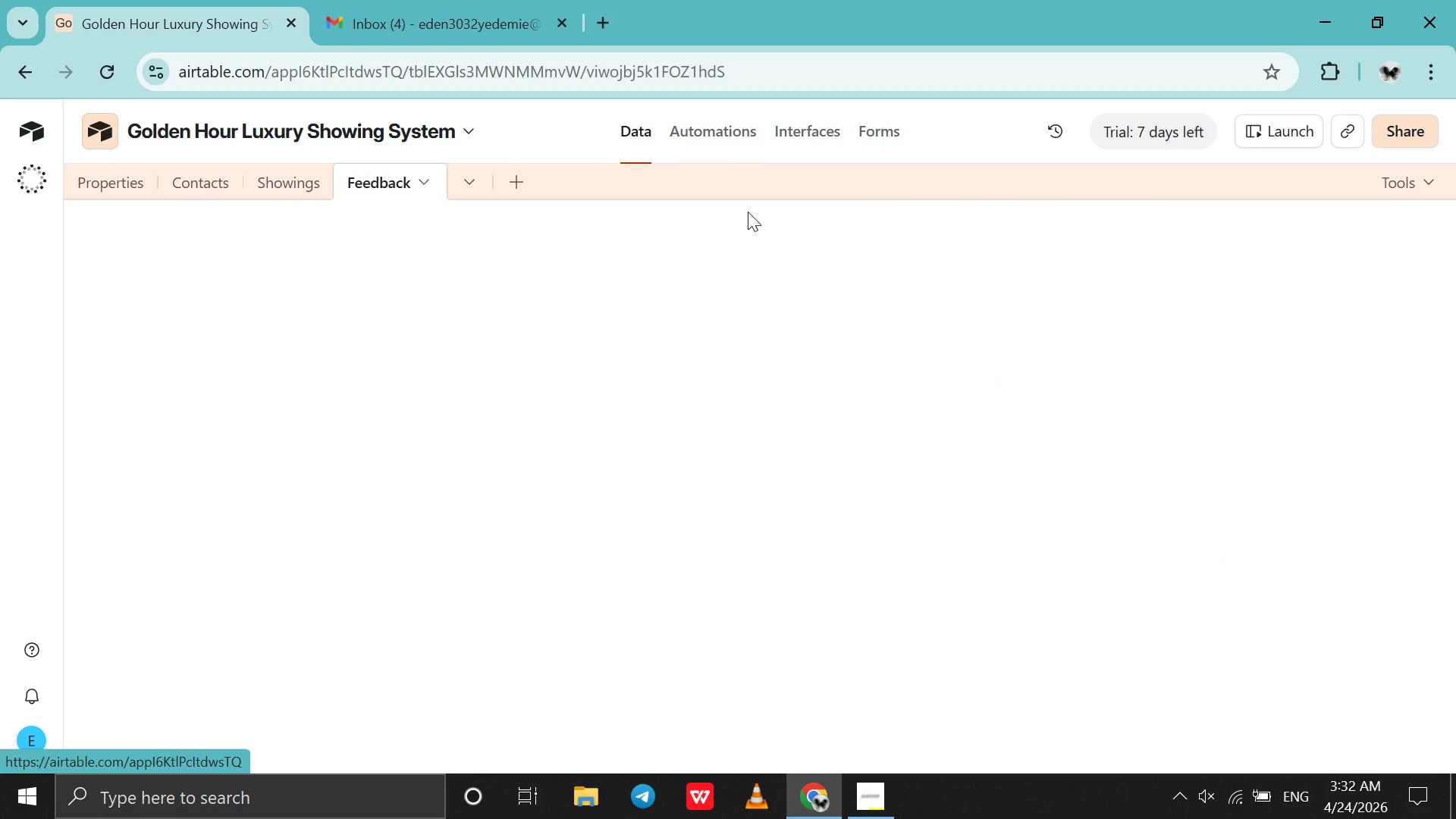 
mouse_move([854, 291])
 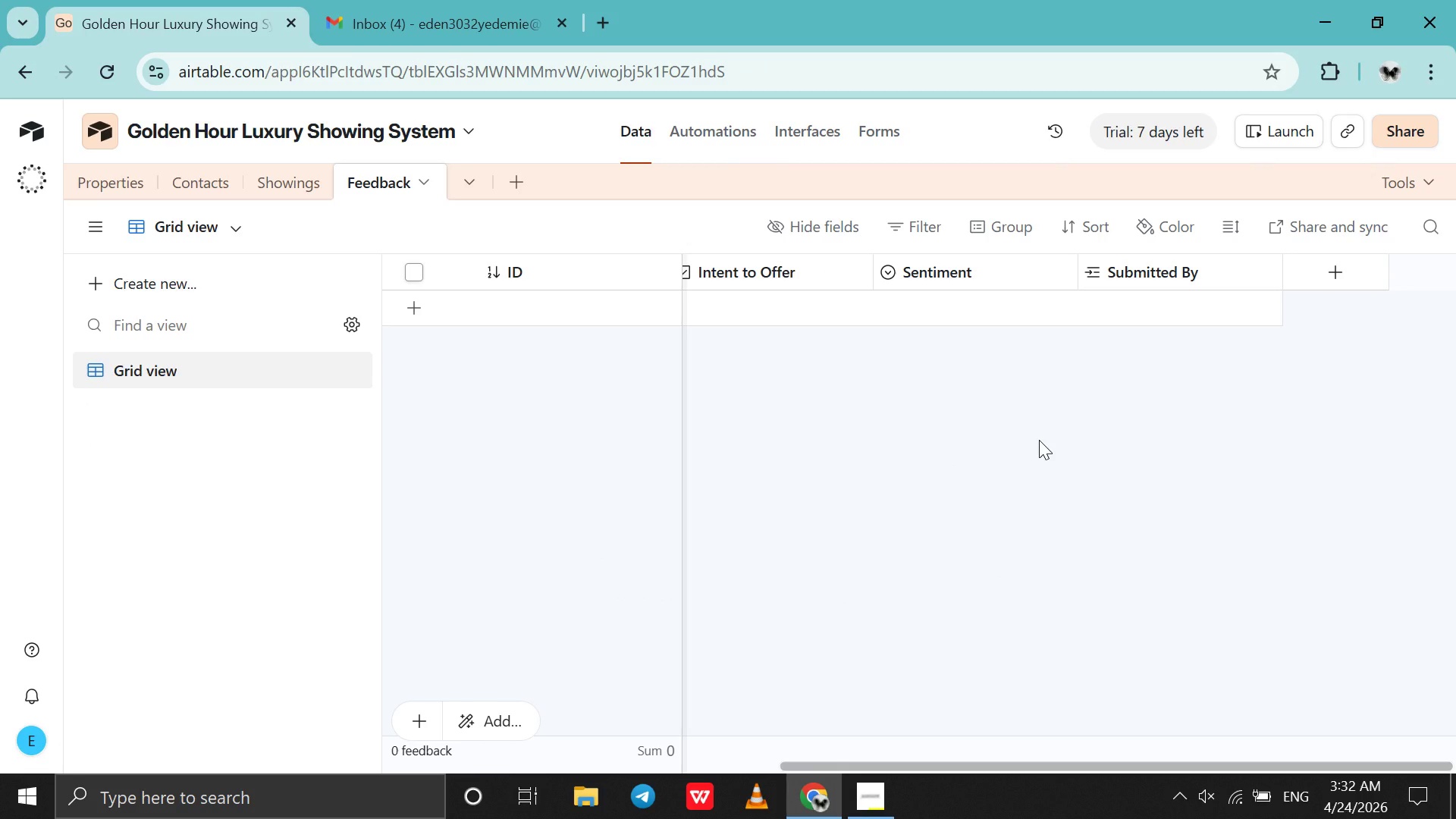 
scroll: coordinate [1039, 440], scroll_direction: down, amount: 4.0
 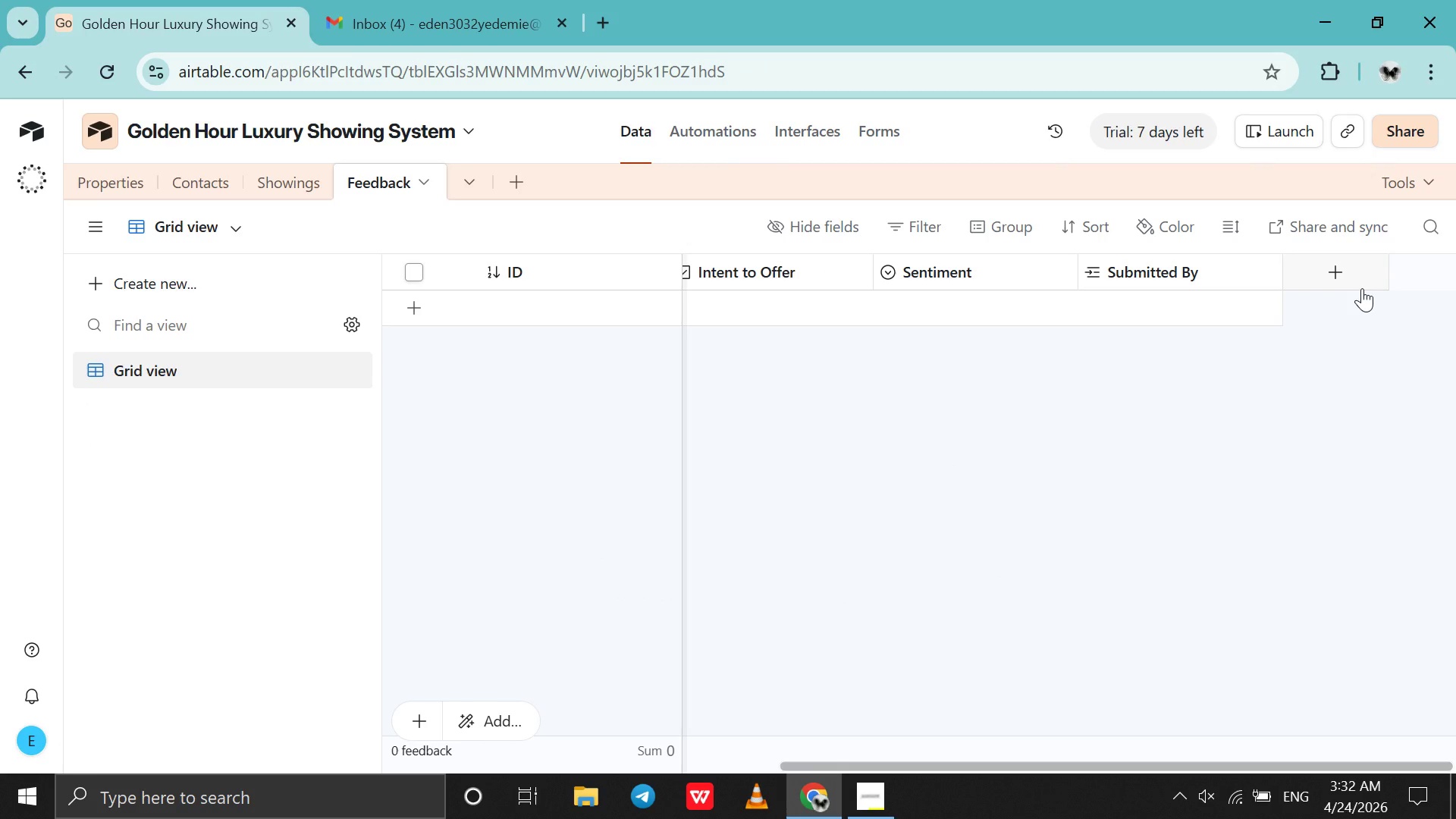 
left_click([1362, 288])
 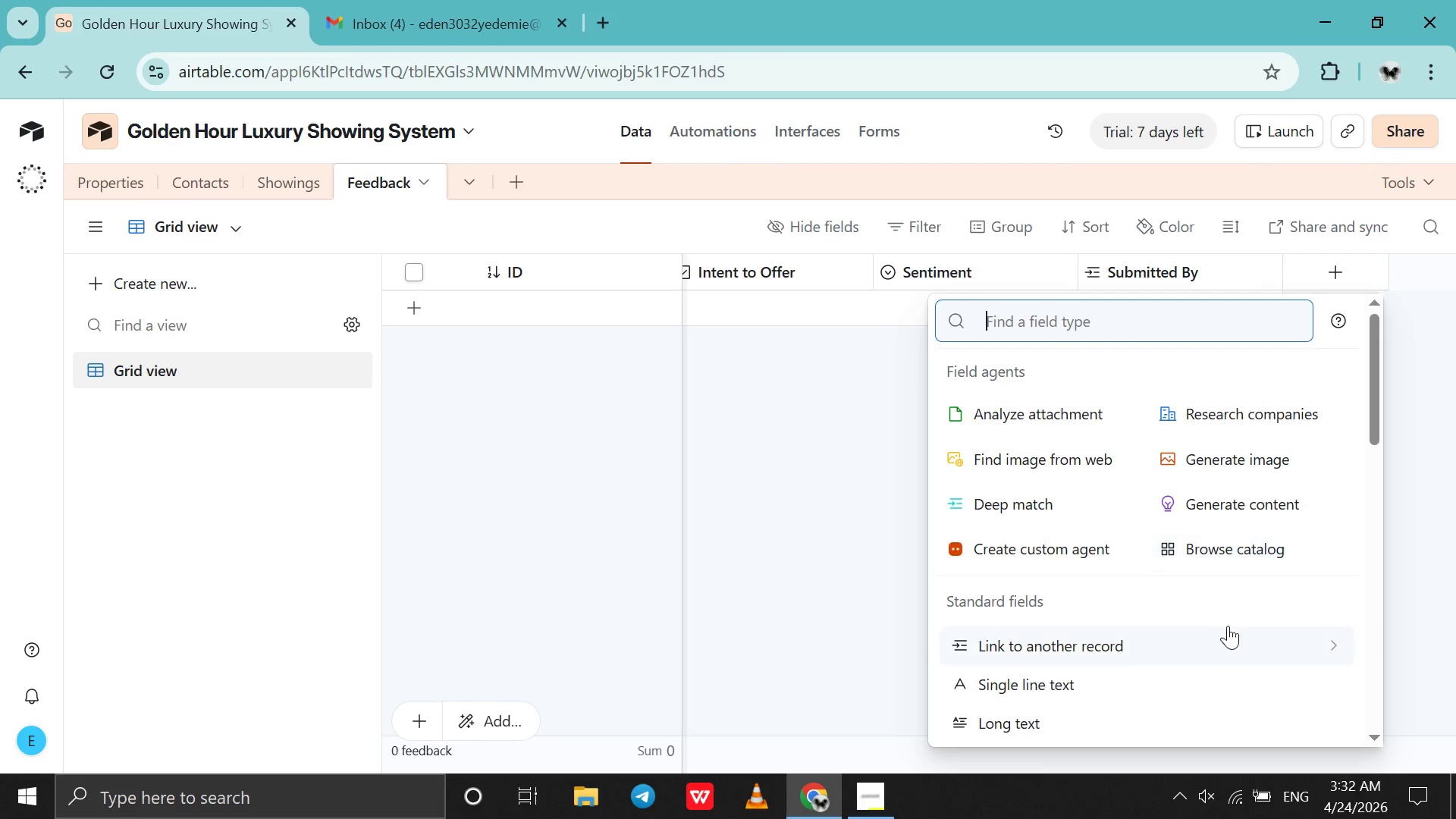 
left_click([1226, 633])
 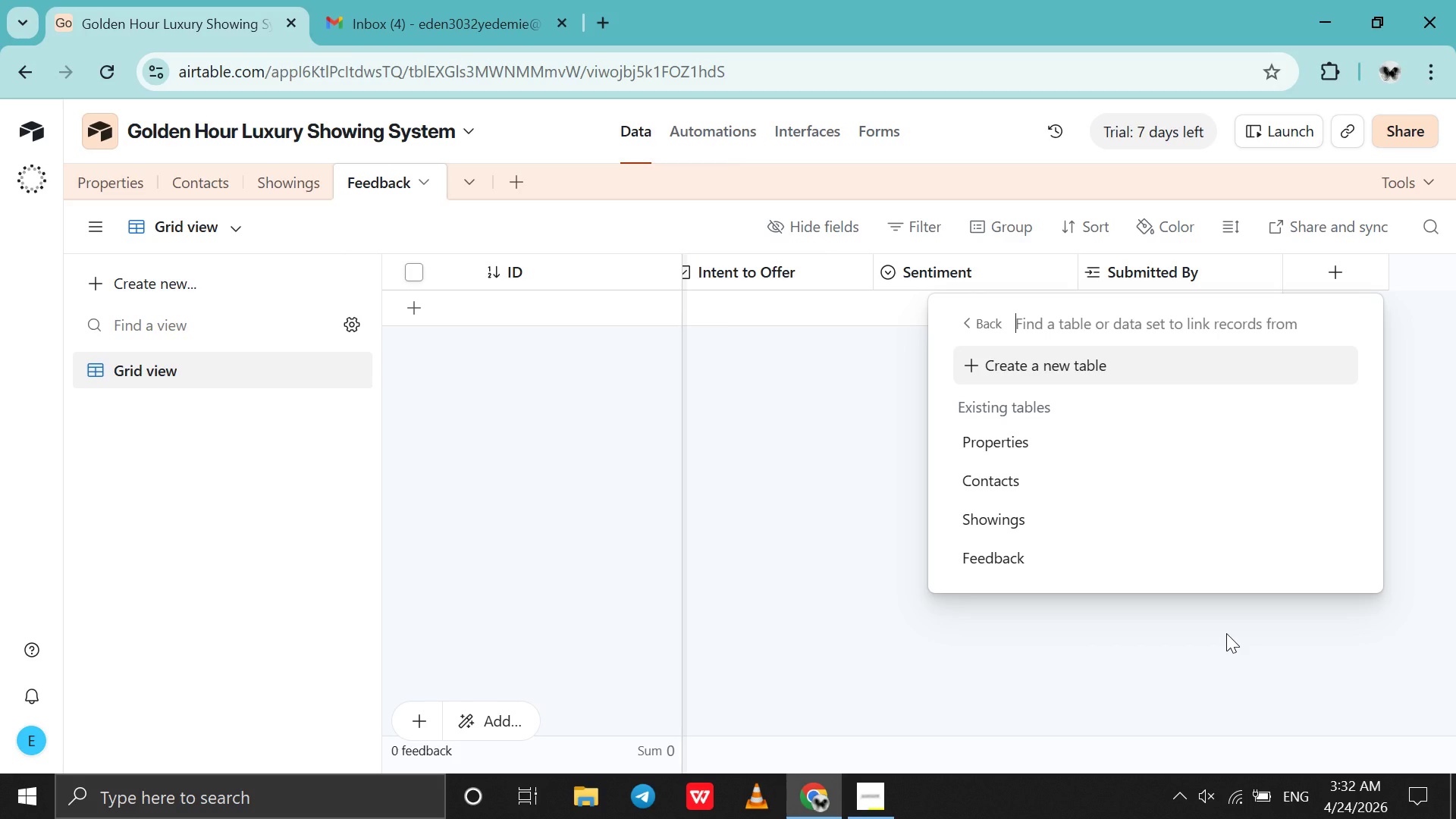 
left_click([1226, 633])
 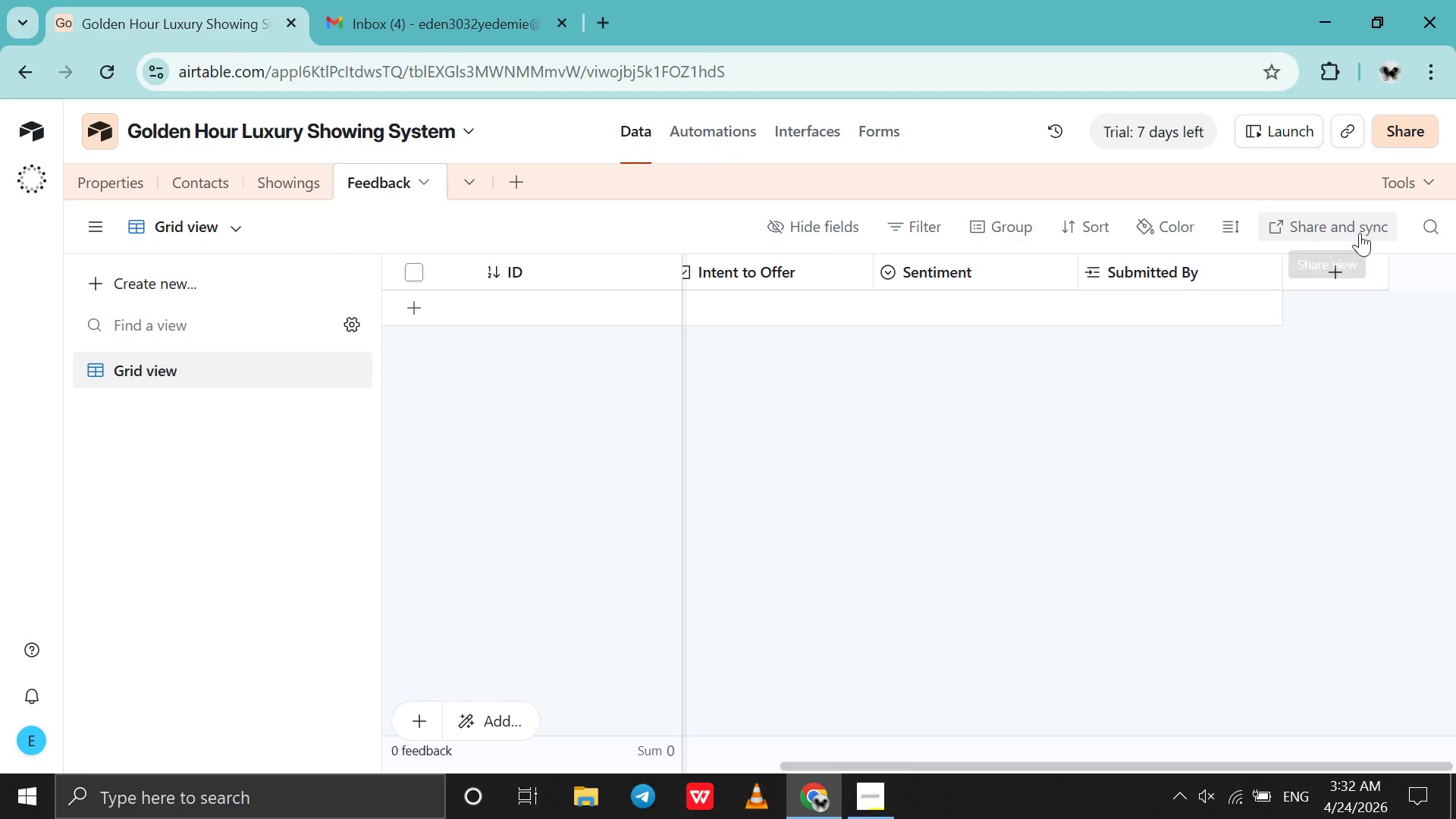 
left_click([1335, 288])
 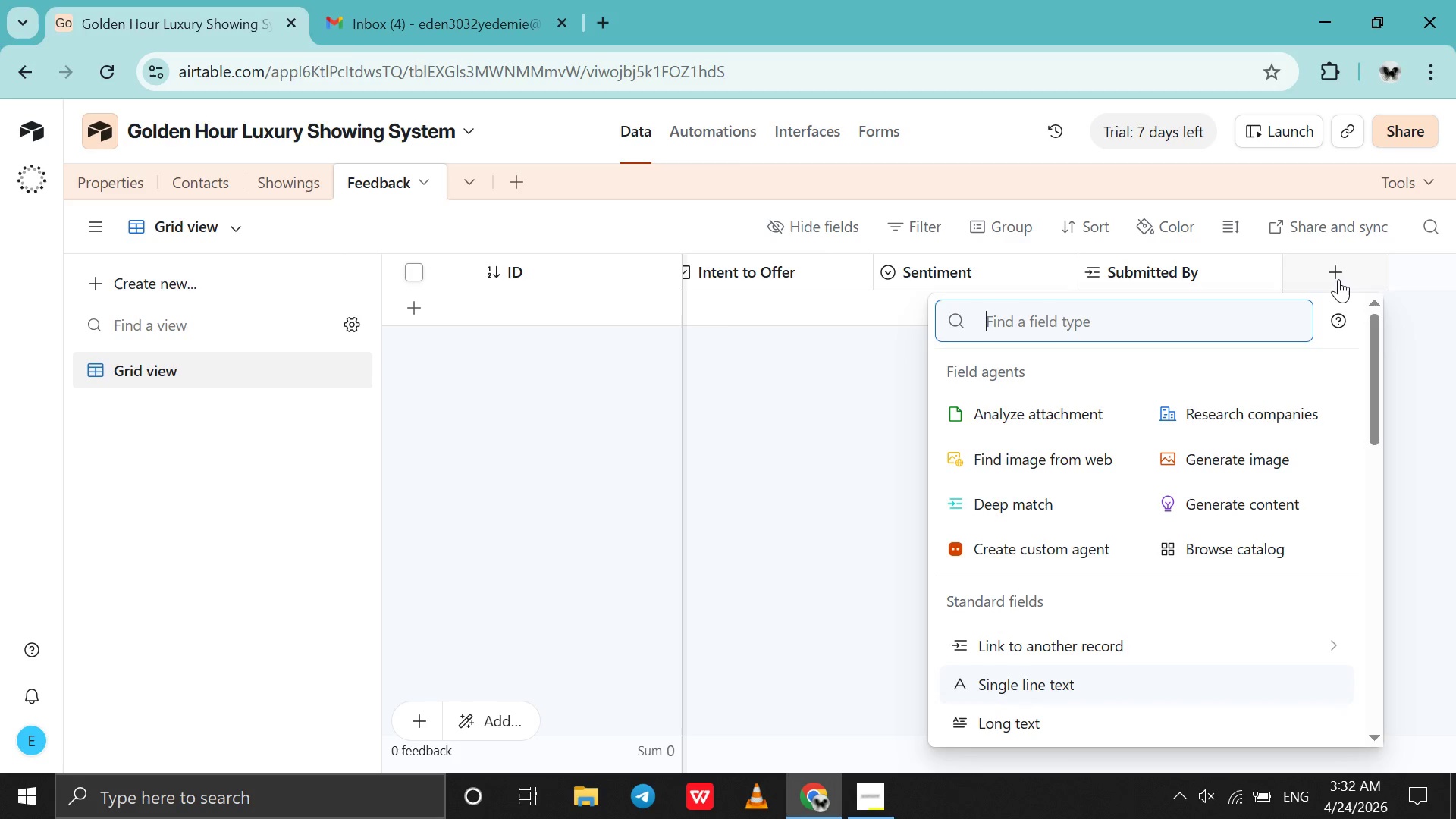 
type(Le)
key(Backspace)
key(Backspace)
type(ema)
 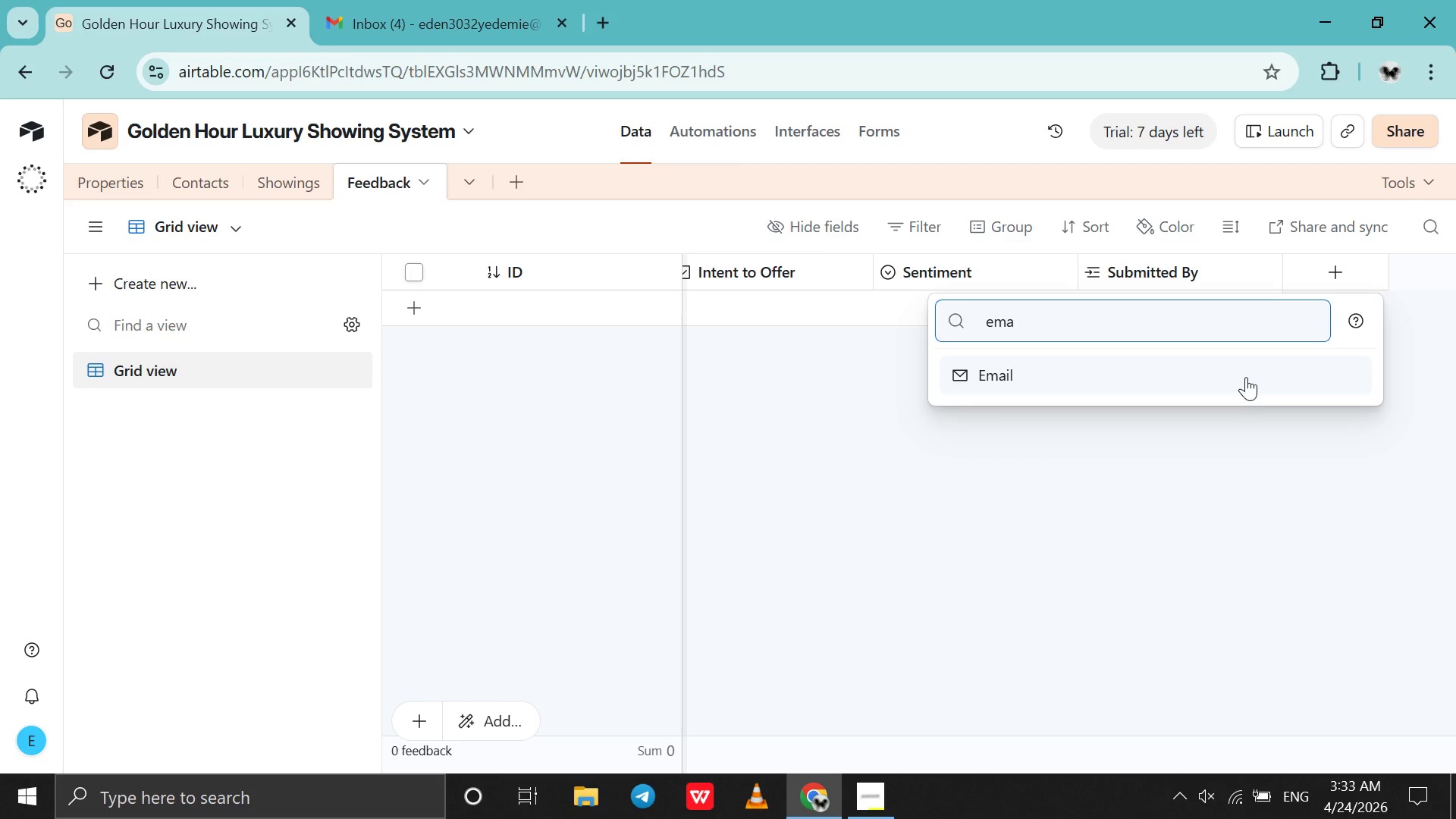 
left_click([1242, 382])
 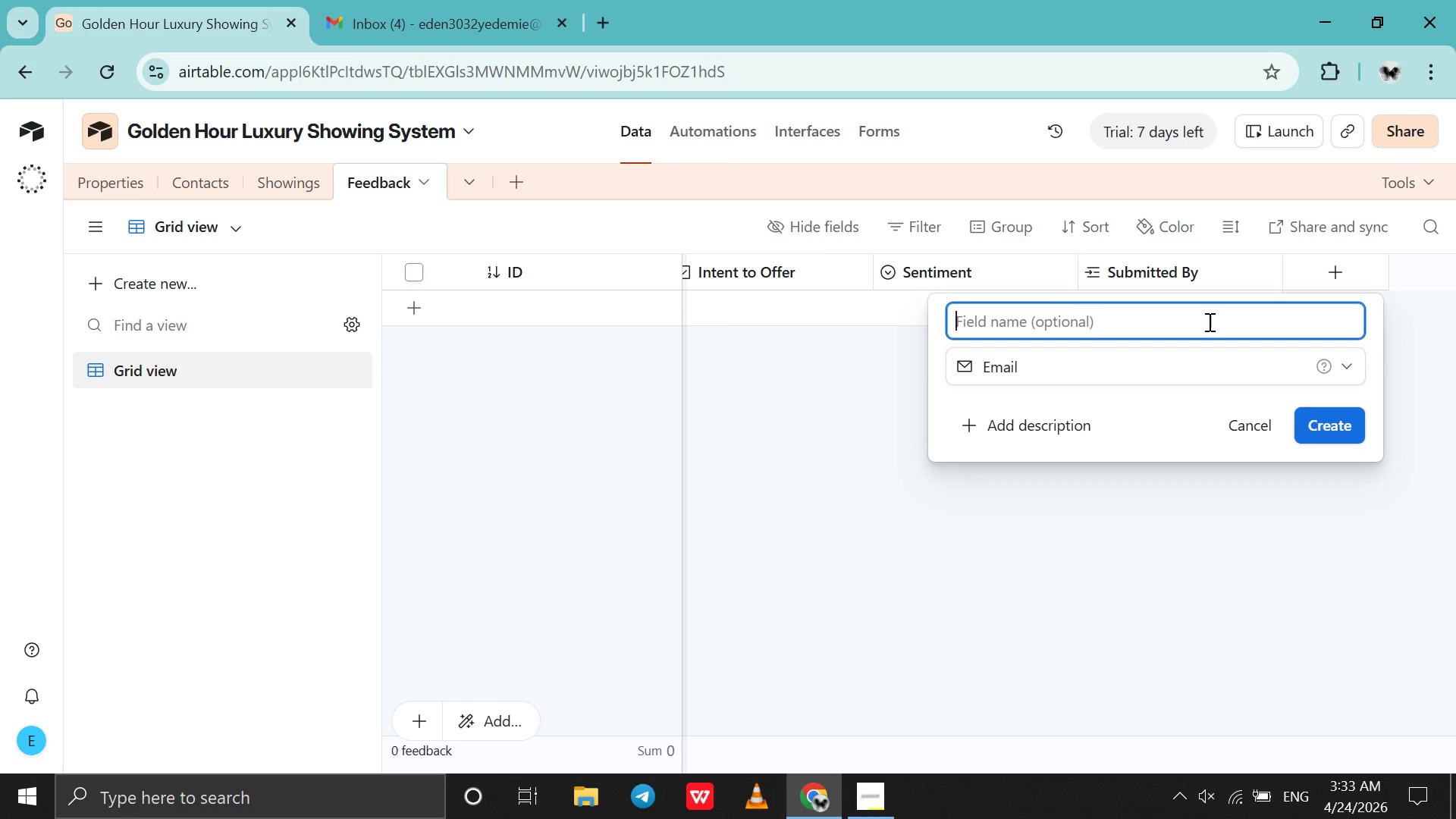 
type(Lead Agent's Email)
 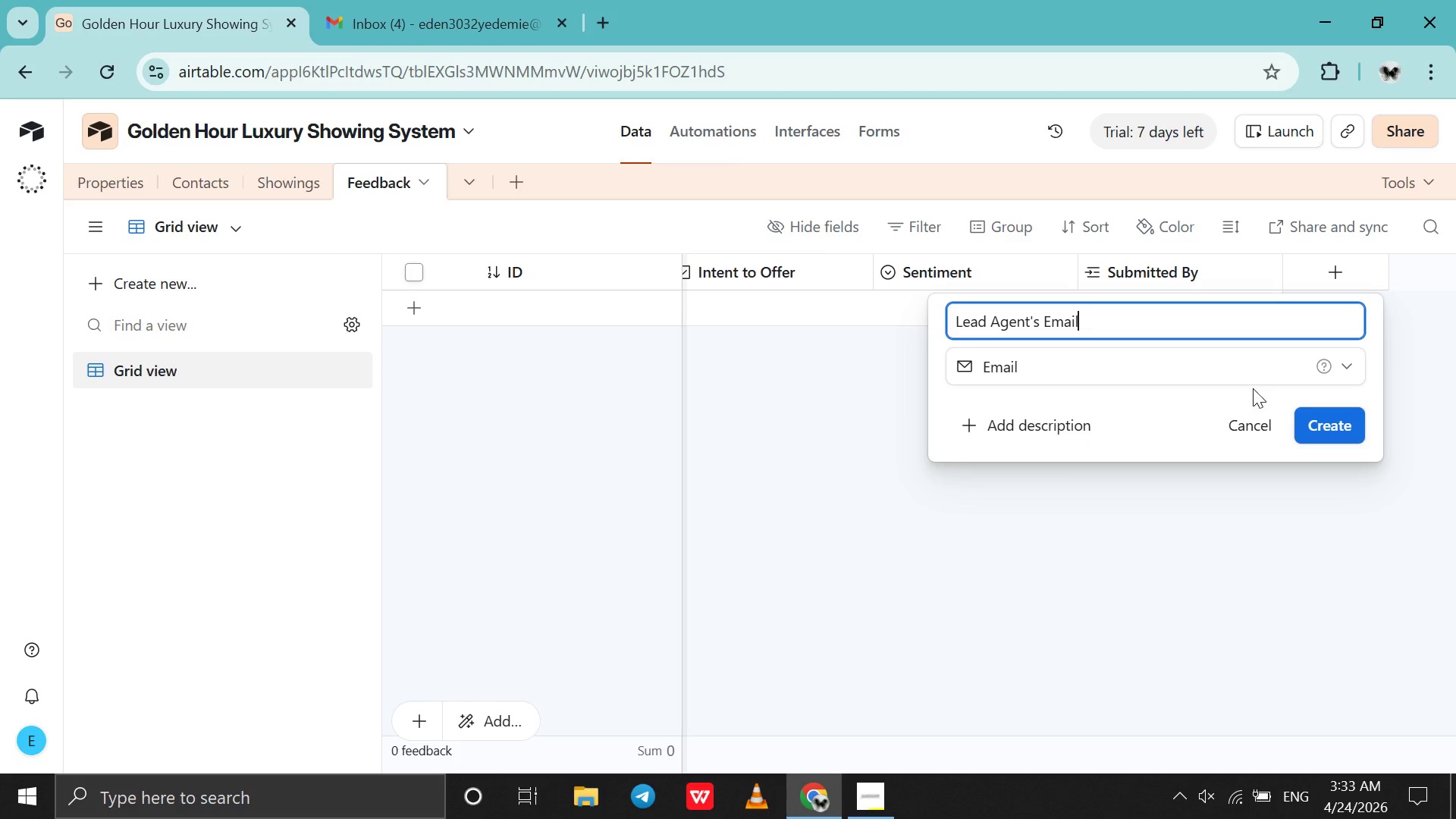 
scroll: coordinate [1255, 388], scroll_direction: down, amount: 1.0
 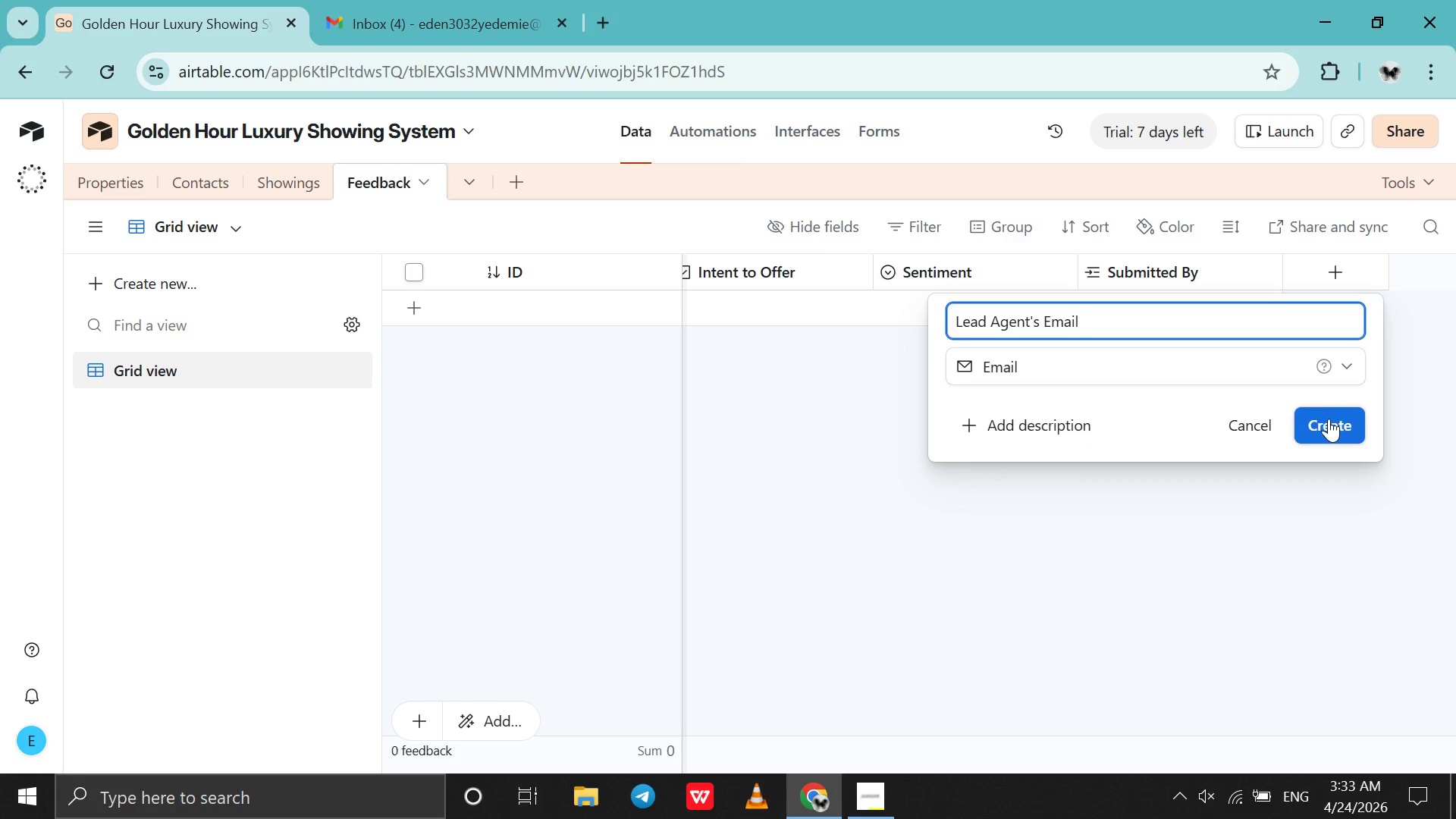 
left_click([1329, 419])
 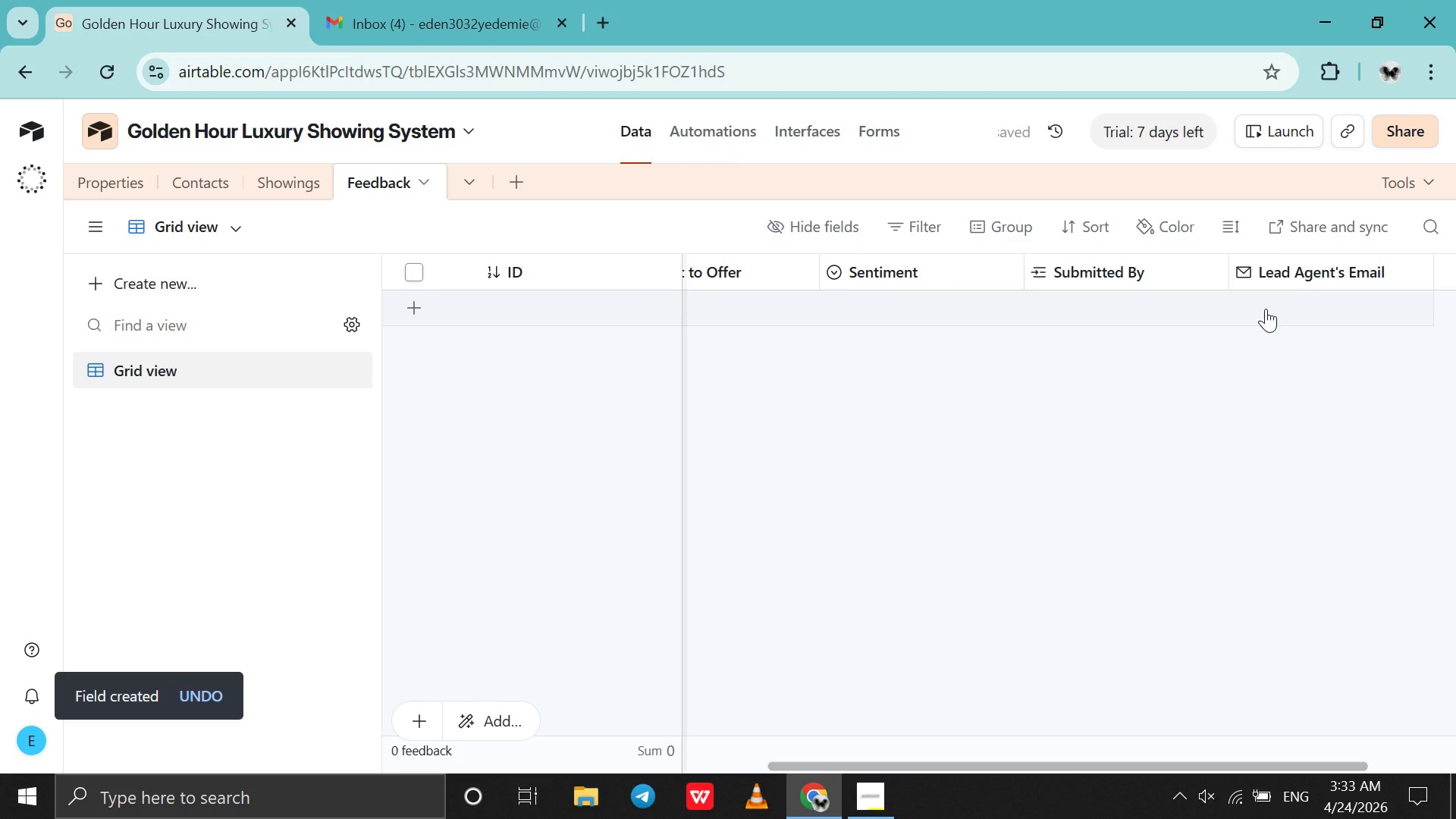 
double_click([1266, 309])
 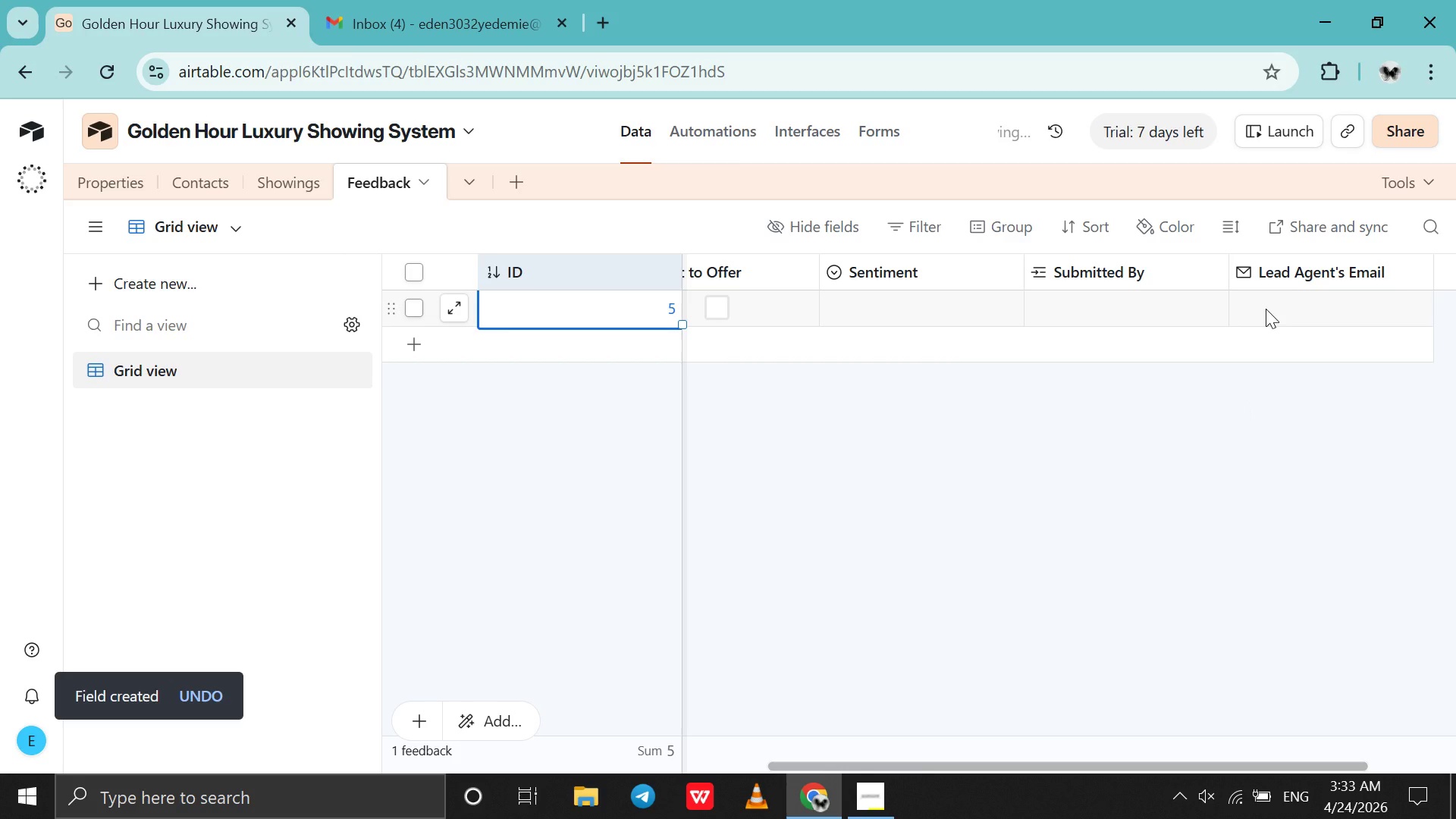 
left_click([1266, 309])
 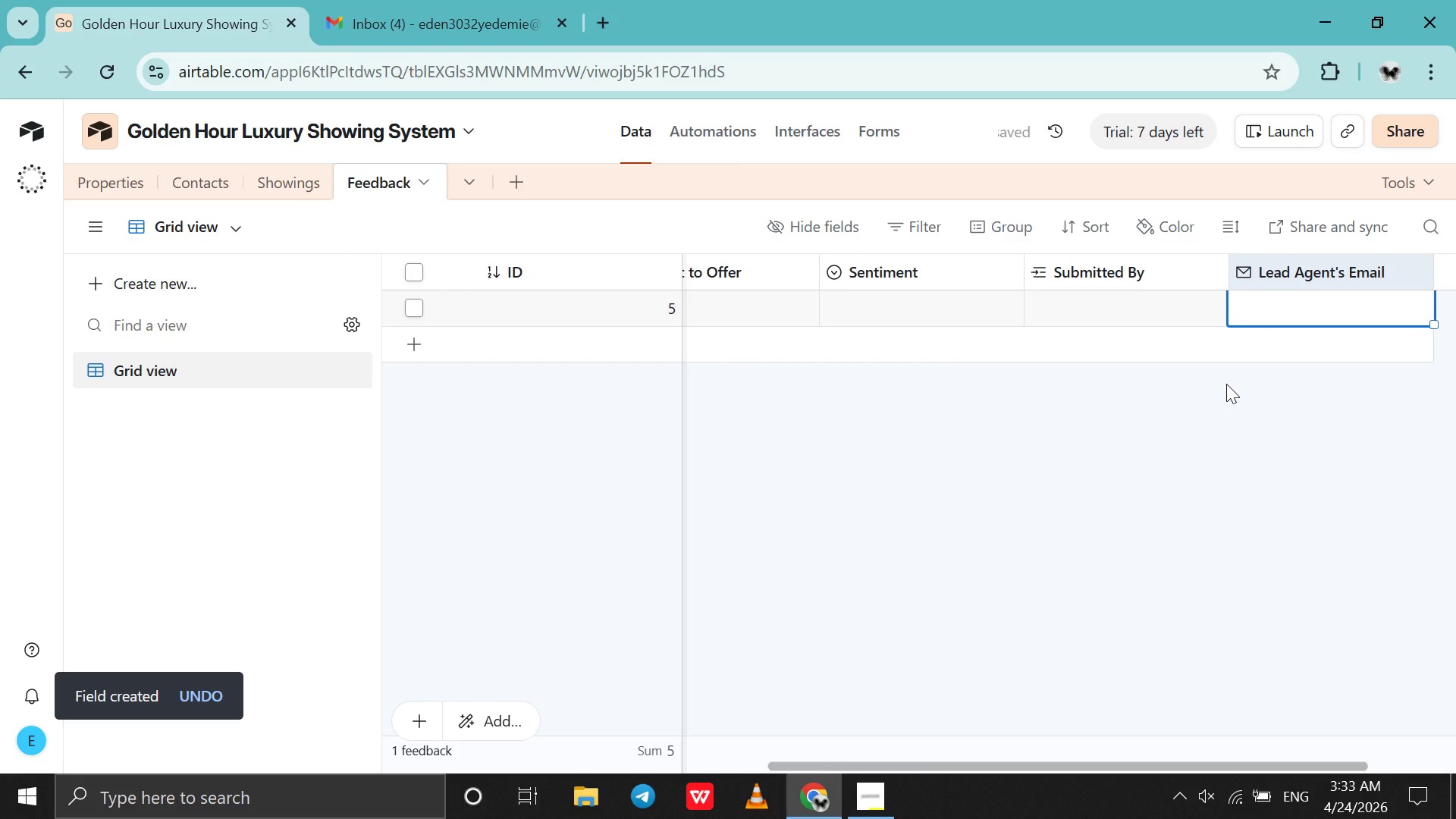 
wait(8.48)
 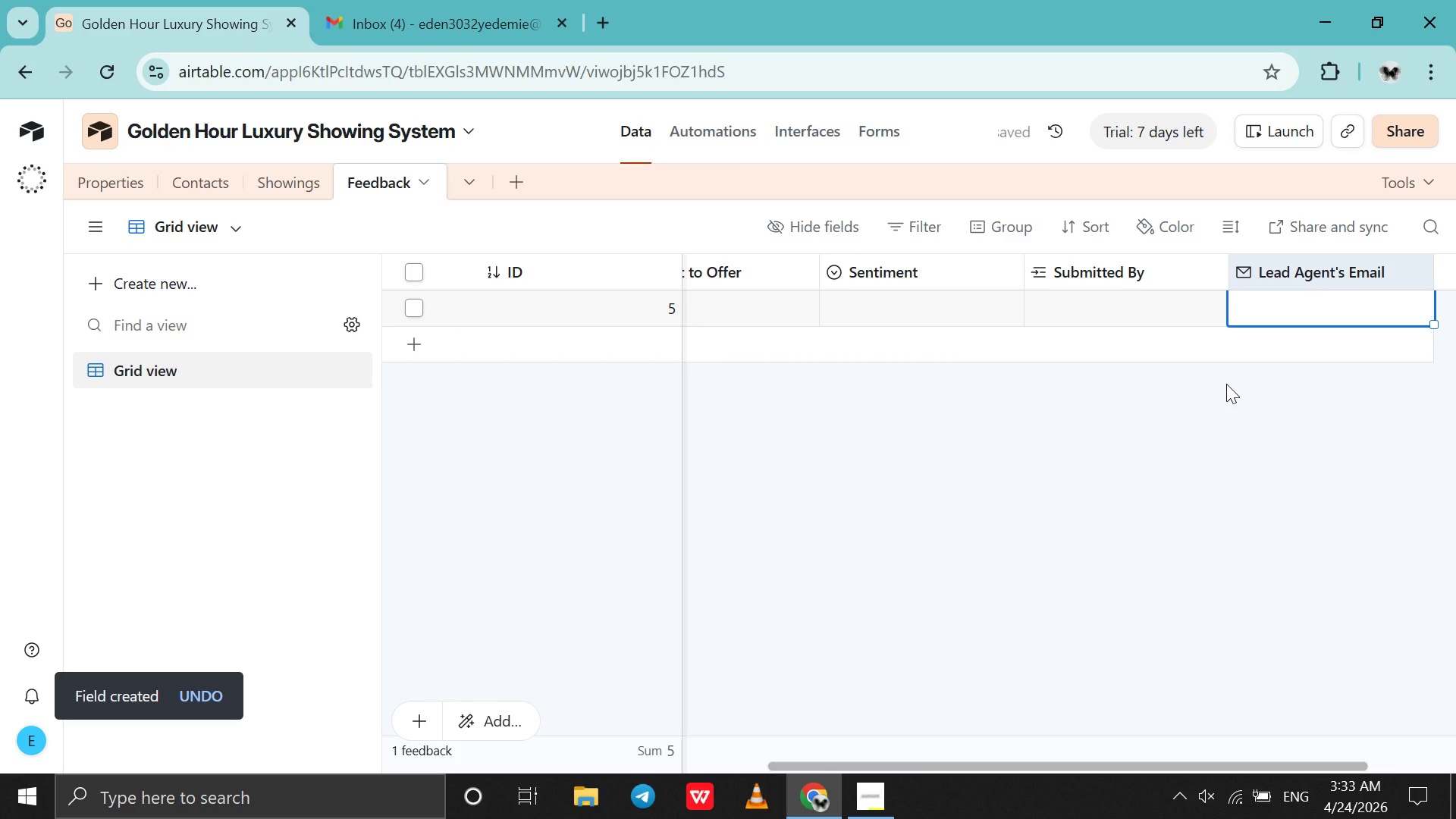 
scroll: coordinate [1226, 384], scroll_direction: down, amount: 4.0
 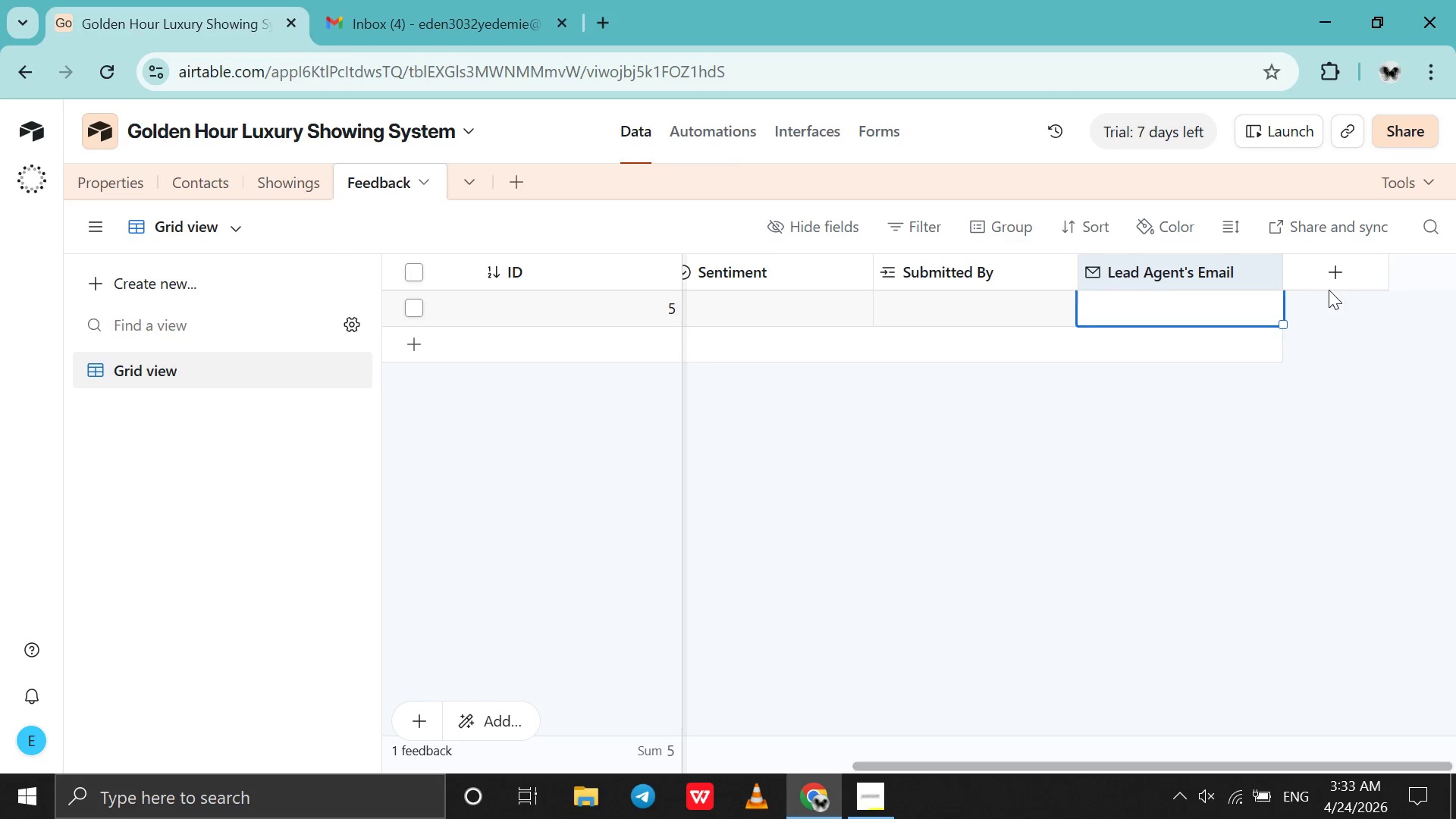 
left_click([1339, 274])
 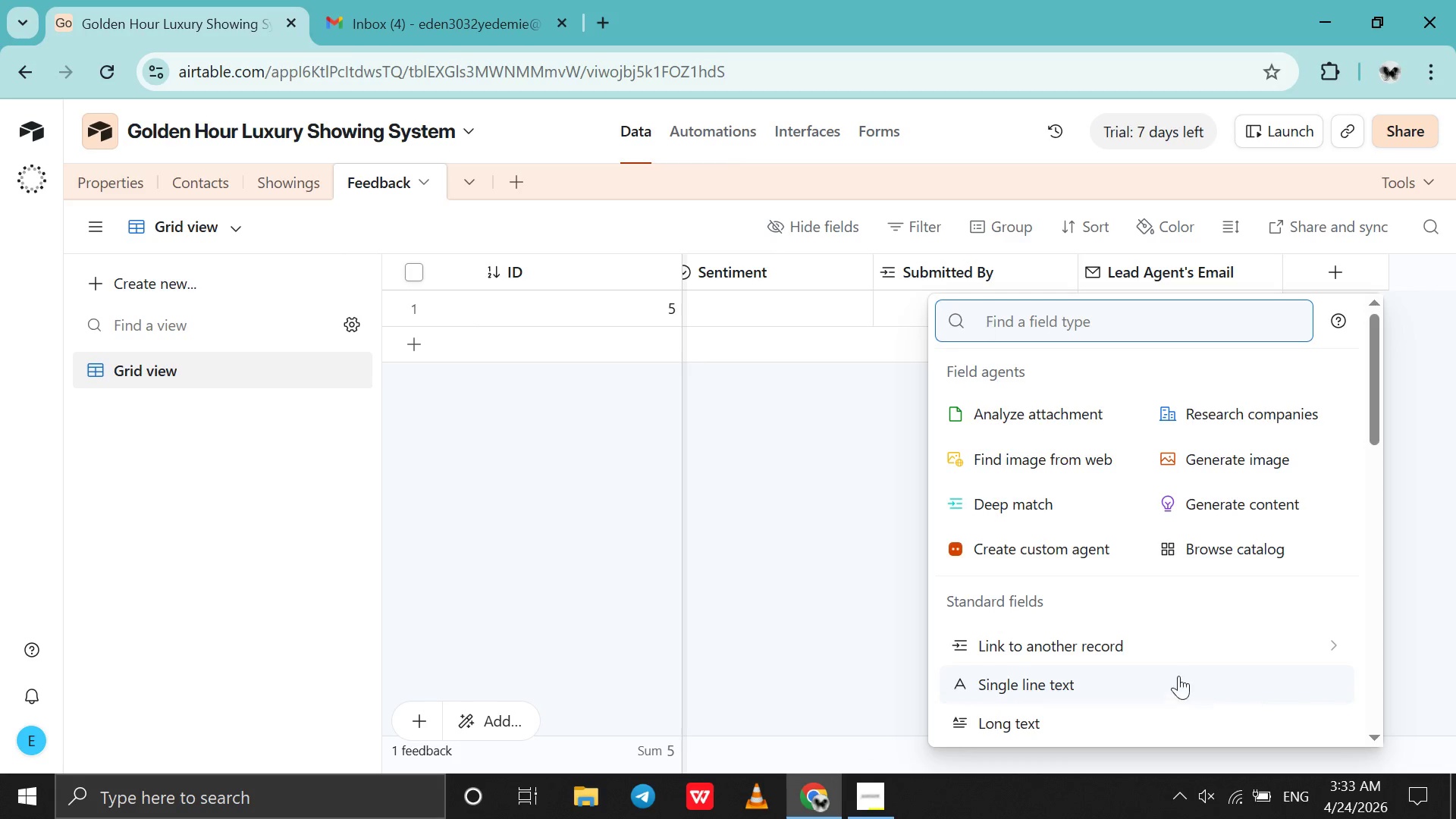 
left_click([1194, 652])
 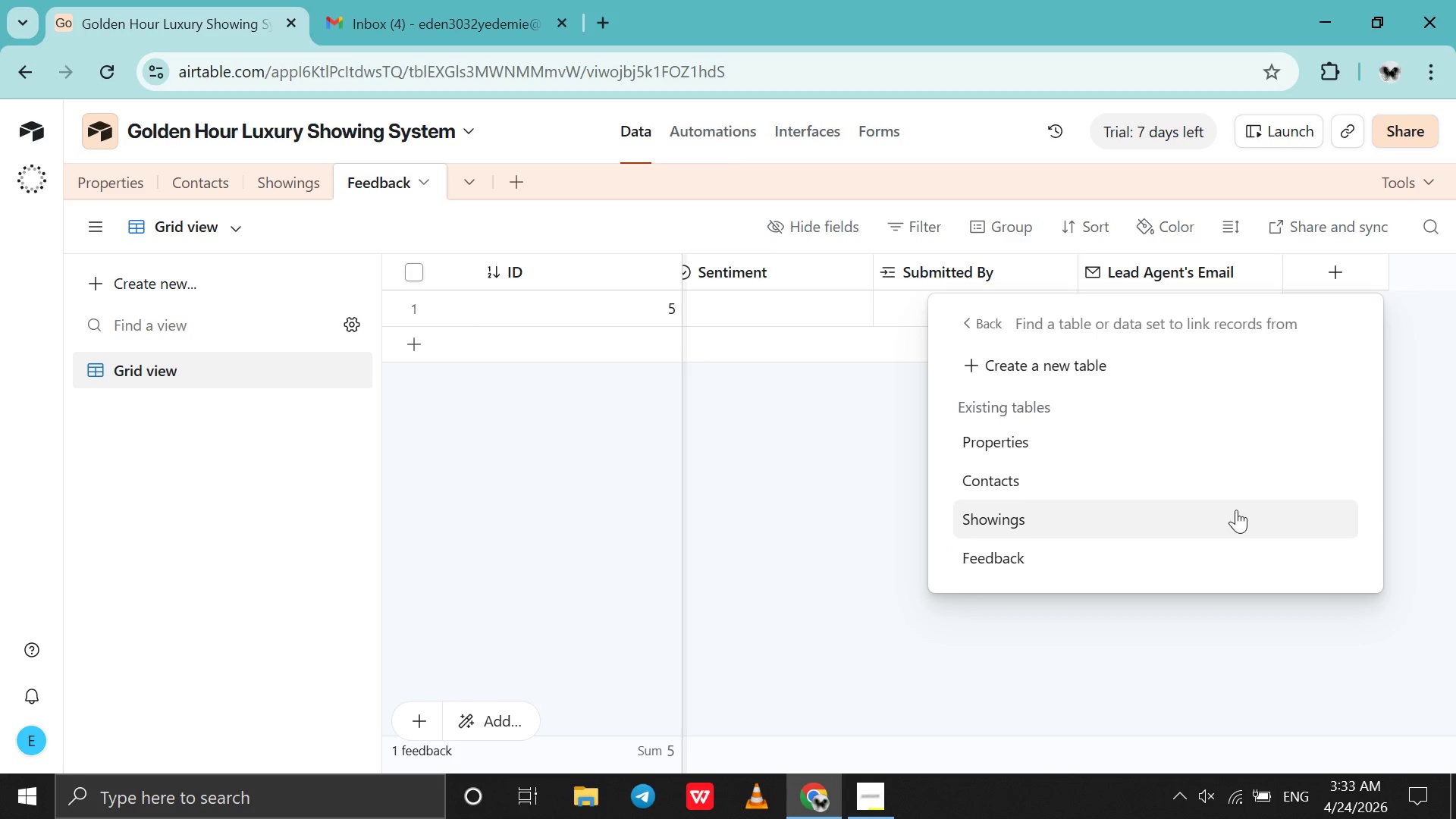 
left_click([1257, 489])
 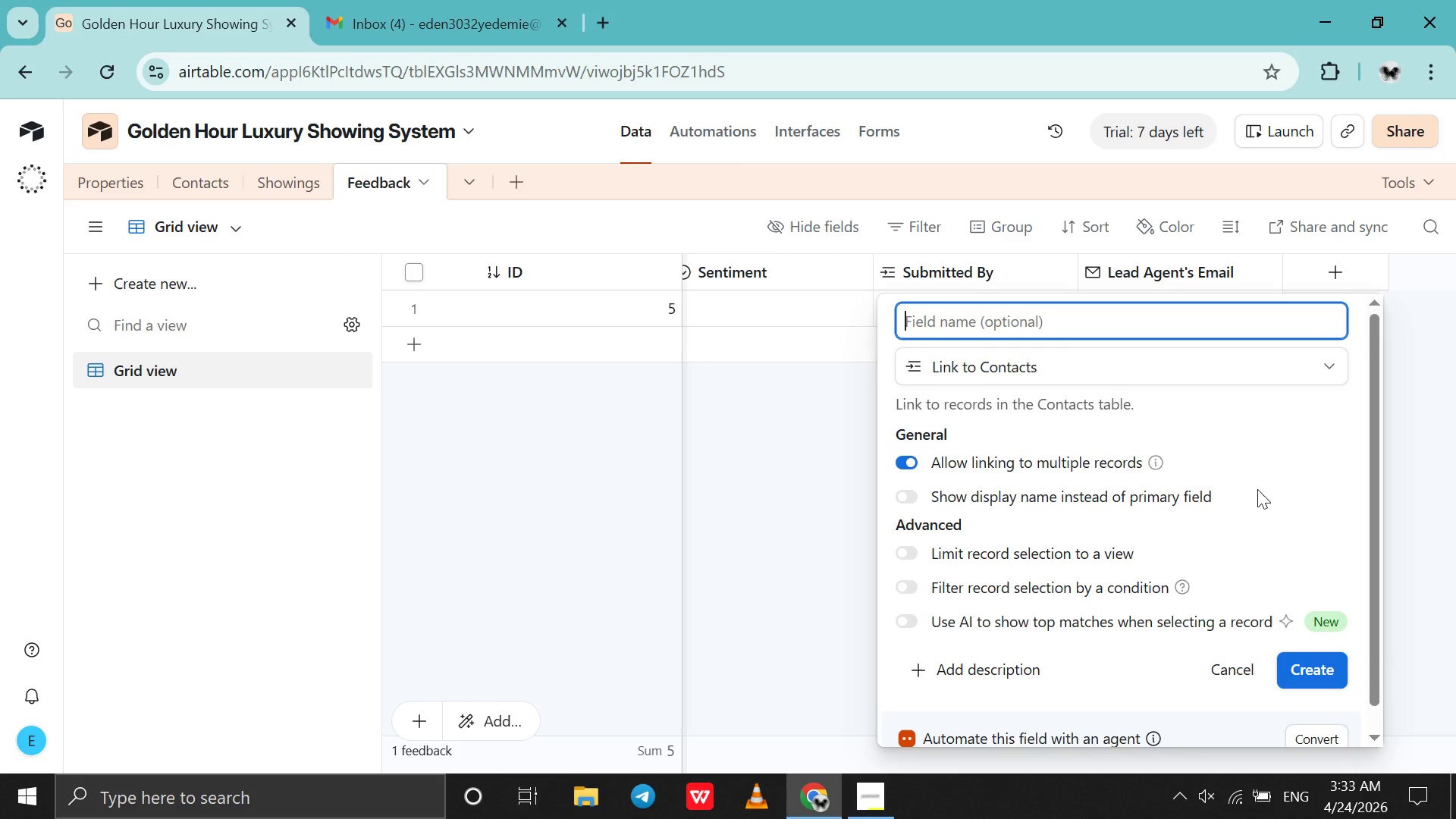 
scroll: coordinate [1257, 489], scroll_direction: down, amount: 1.0
 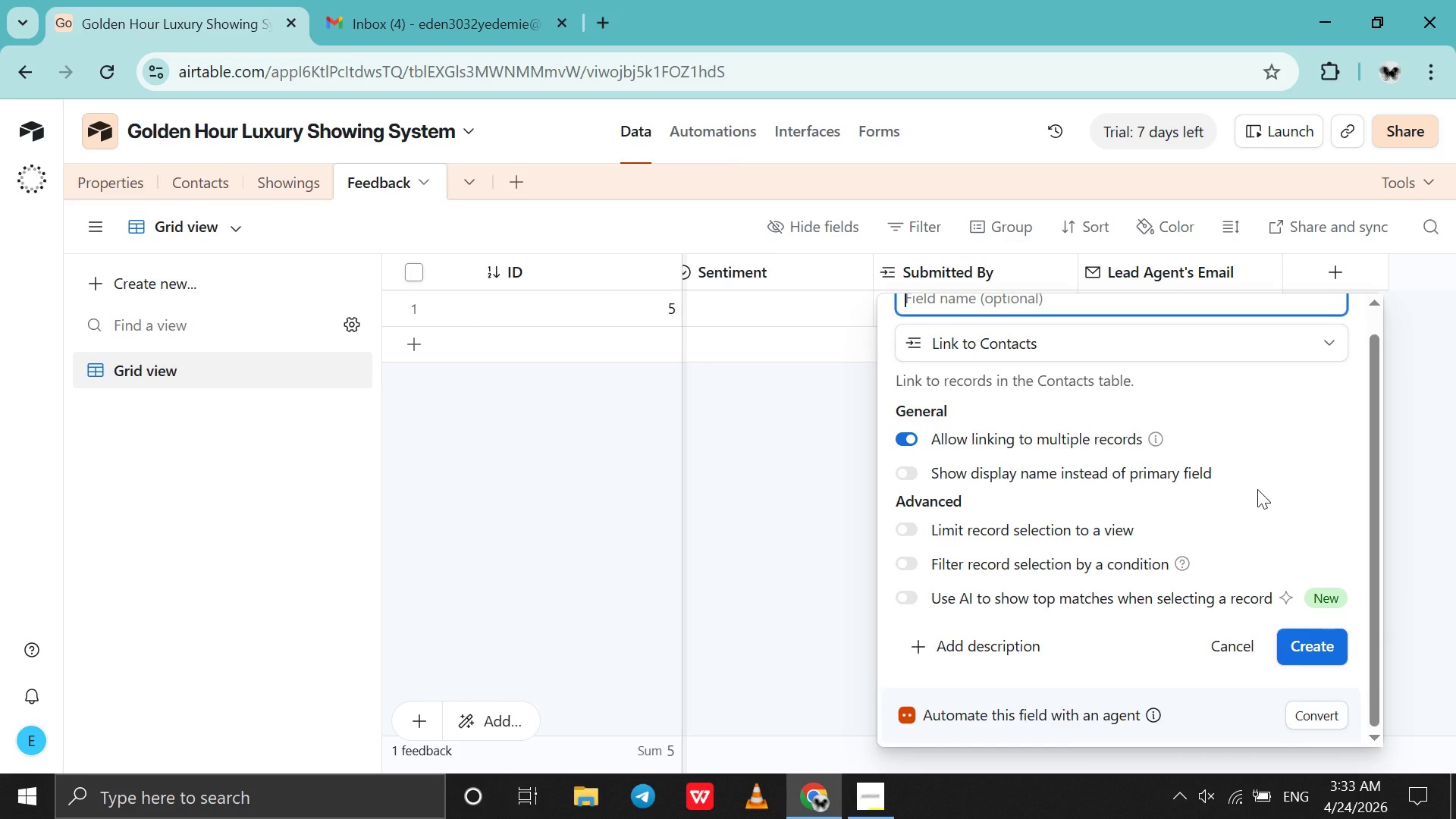 
type(Lead Agents)
 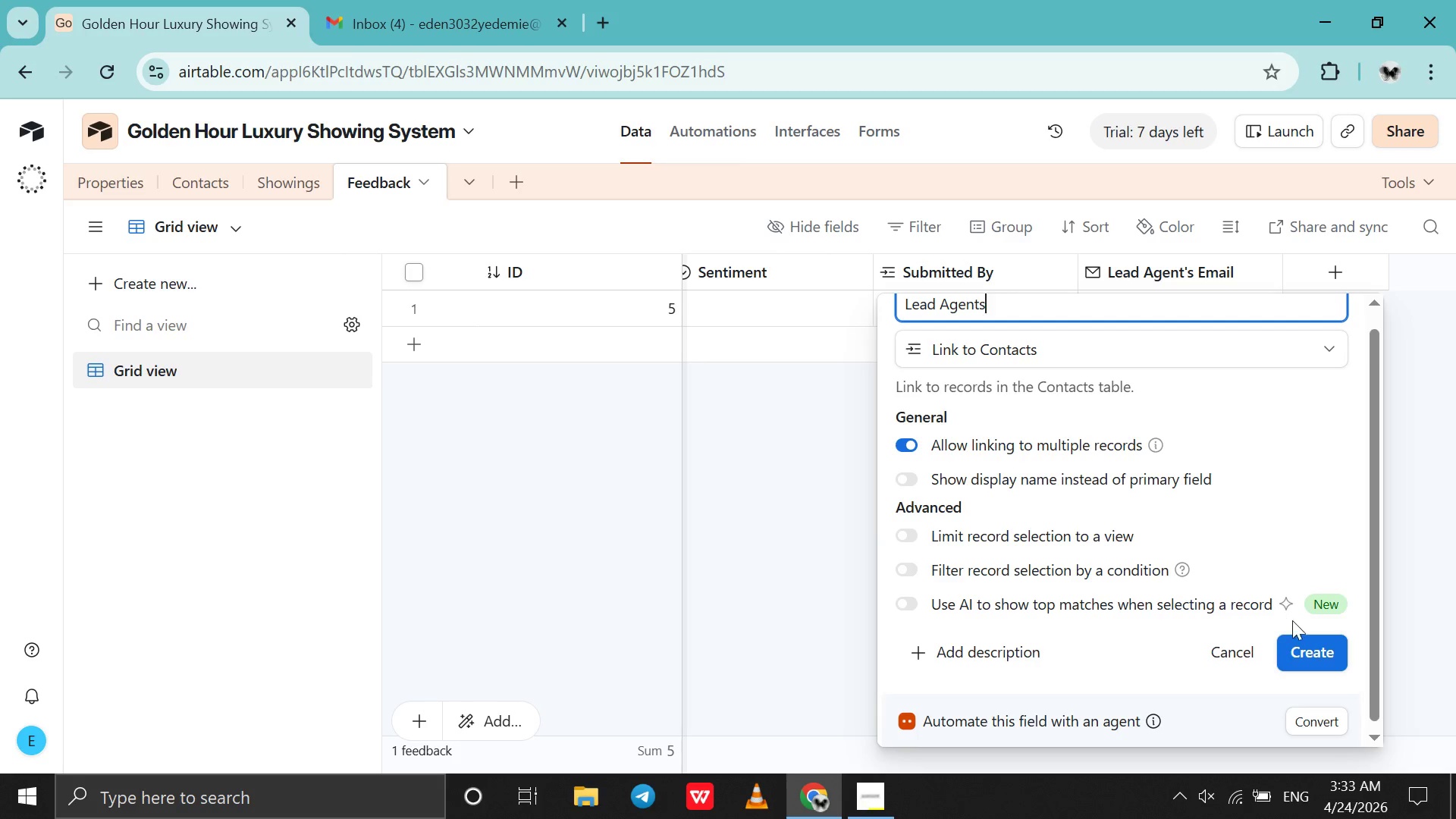 
left_click([1304, 652])
 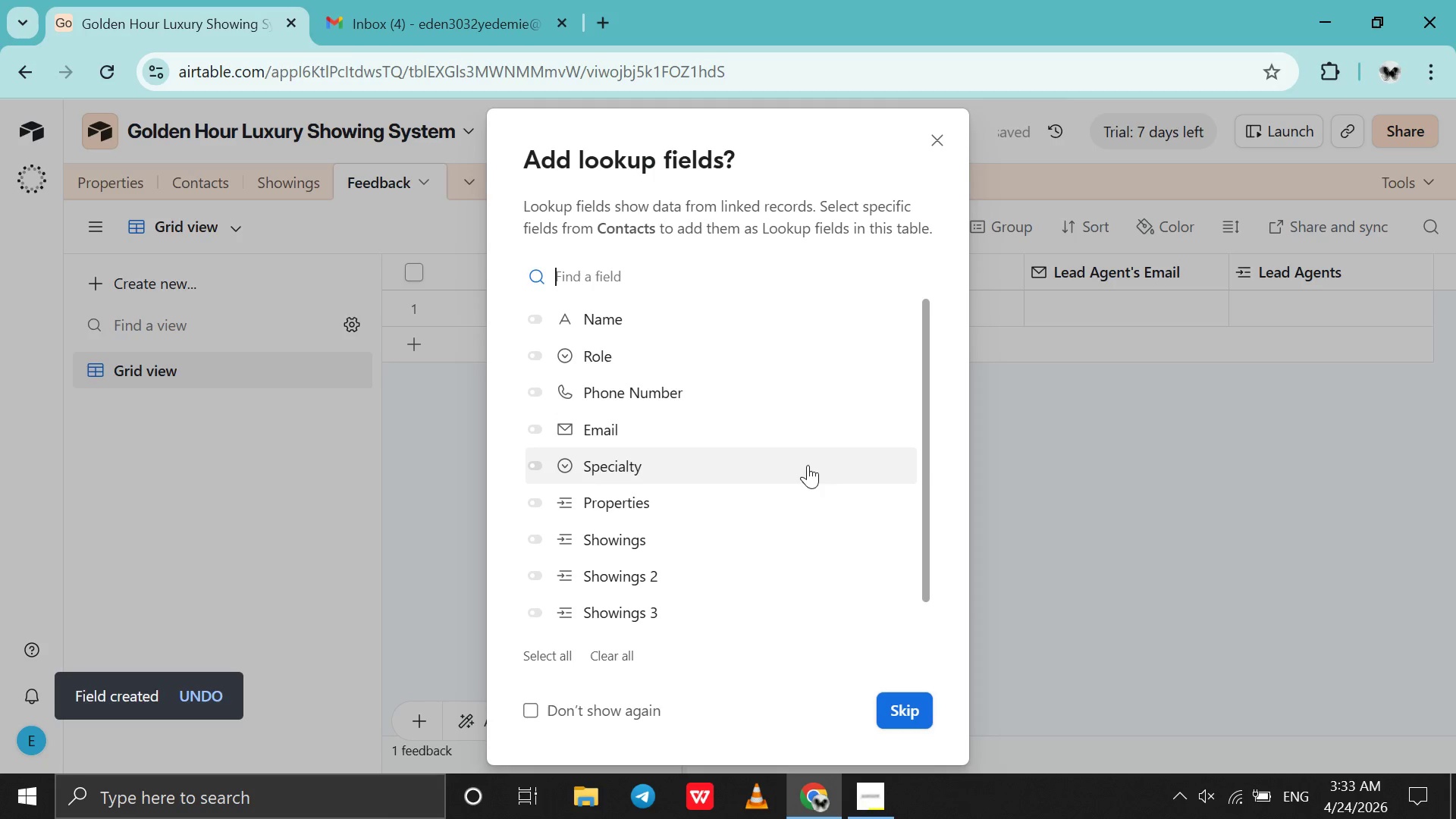 
left_click([833, 445])
 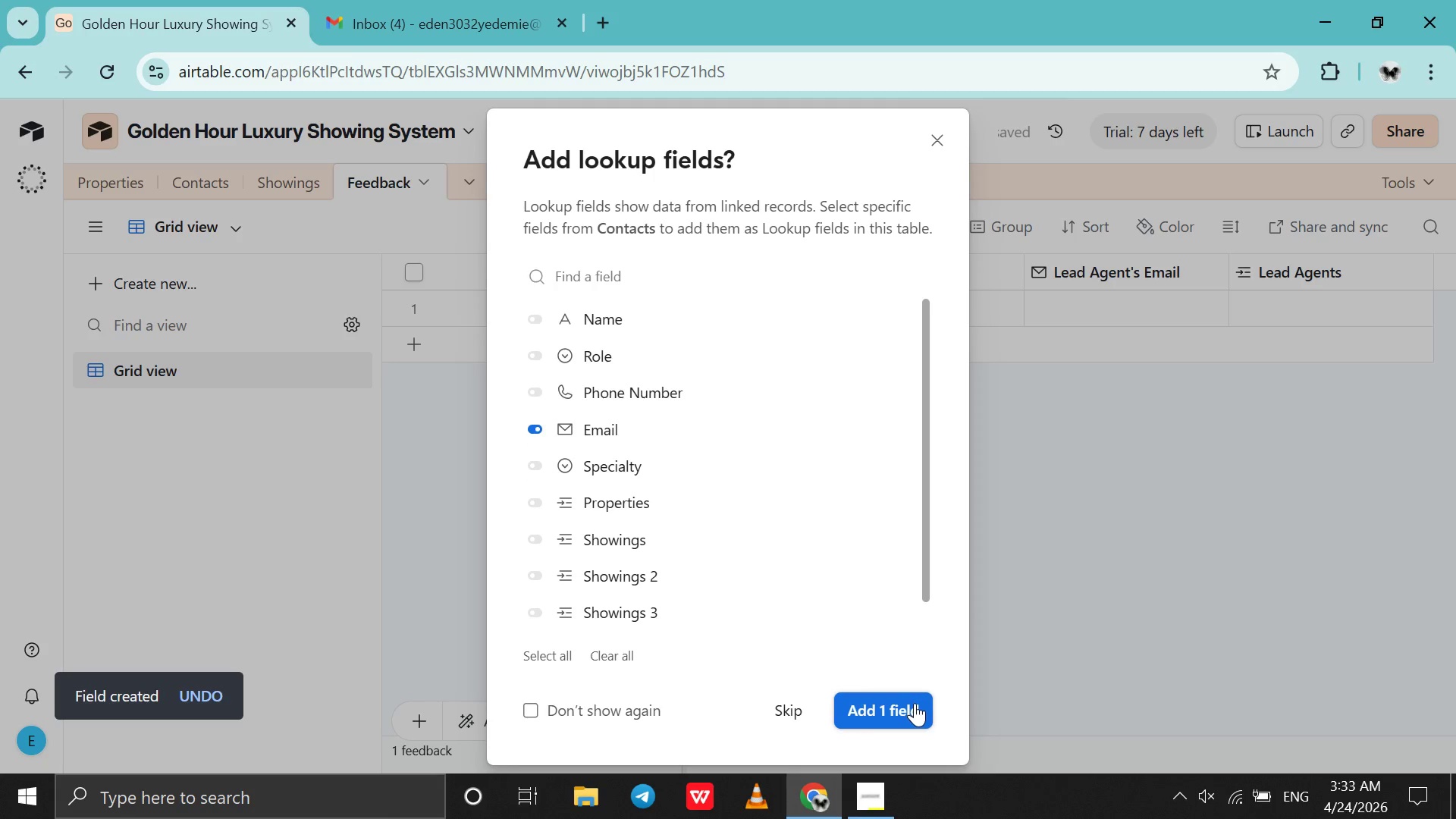 
left_click([915, 703])
 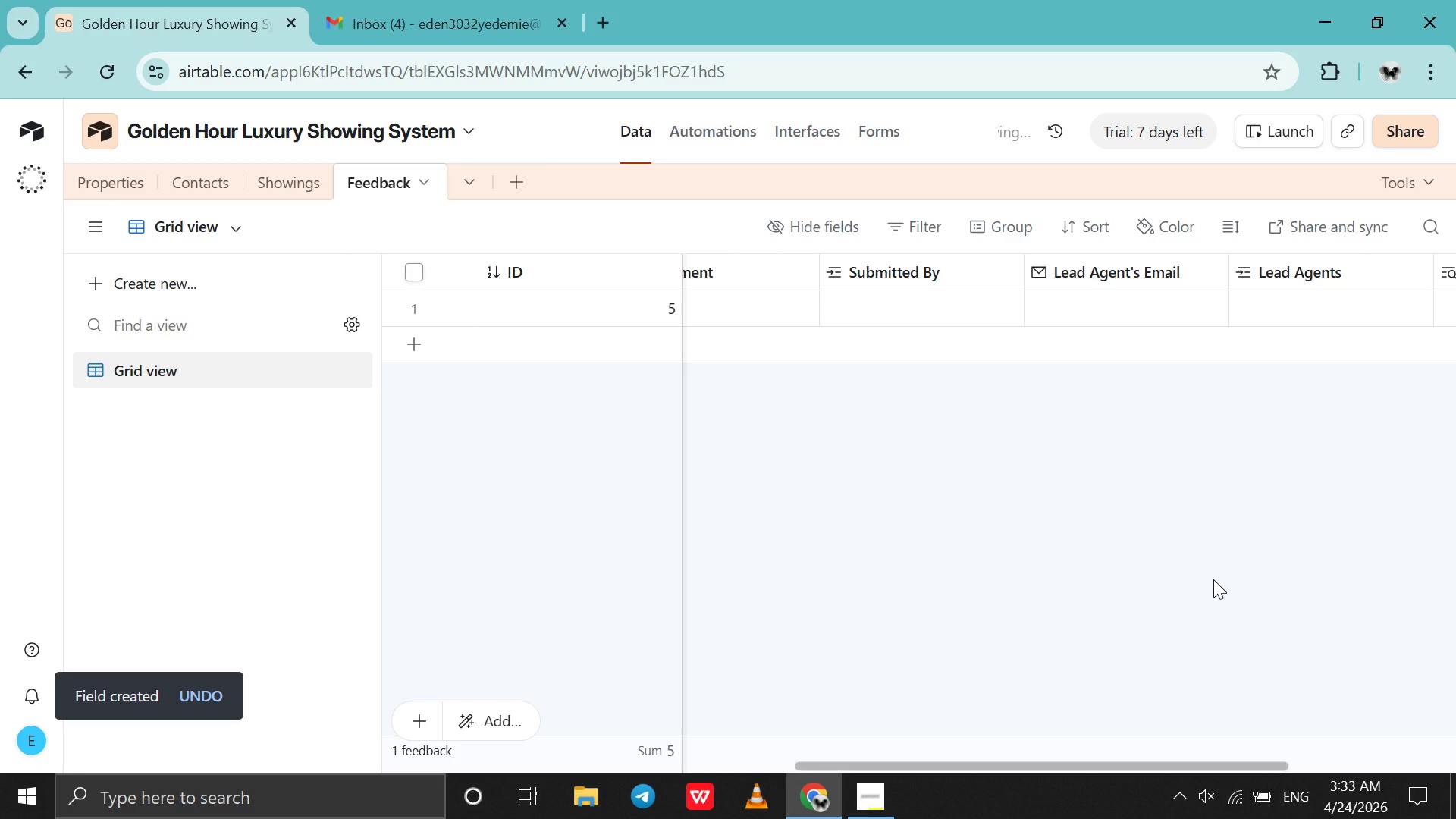 
scroll: coordinate [1213, 579], scroll_direction: down, amount: 3.0
 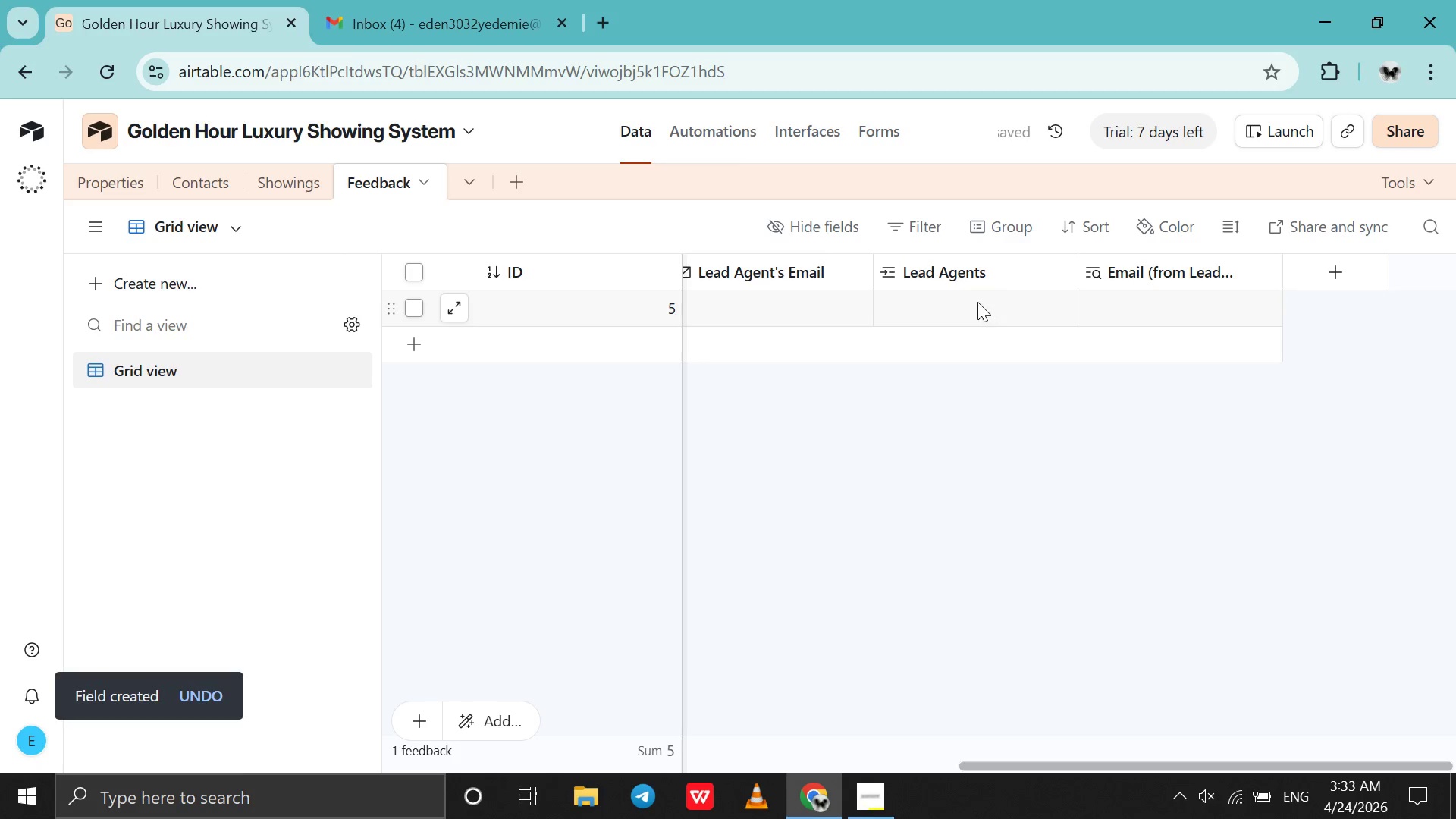 
left_click([958, 306])
 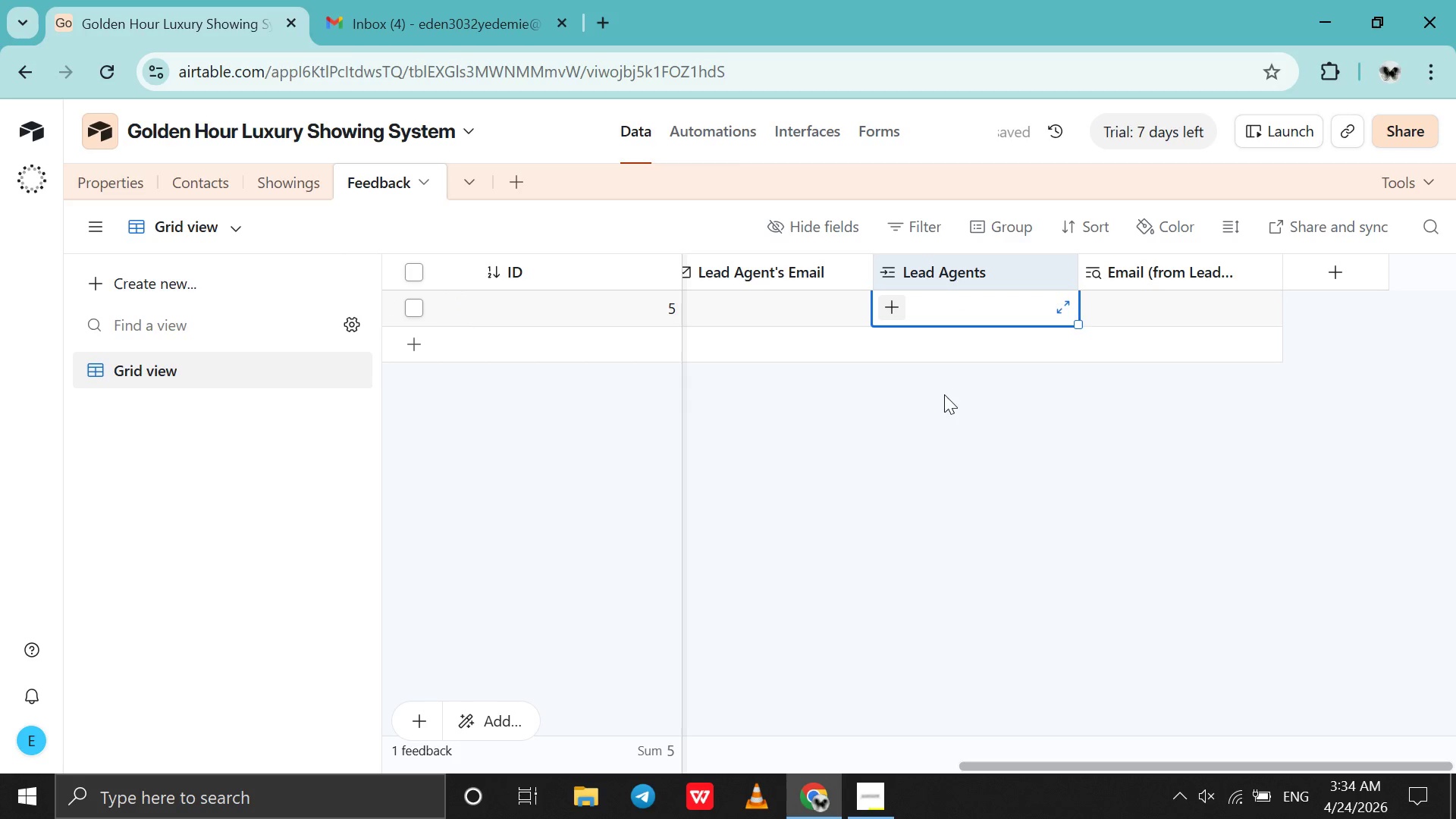 
left_click([942, 406])
 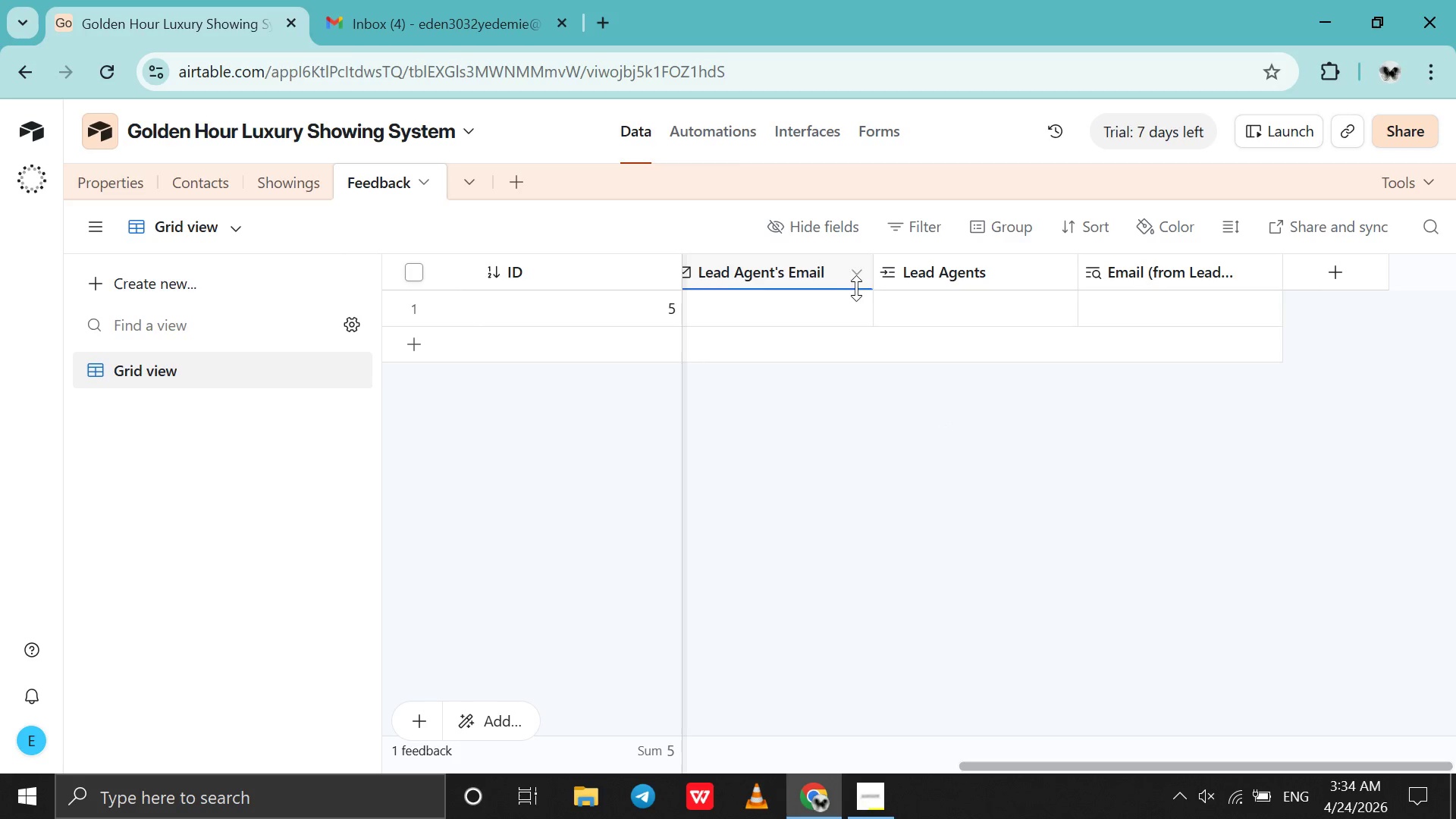 
left_click([917, 318])
 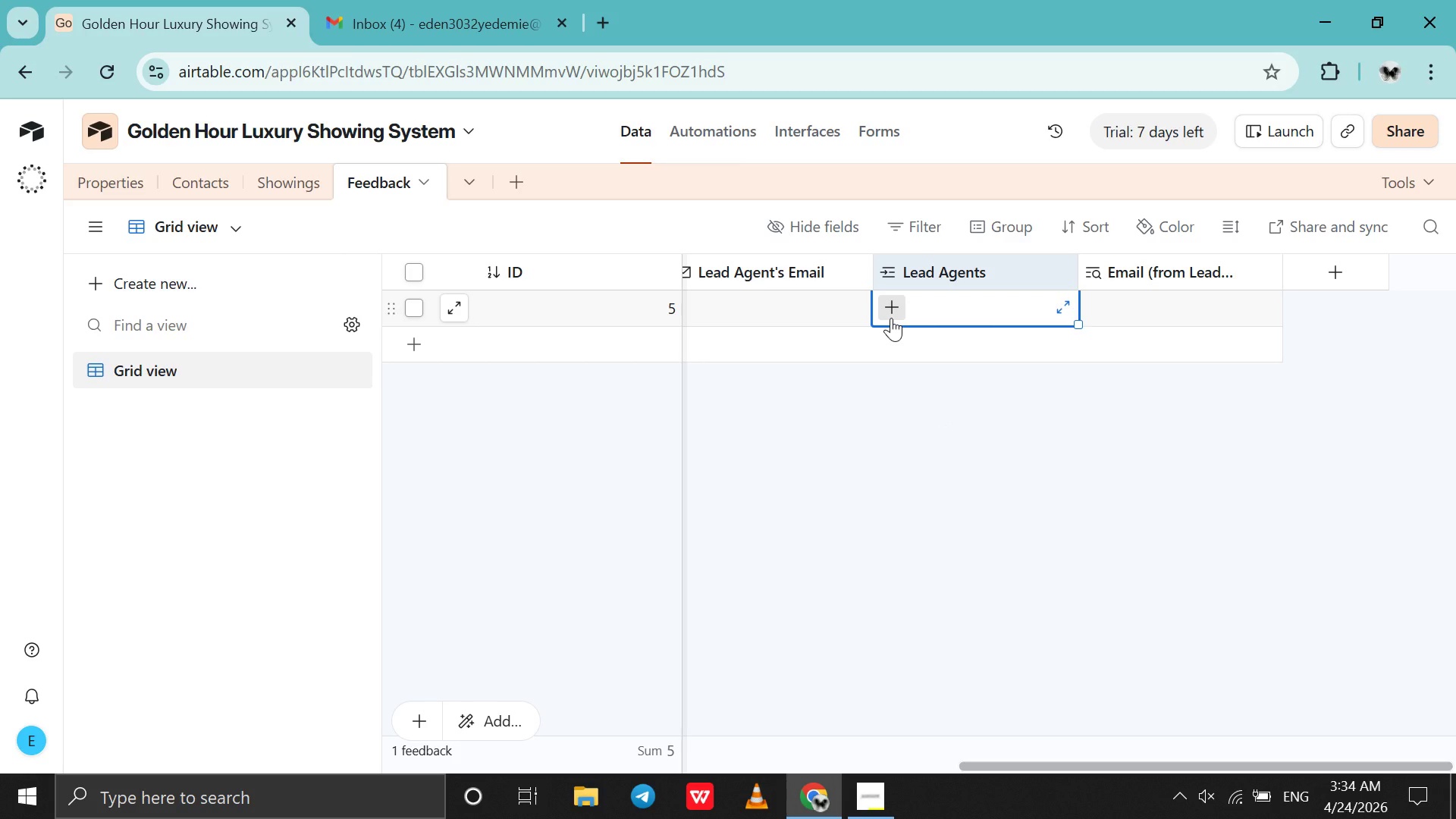 
left_click([891, 318])
 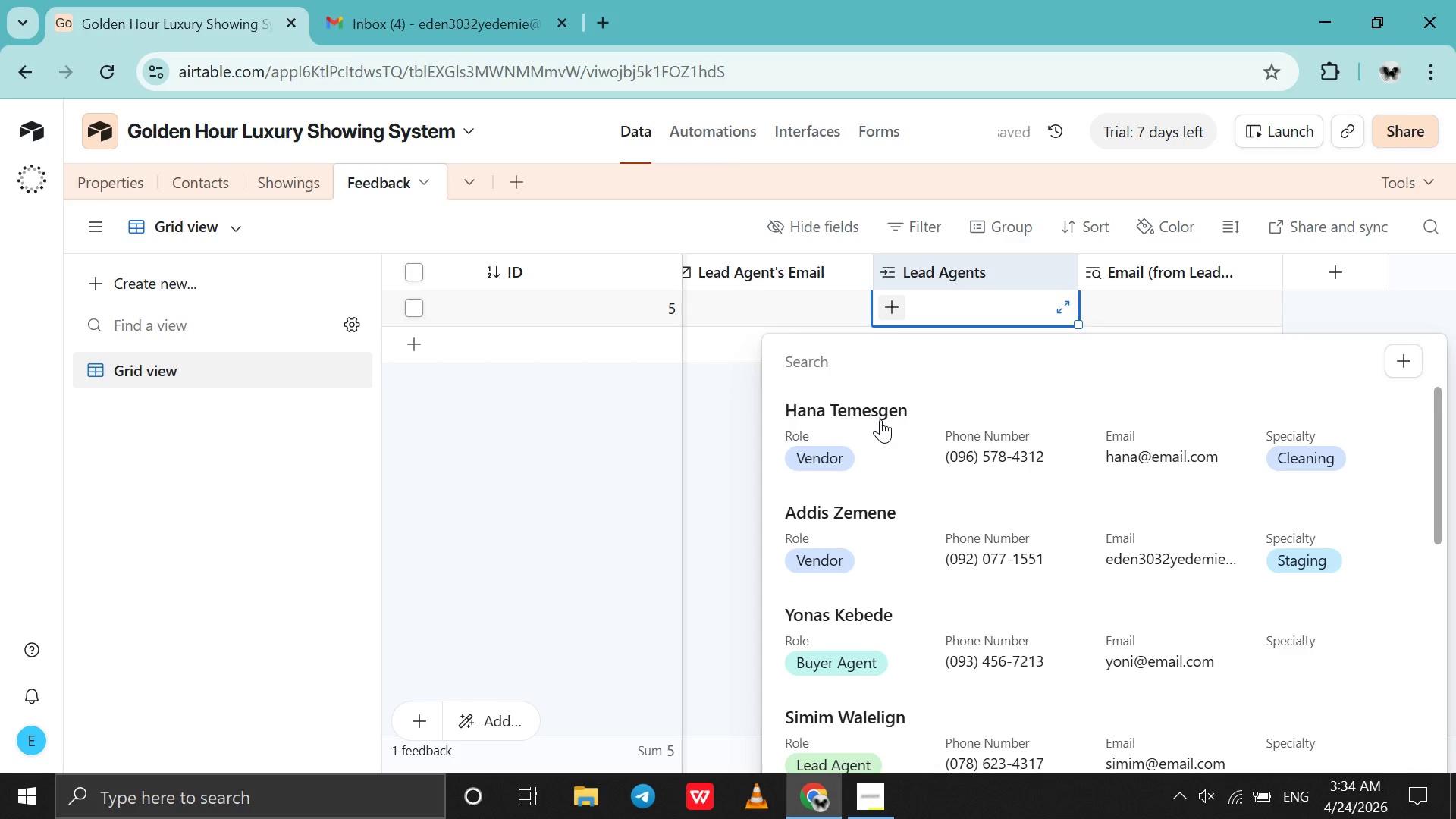 
left_click([903, 587])
 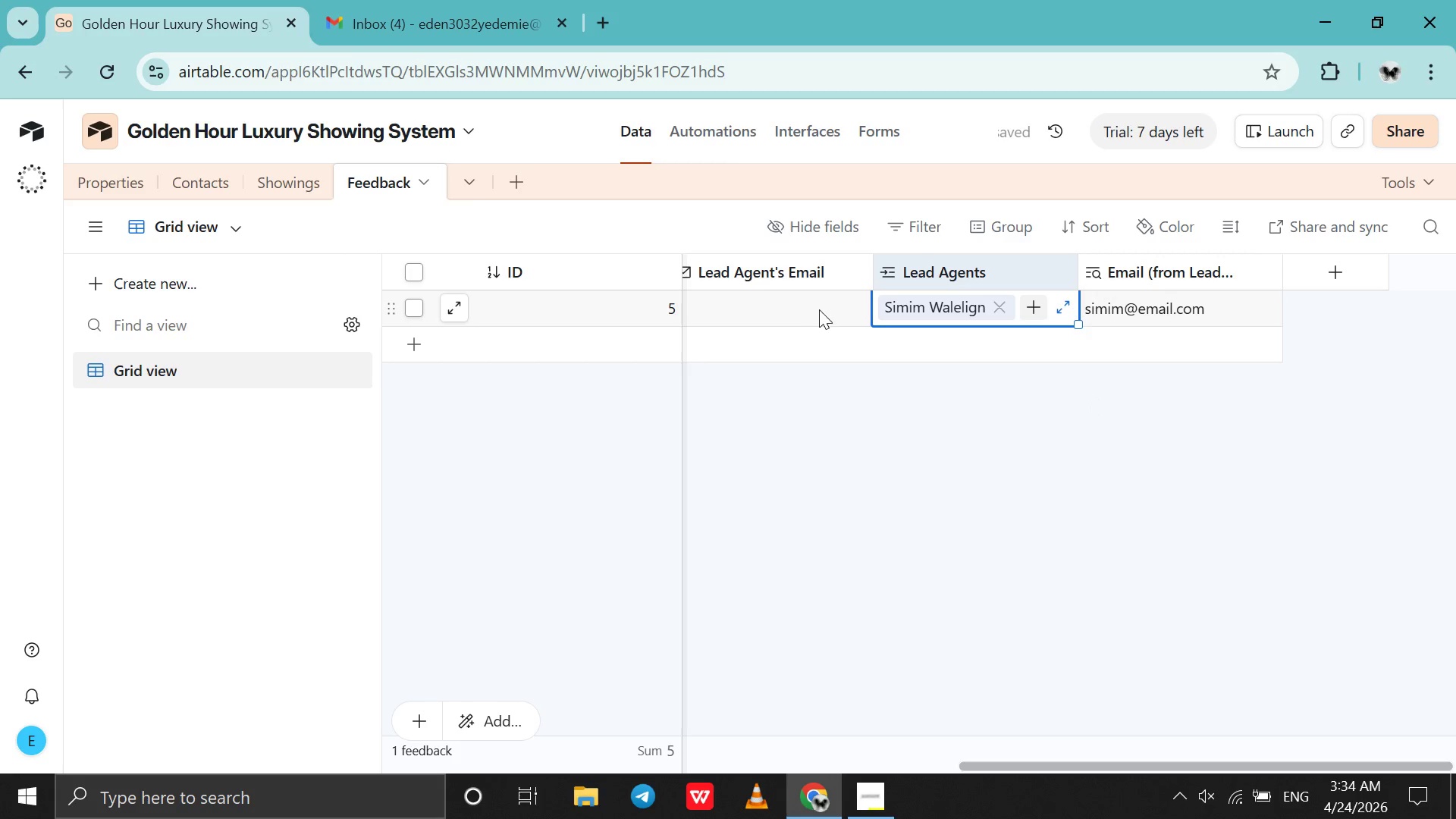 
scroll: coordinate [903, 587], scroll_direction: down, amount: 4.0
 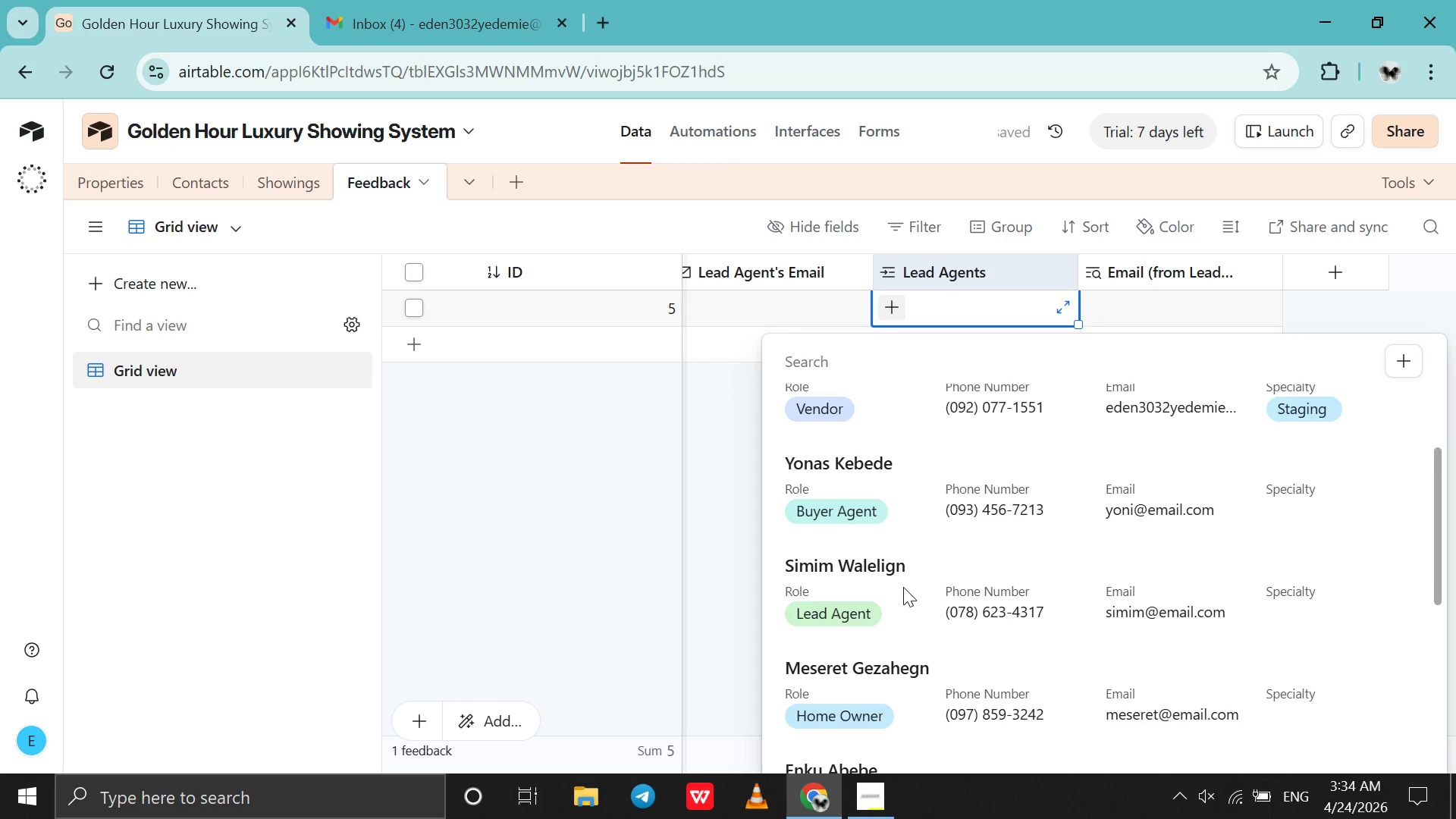 
left_click([830, 283])
 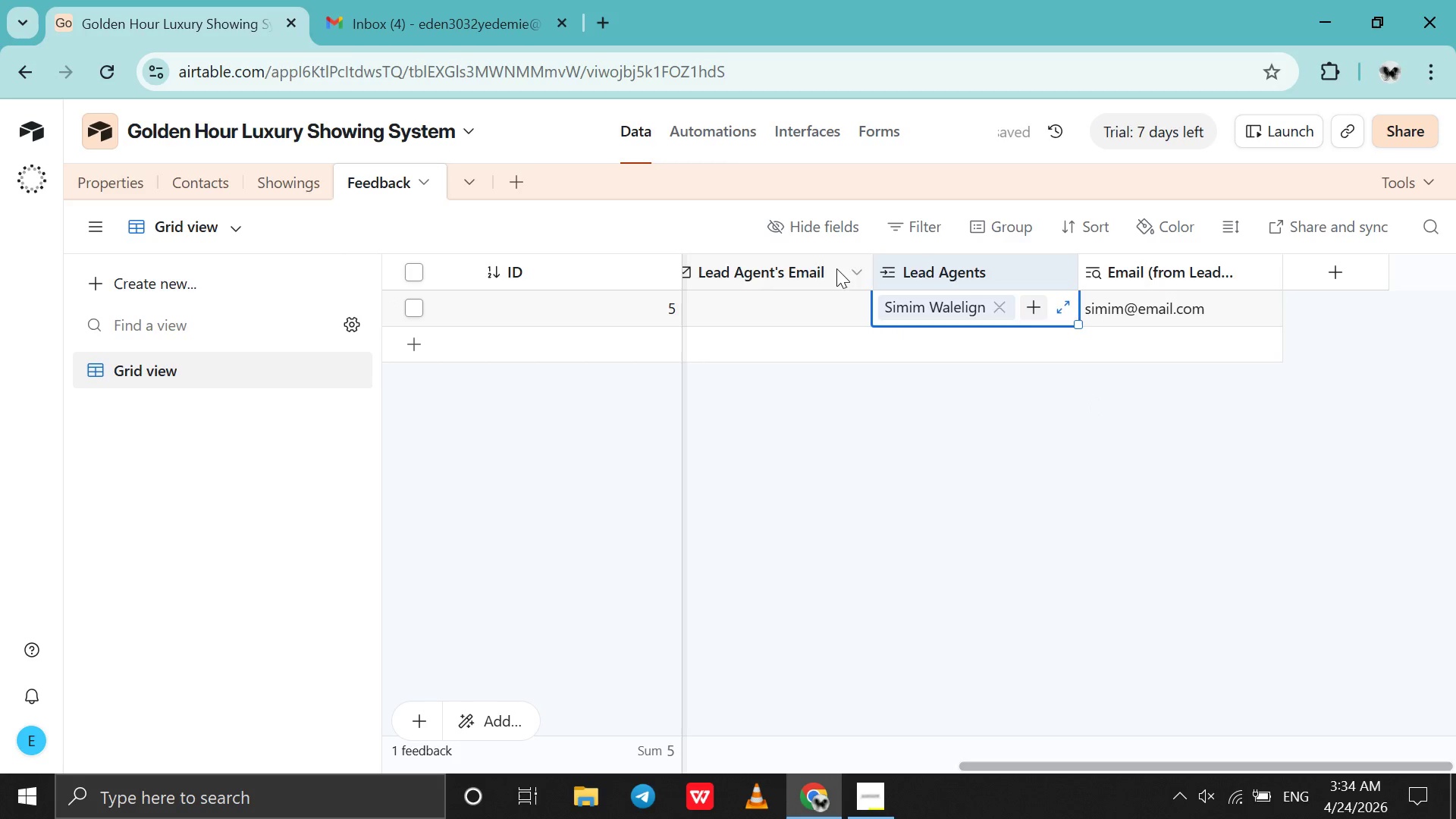 
double_click([836, 268])
 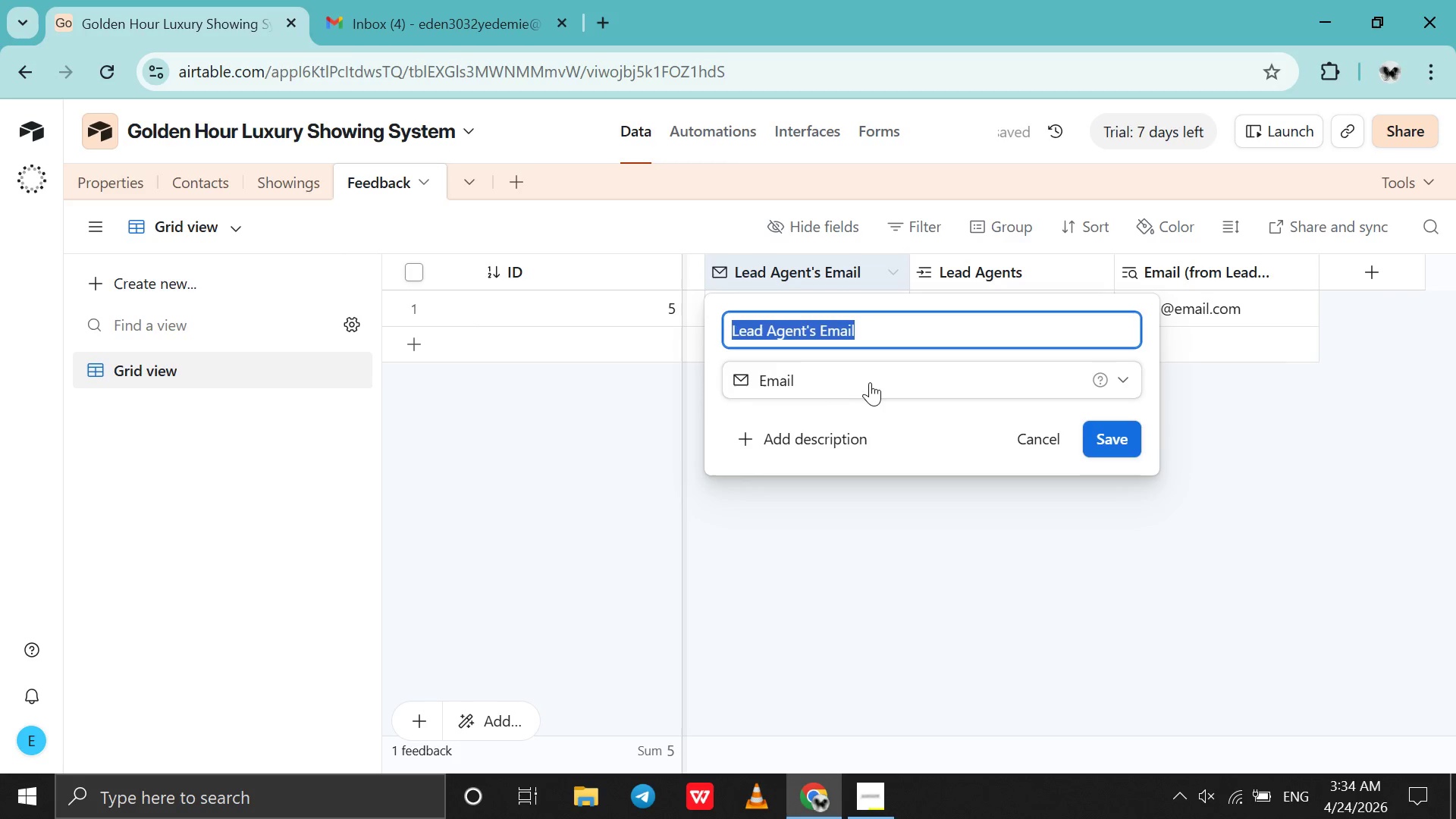 
left_click([871, 386])
 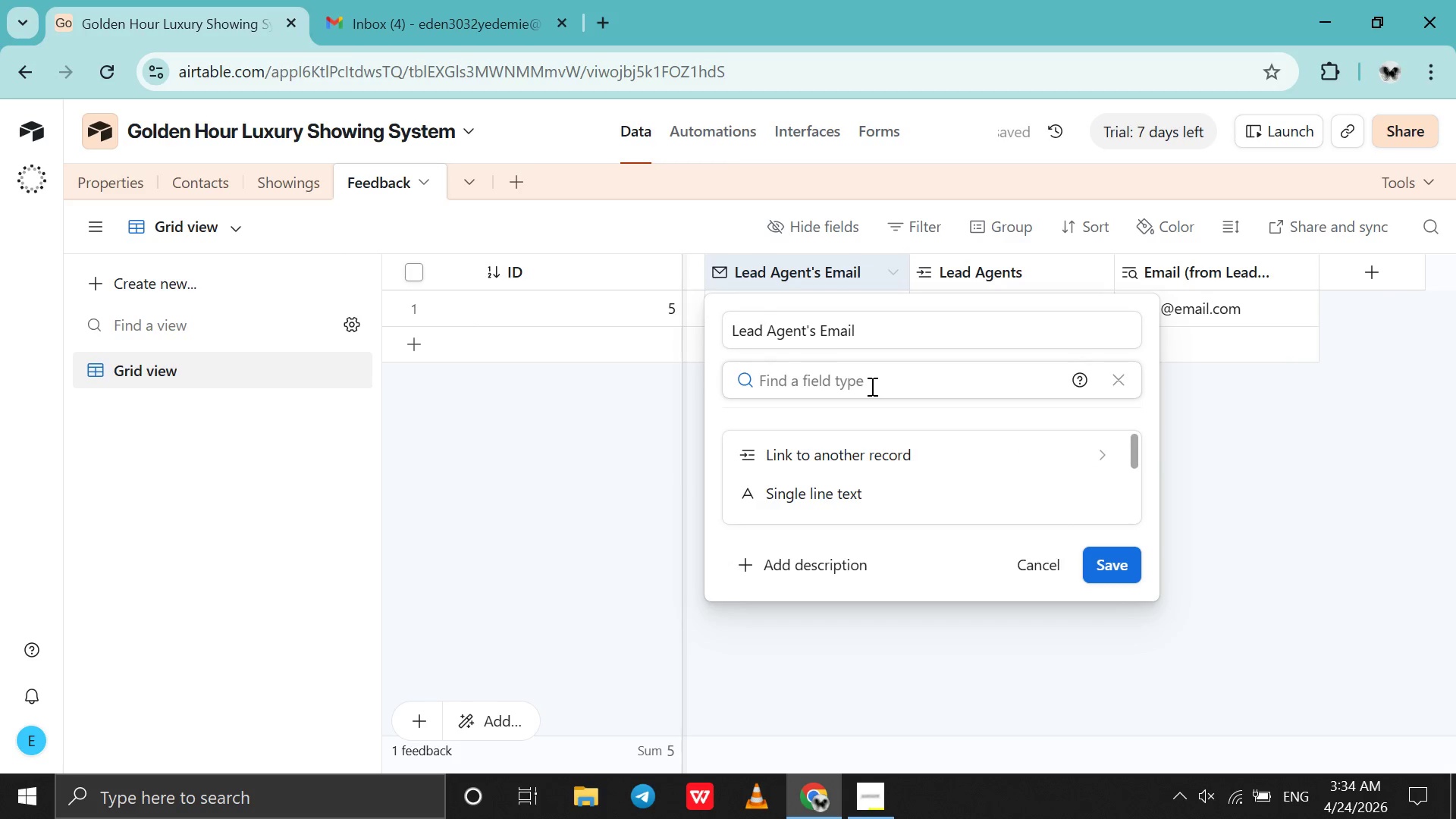 
key(R)
 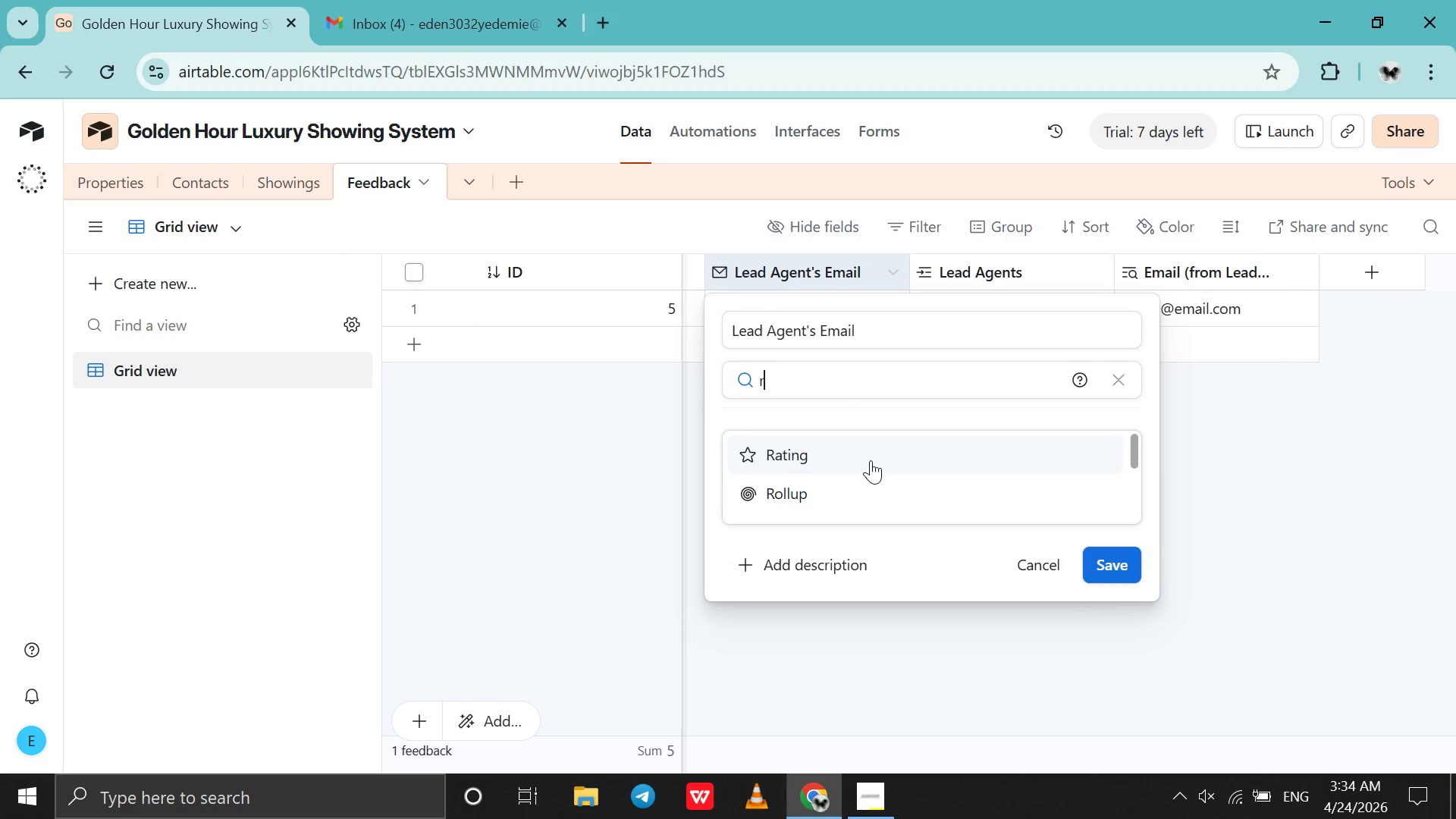 
left_click([871, 488])
 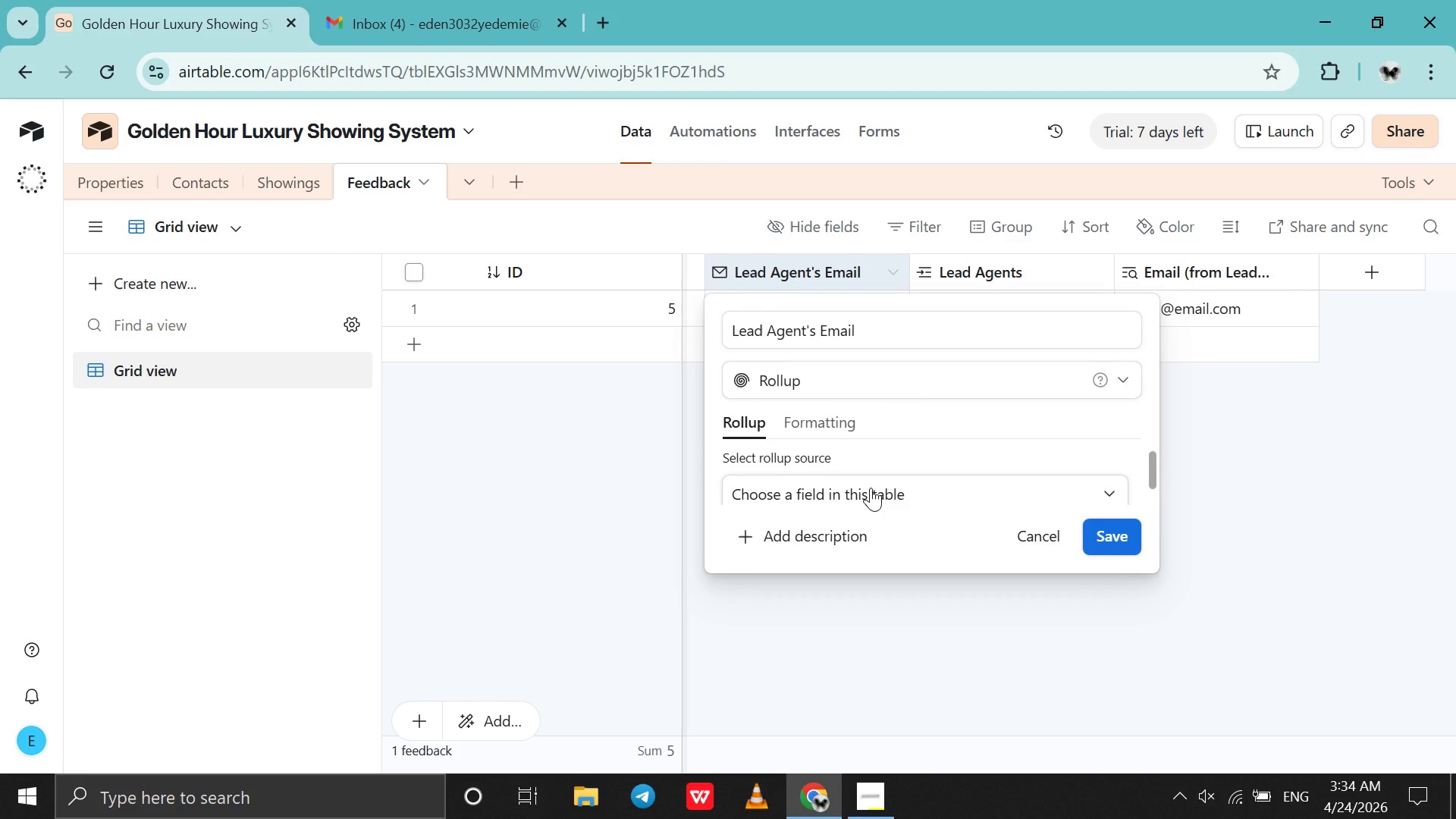 
scroll: coordinate [871, 488], scroll_direction: down, amount: 1.0
 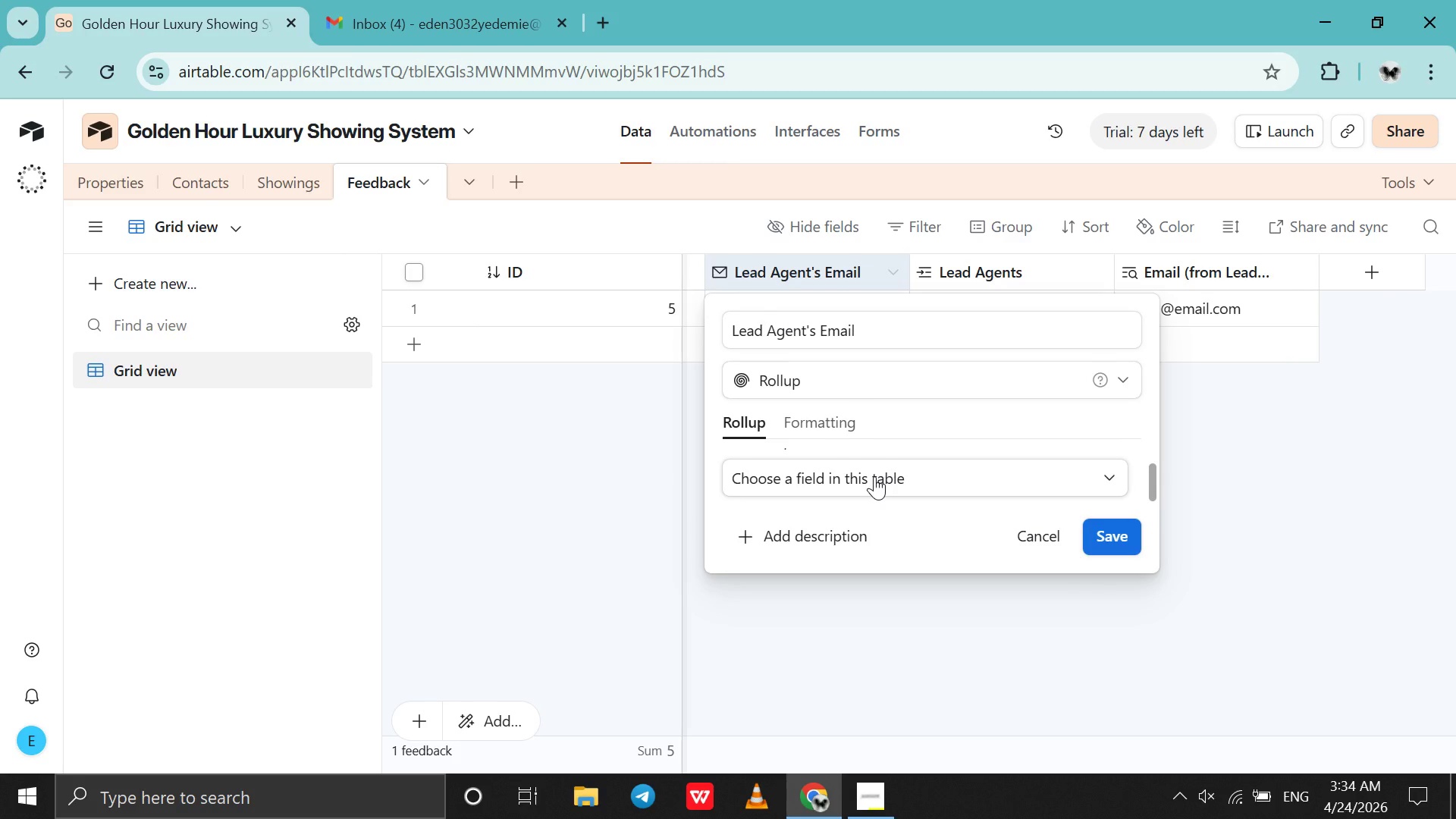 
left_click([874, 476])
 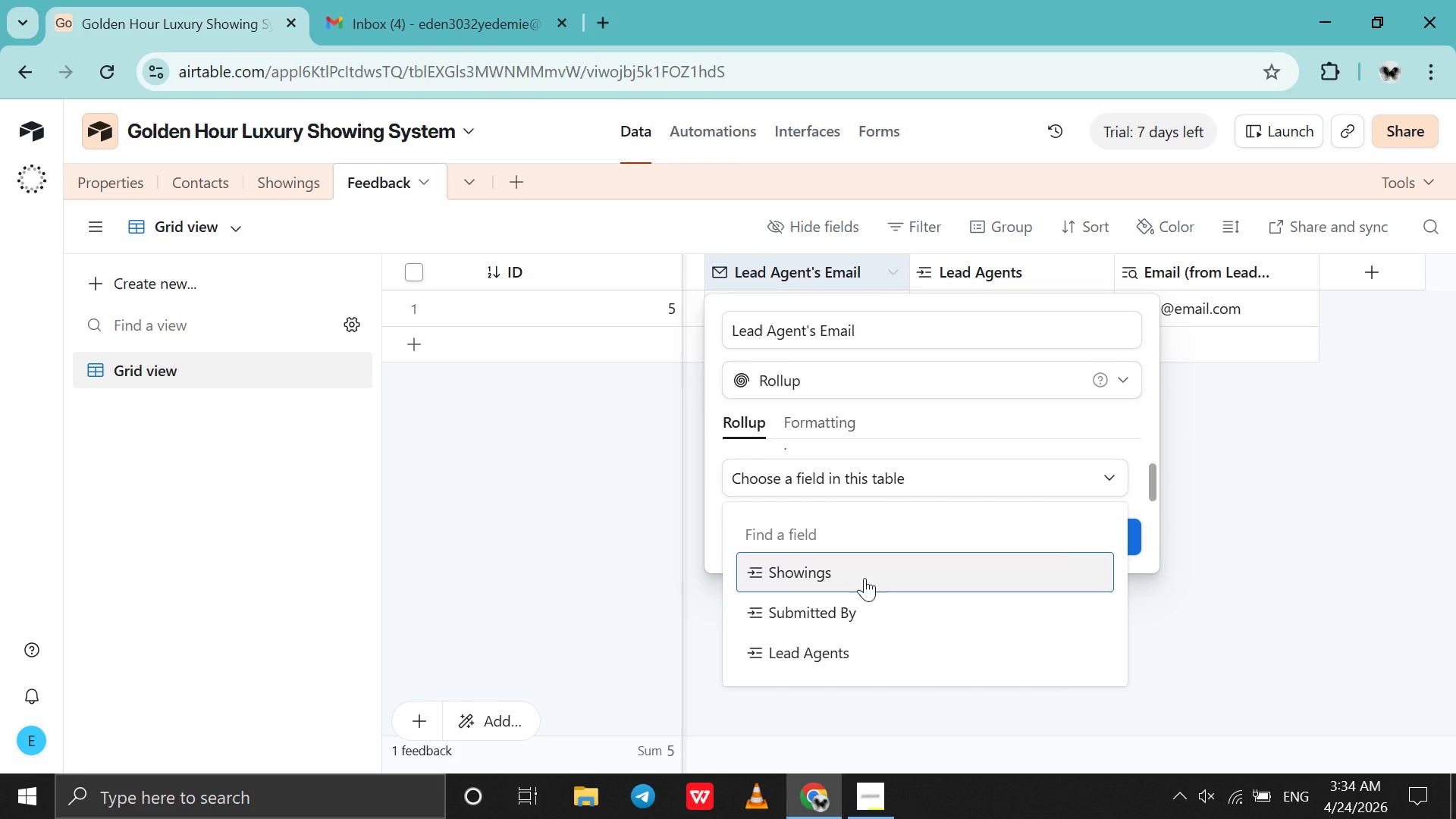 
scroll: coordinate [860, 624], scroll_direction: down, amount: 8.0
 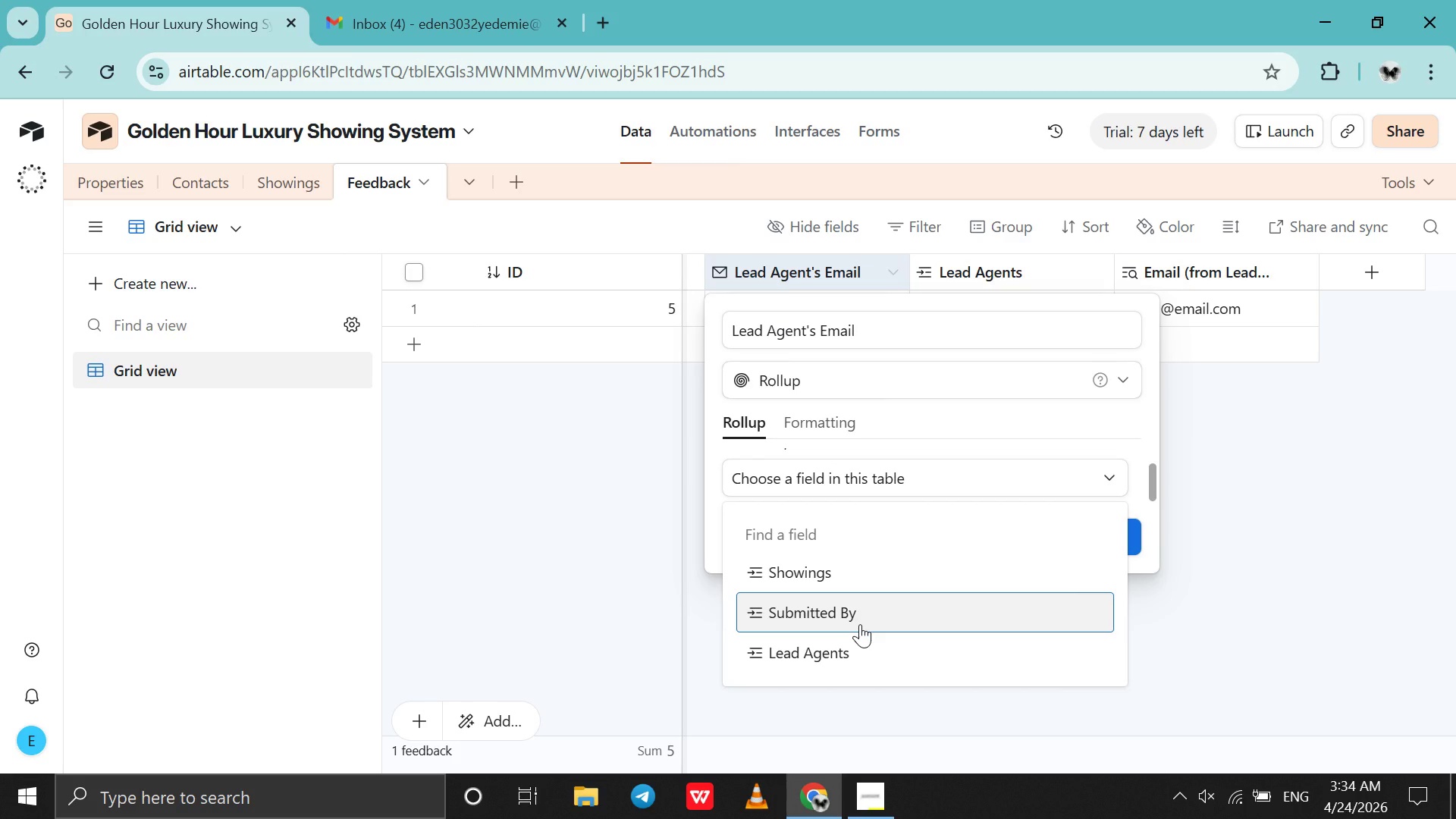 
scroll: coordinate [860, 624], scroll_direction: none, amount: 0.0
 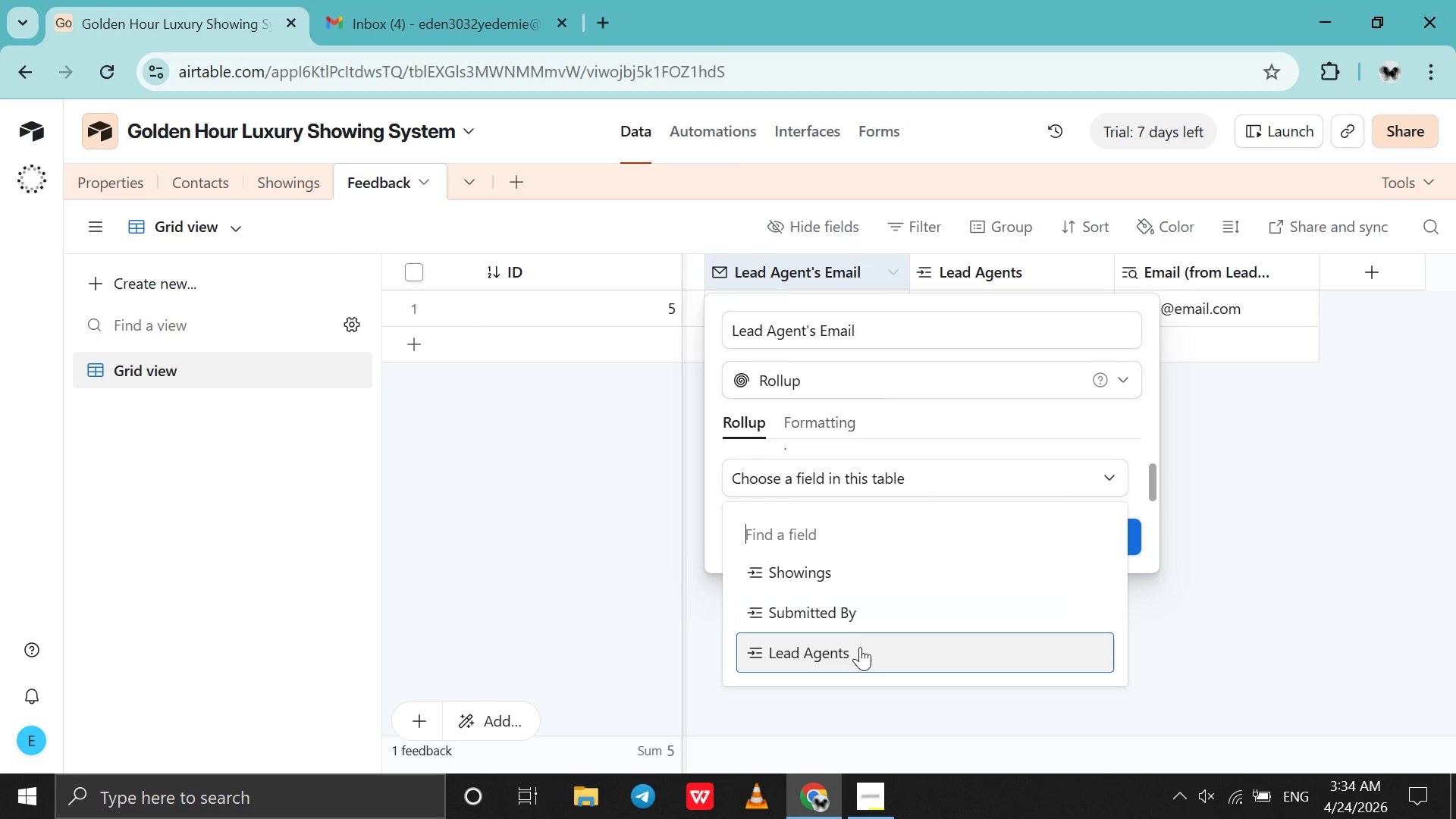 
left_click([860, 654])
 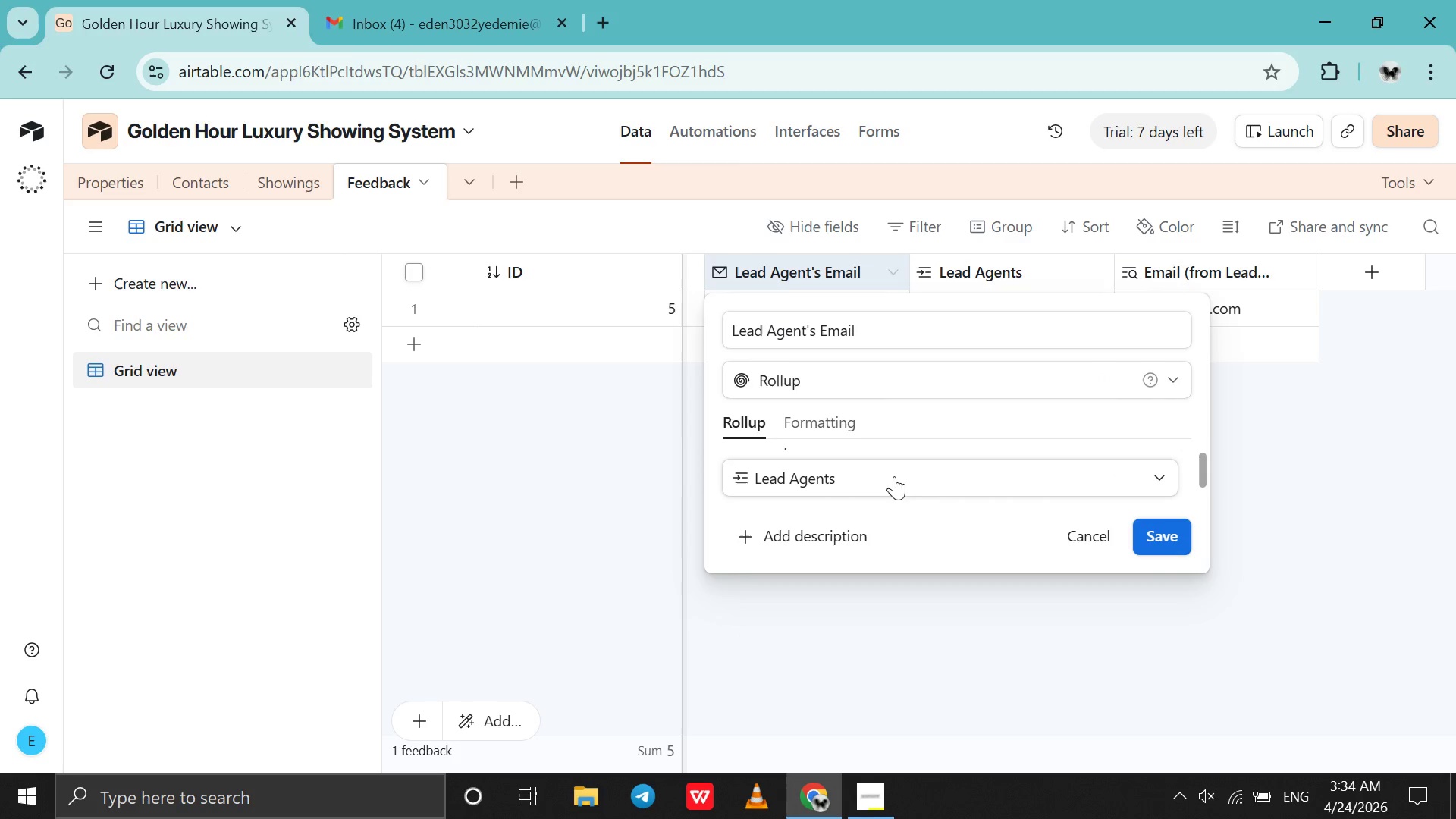 
left_click([901, 461])
 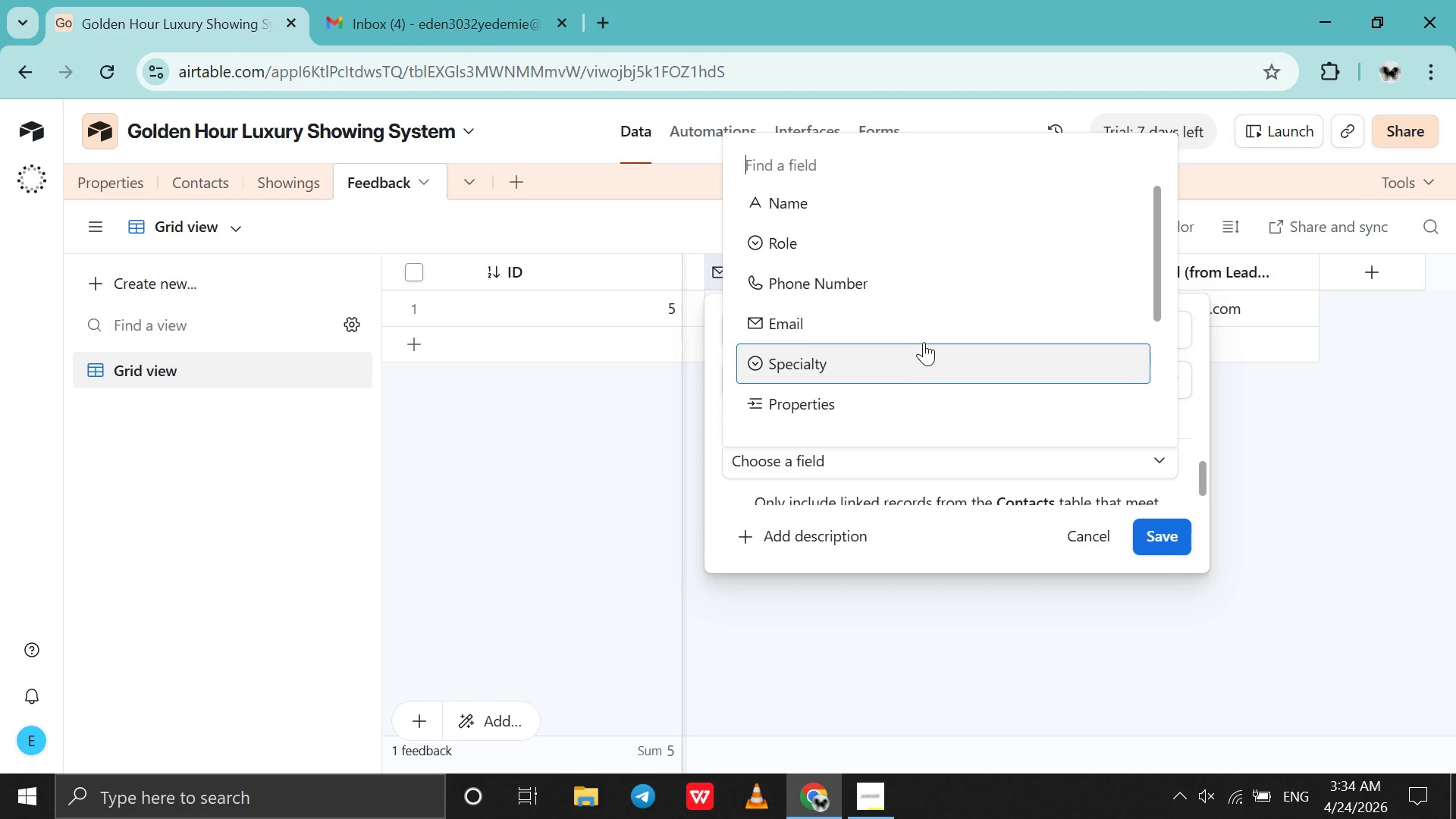 
scroll: coordinate [901, 461], scroll_direction: down, amount: 2.0
 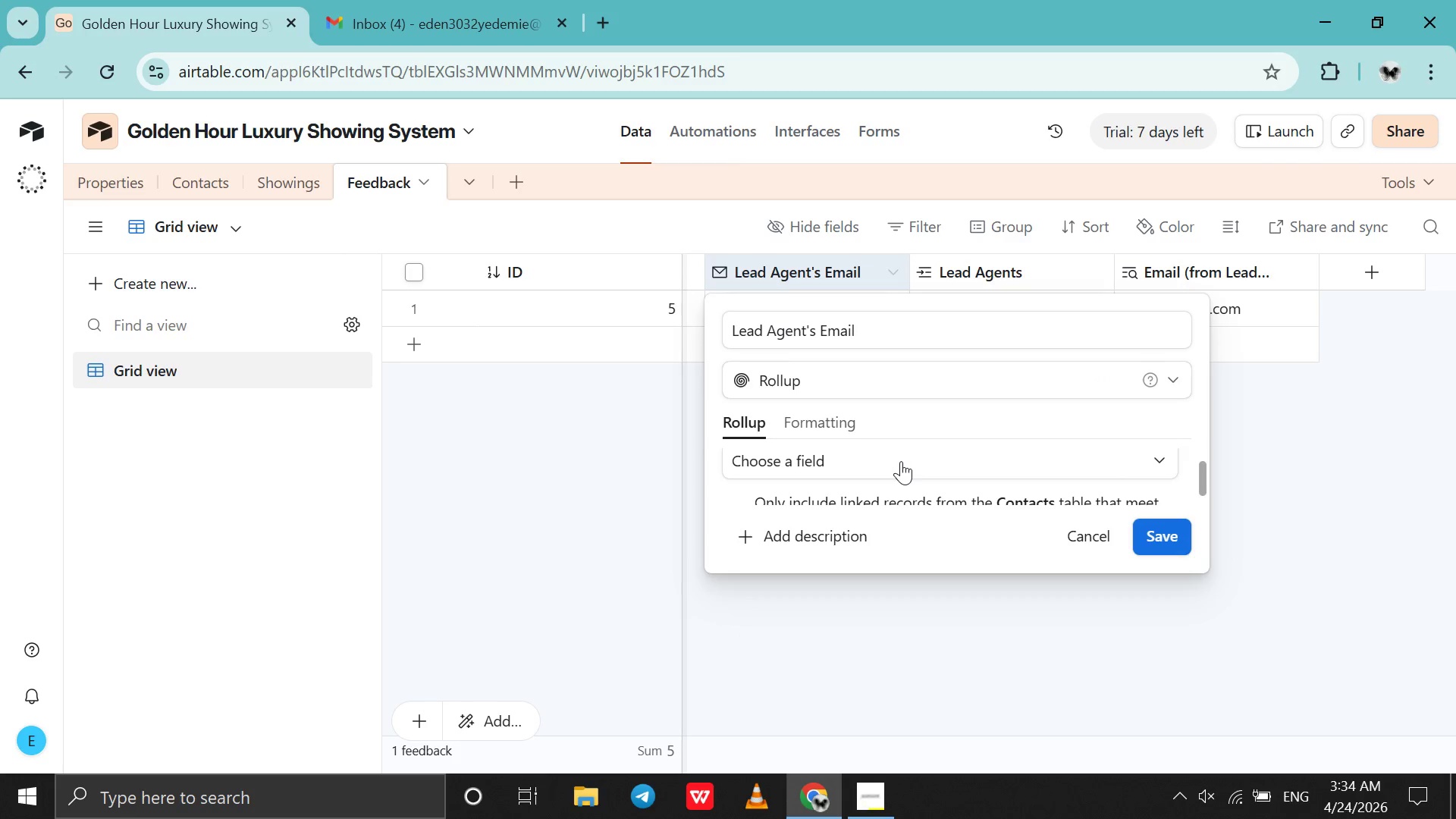 
left_click([936, 328])
 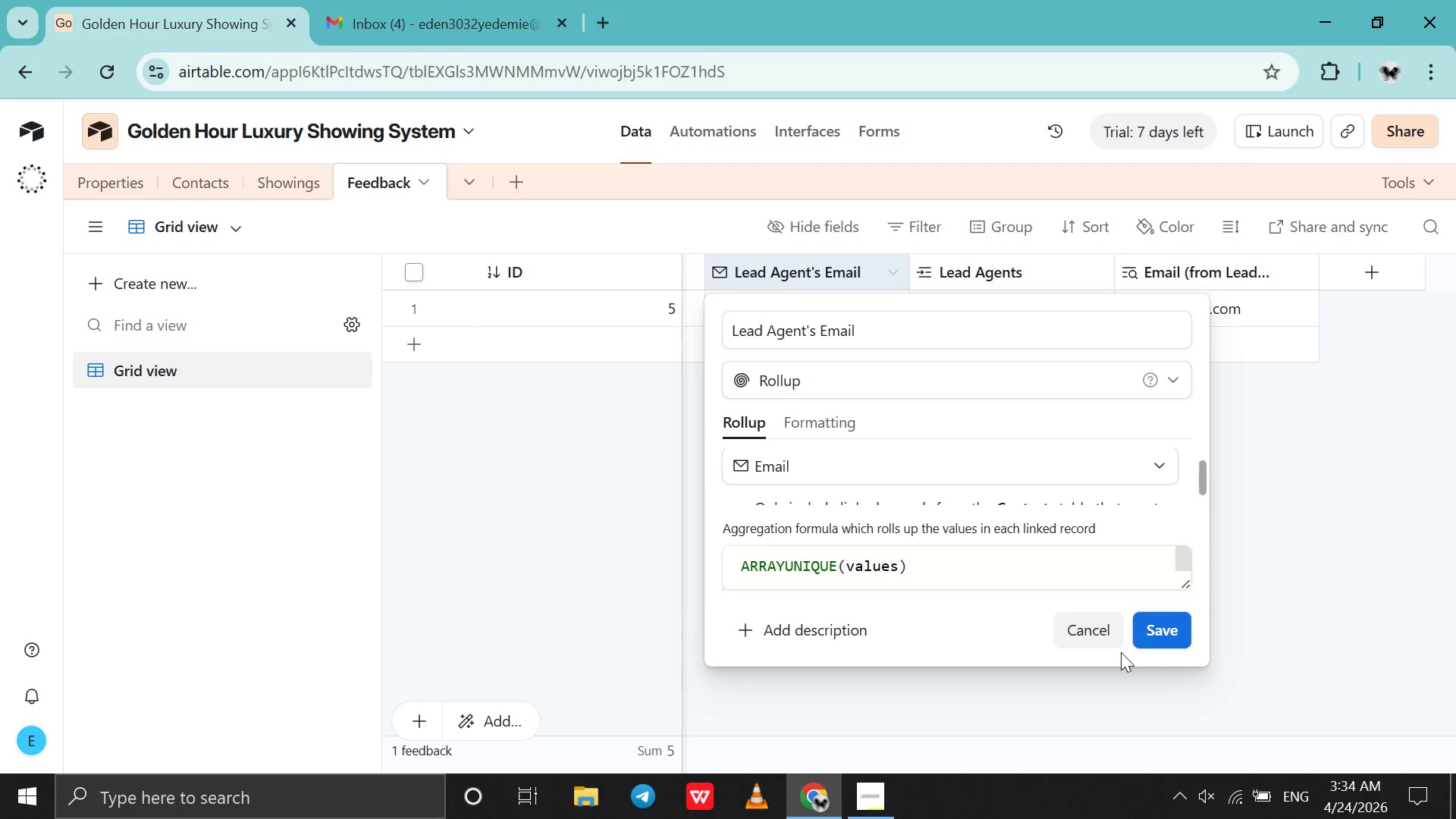 
left_click([1144, 637])
 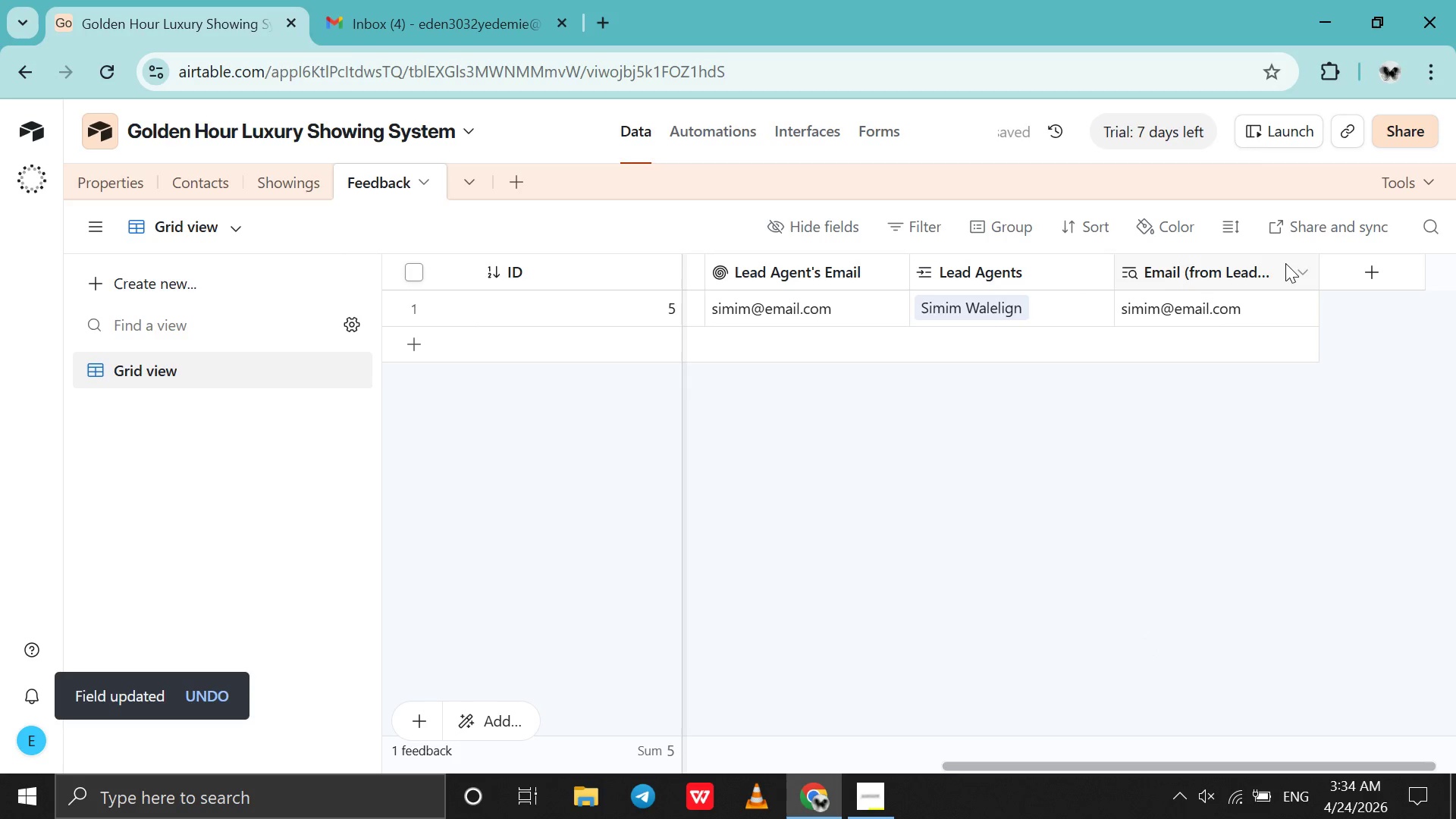 
left_click([1301, 271])
 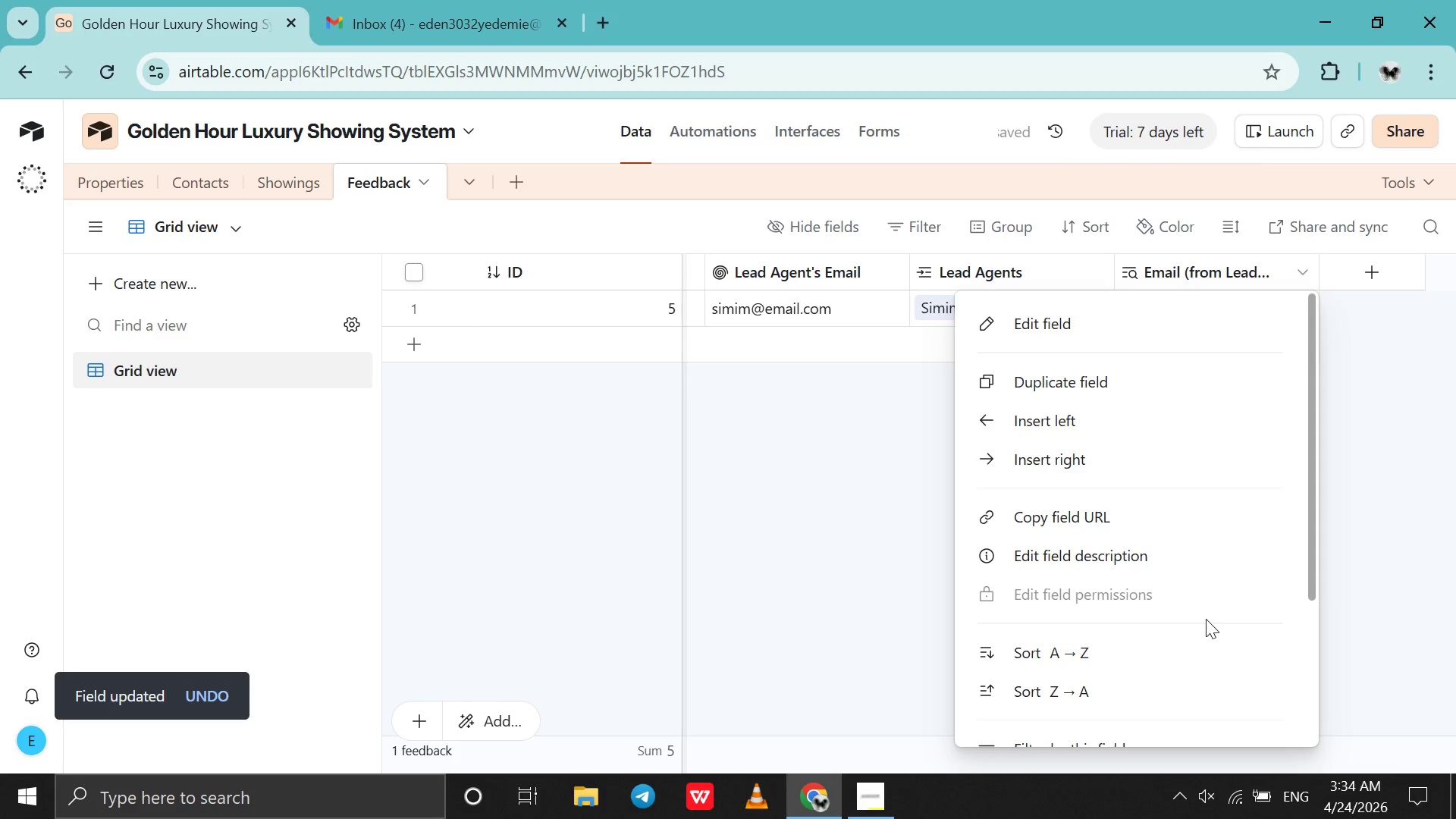 
scroll: coordinate [1206, 619], scroll_direction: down, amount: 22.0
 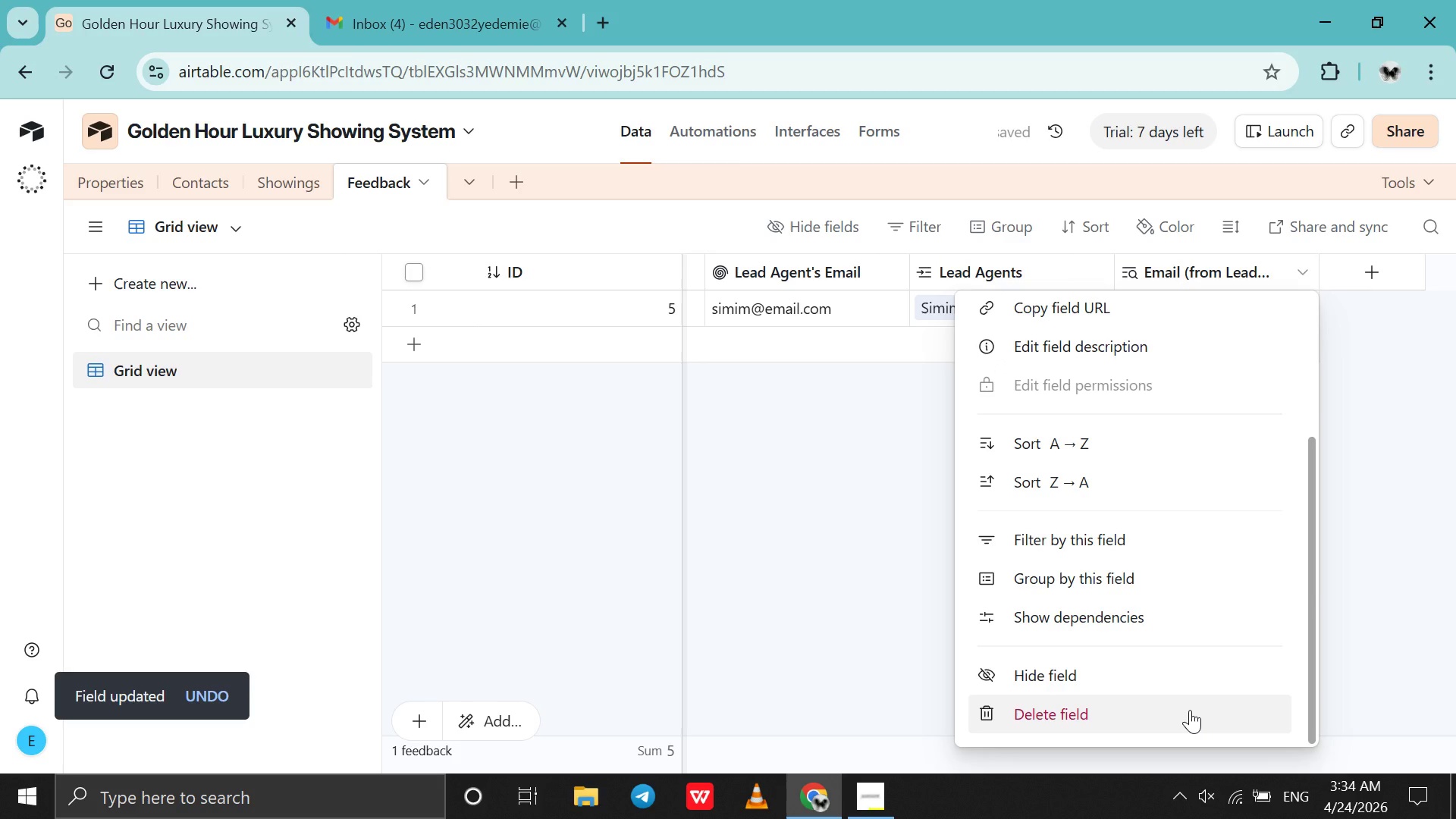 
left_click([1190, 710])
 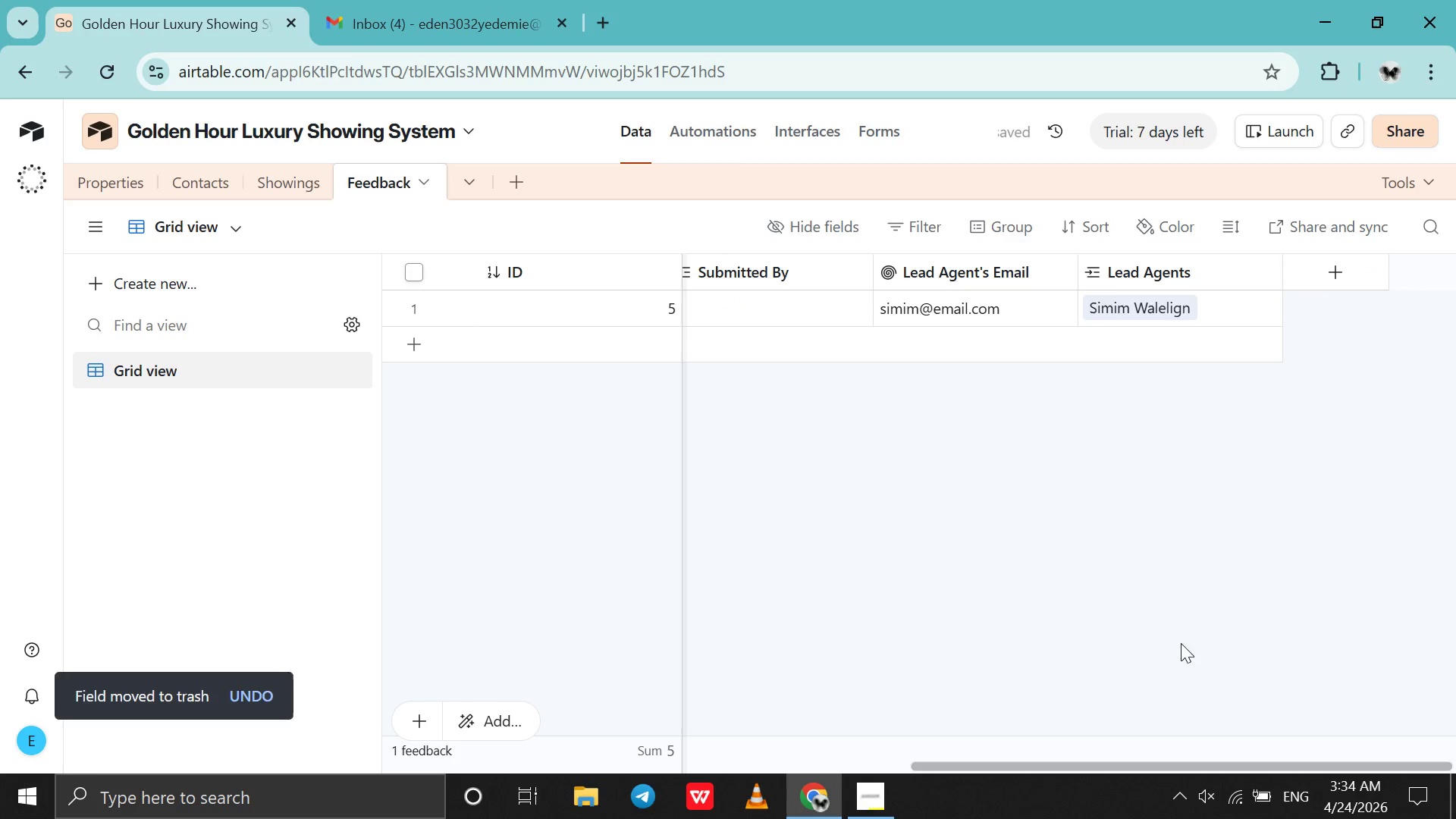 
mouse_move([1243, 275])
 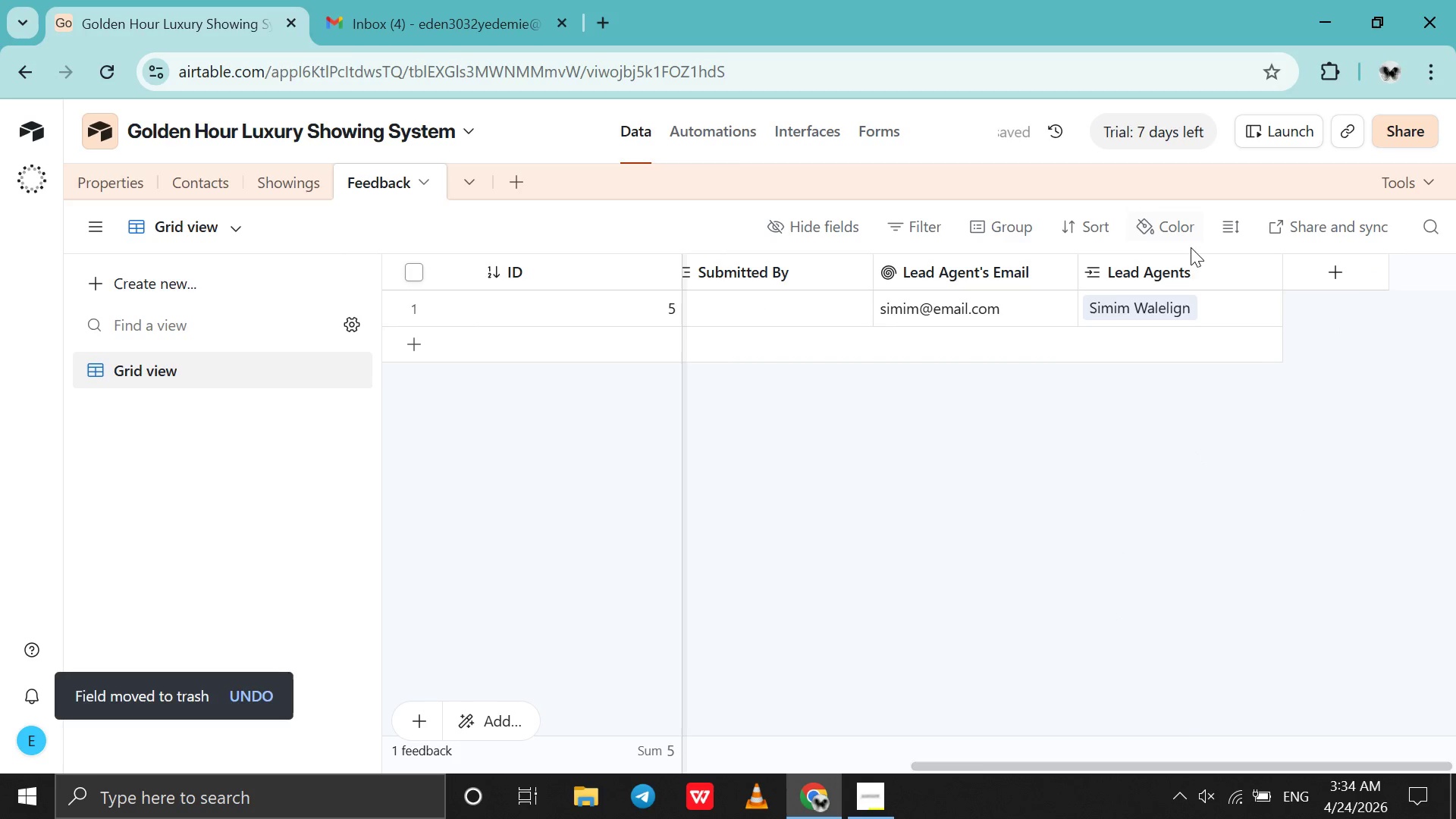 
left_click_drag(start_coordinate=[1191, 268], to_coordinate=[957, 288])
 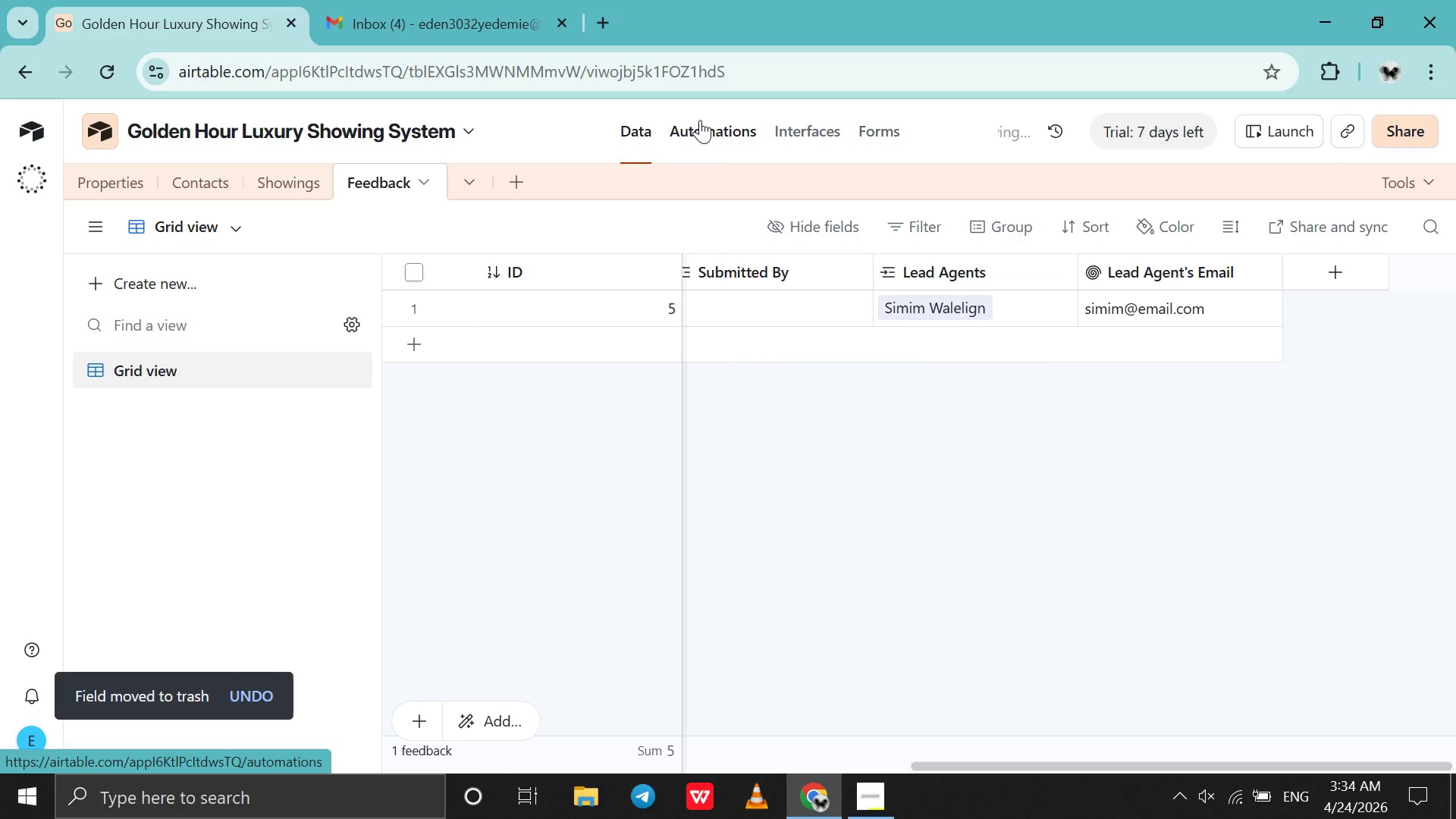 
left_click([702, 124])
 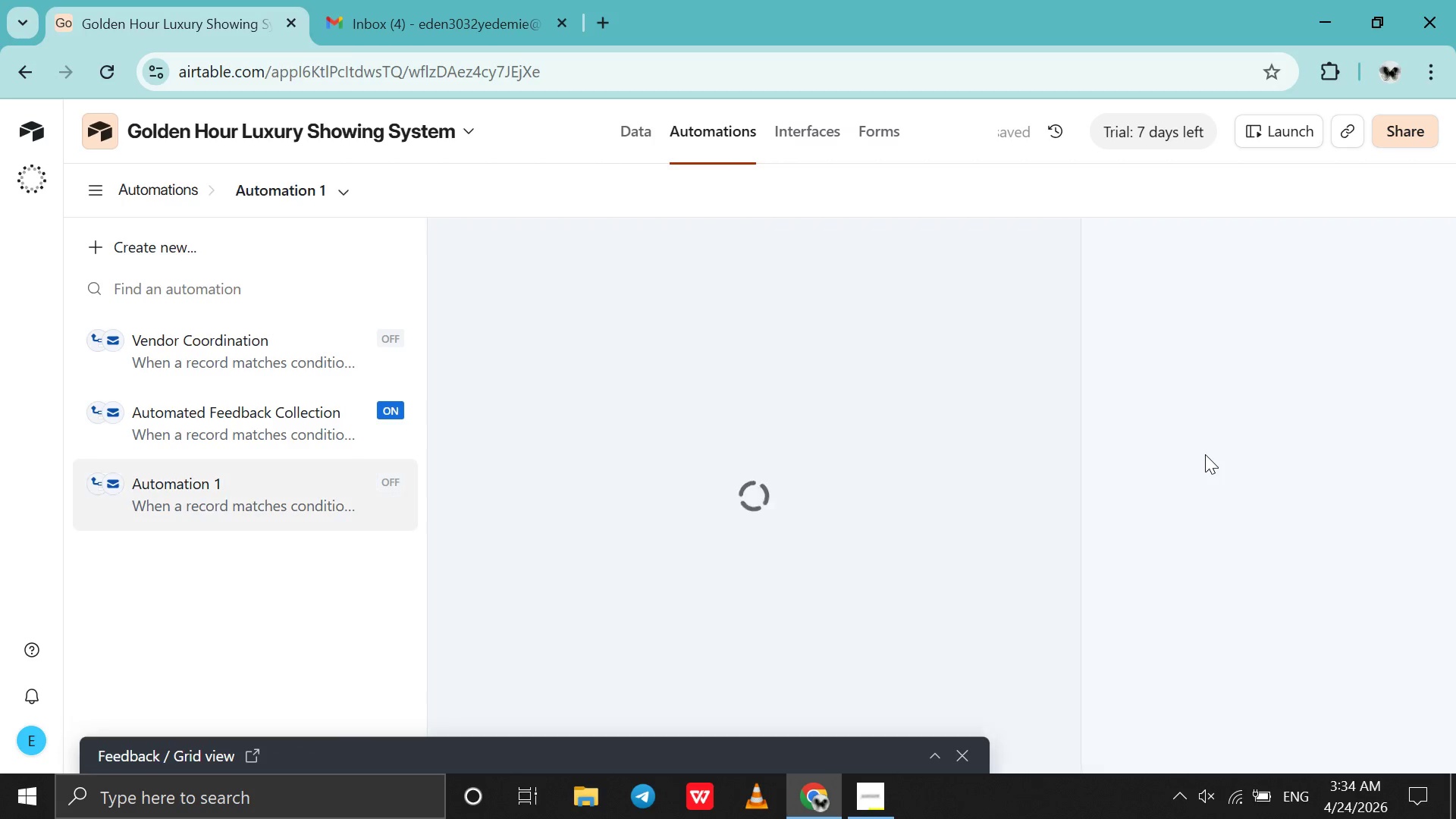 
mouse_move([1064, 601])
 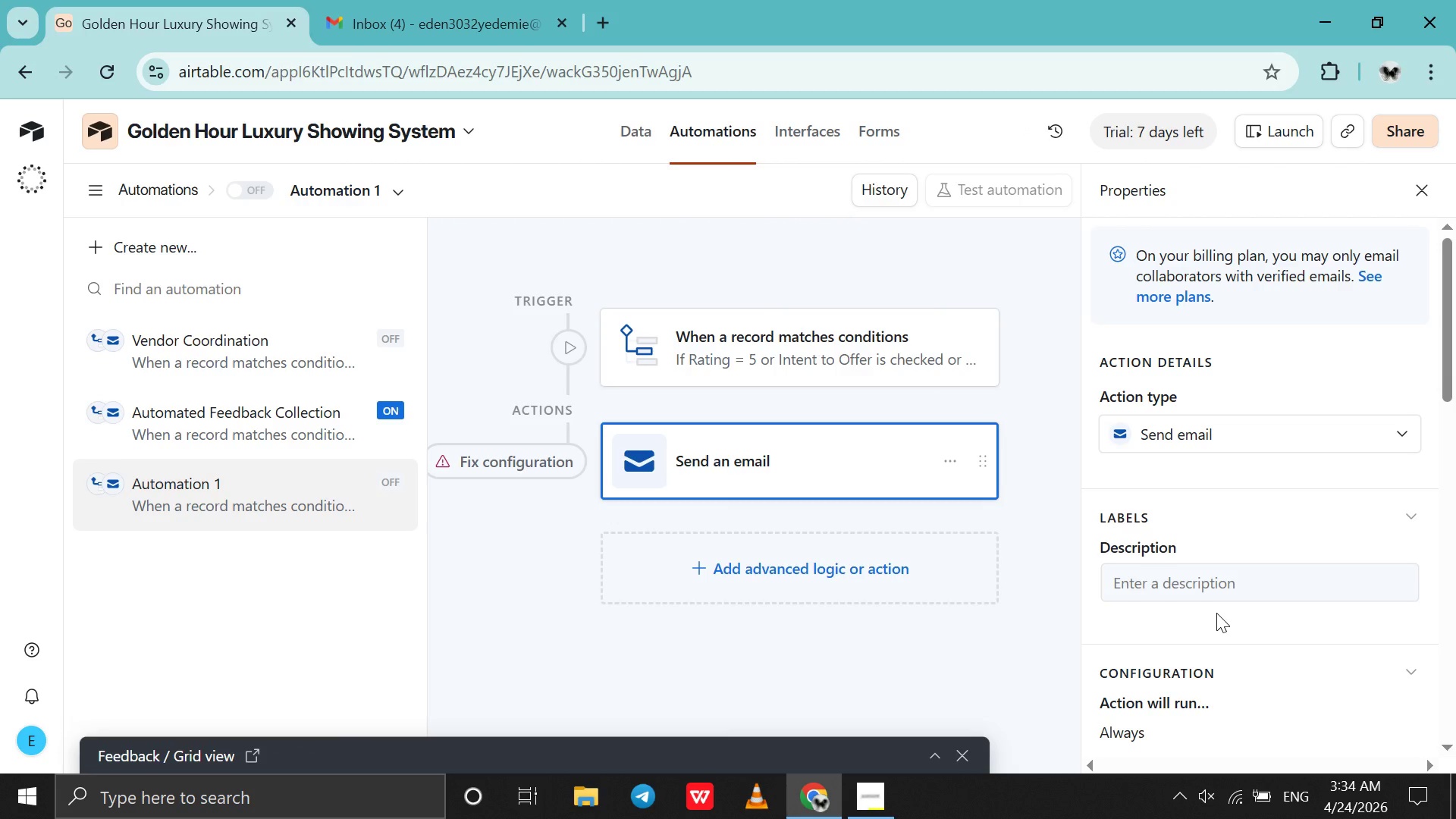 
scroll: coordinate [1216, 613], scroll_direction: down, amount: 9.0
 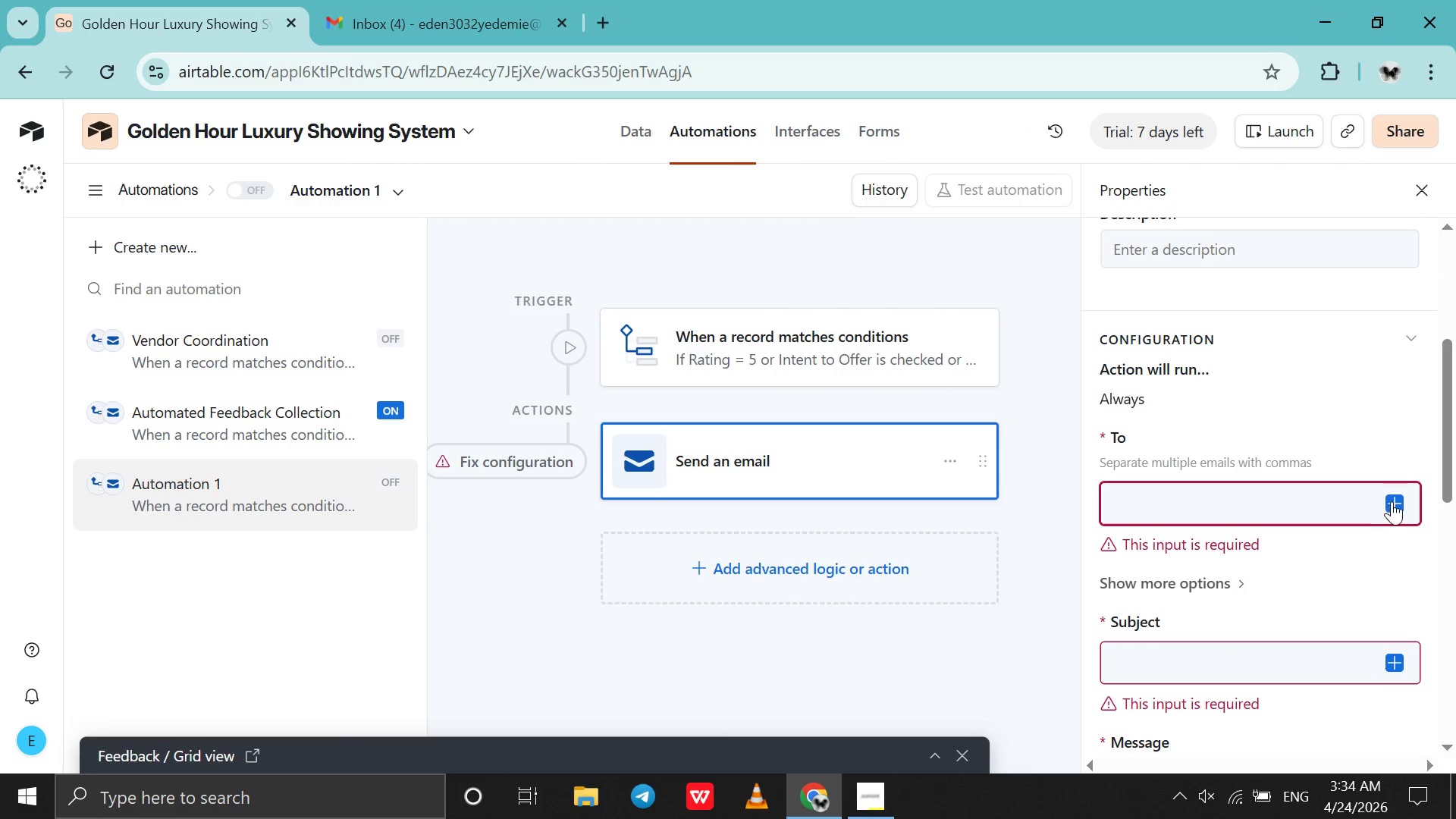 
left_click([1388, 501])
 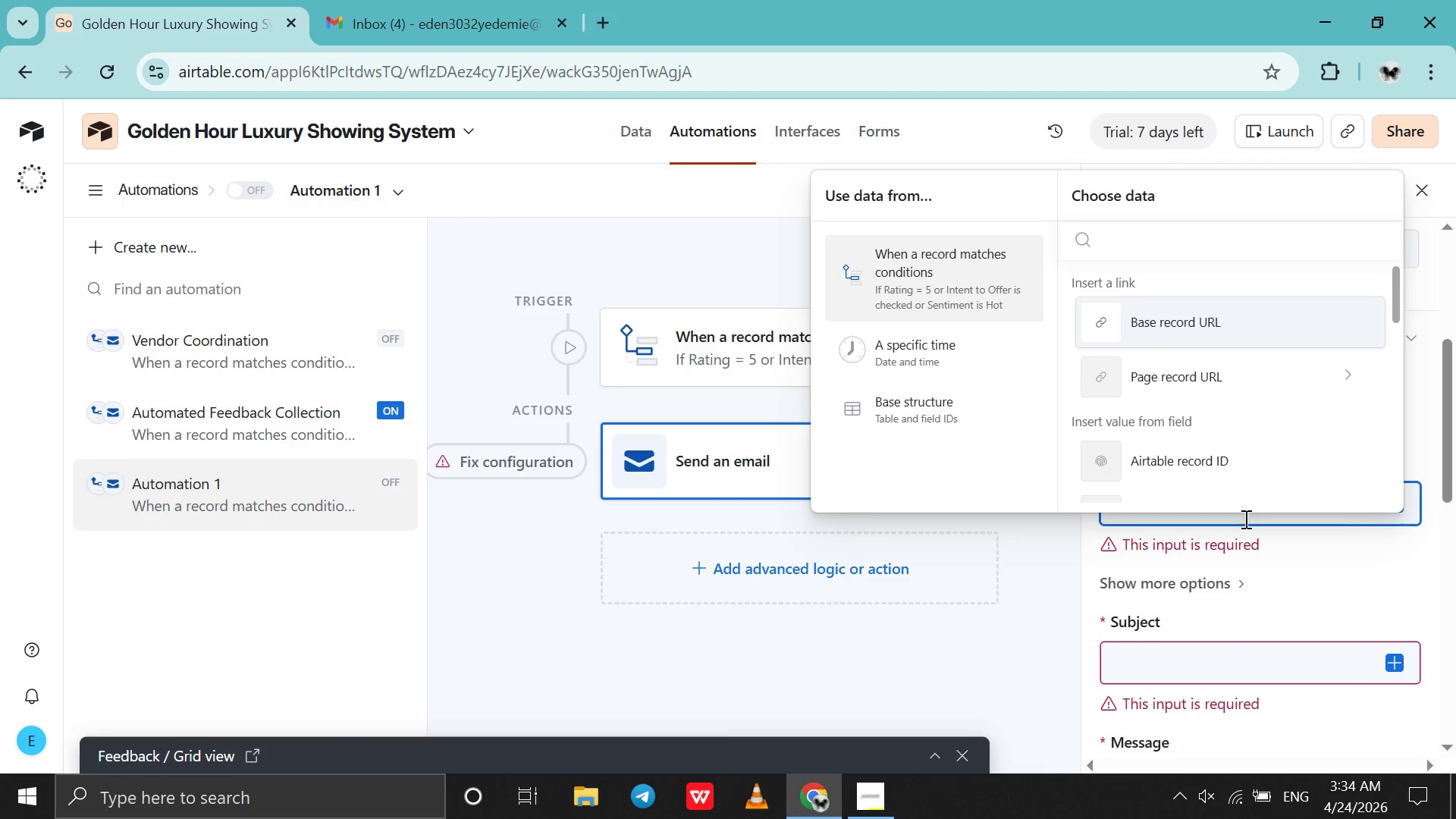 
scroll: coordinate [1269, 434], scroll_direction: down, amount: 9.0
 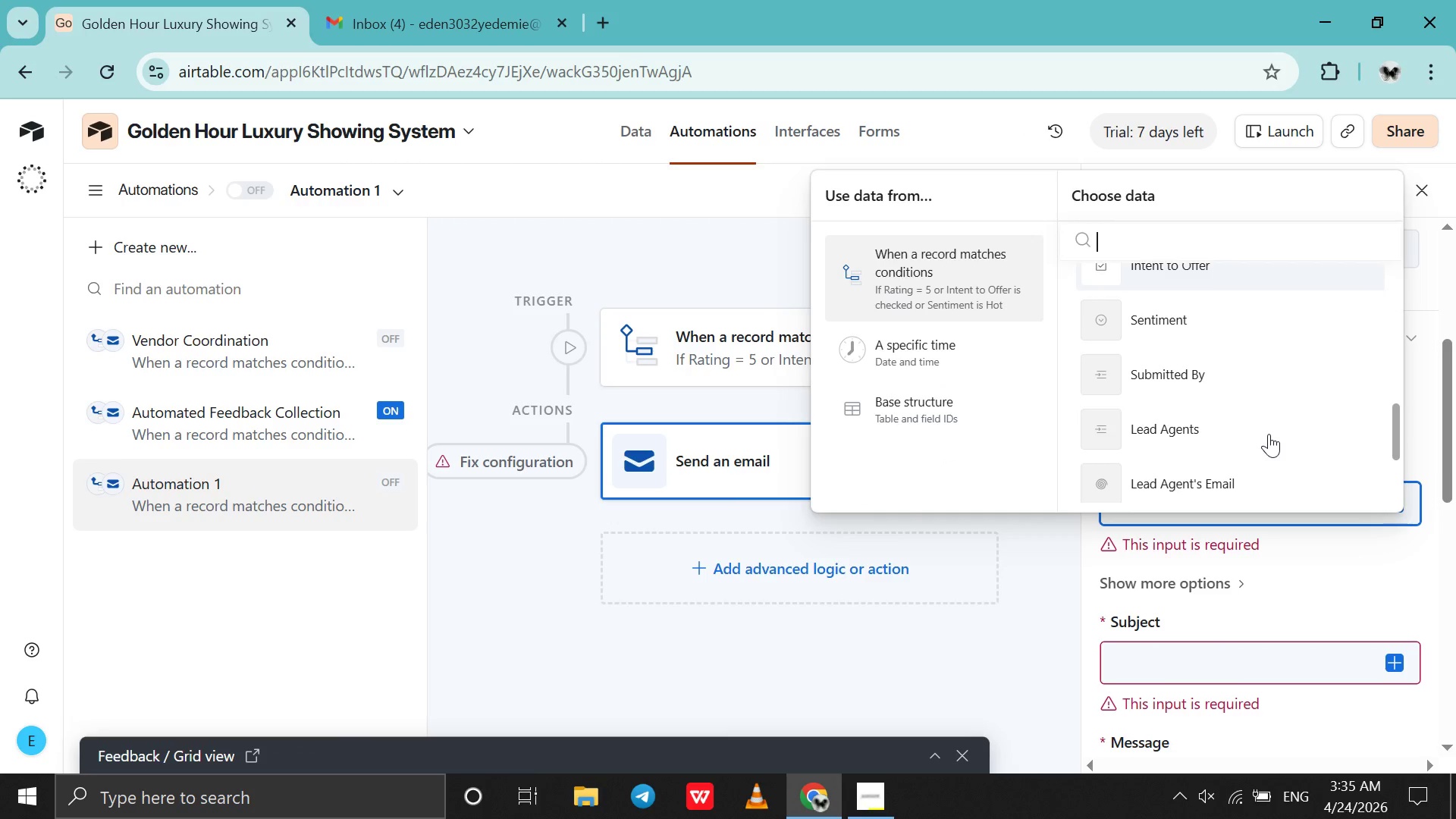 
left_click([1259, 472])
 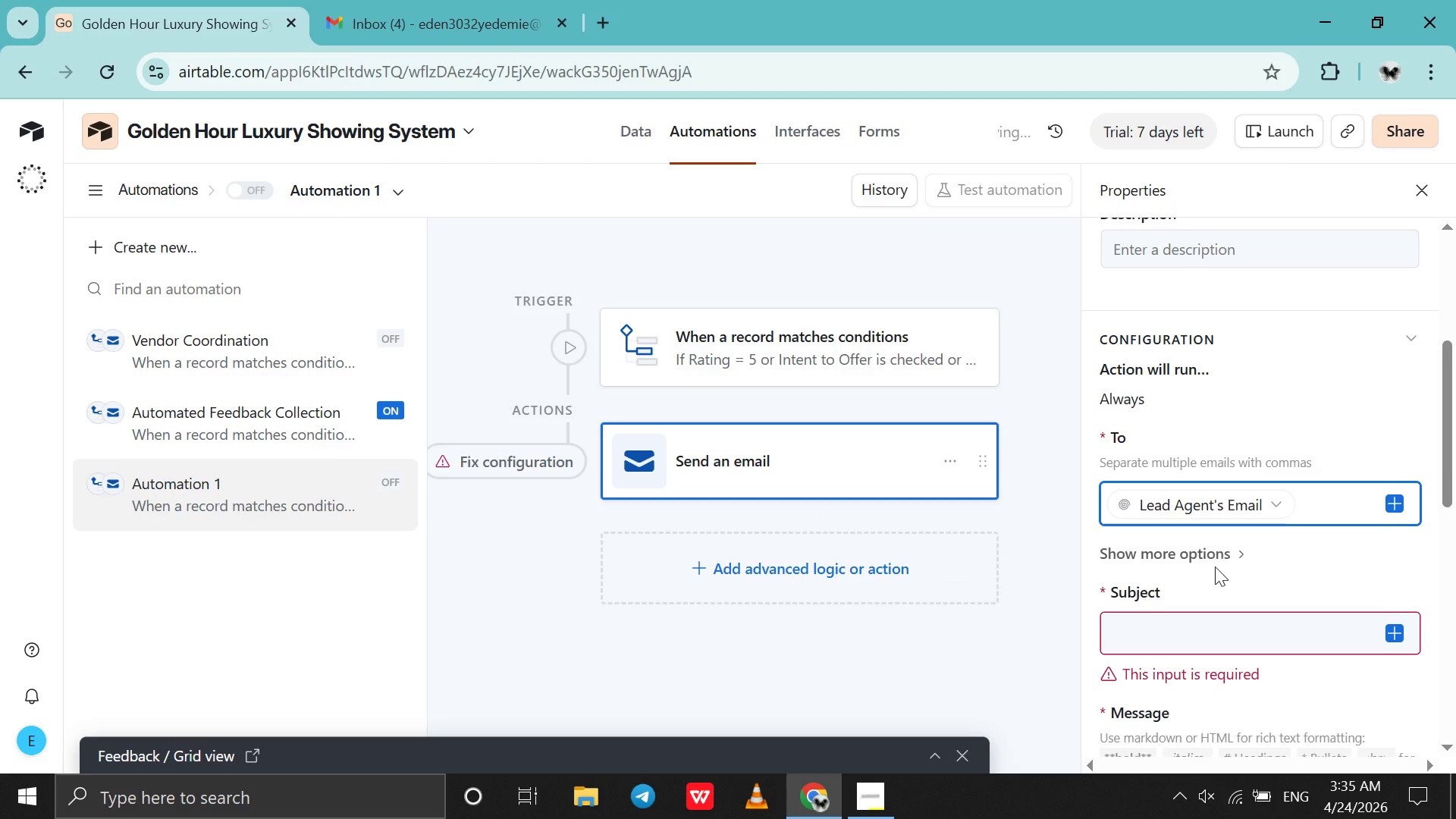 
scroll: coordinate [1215, 566], scroll_direction: down, amount: 2.0
 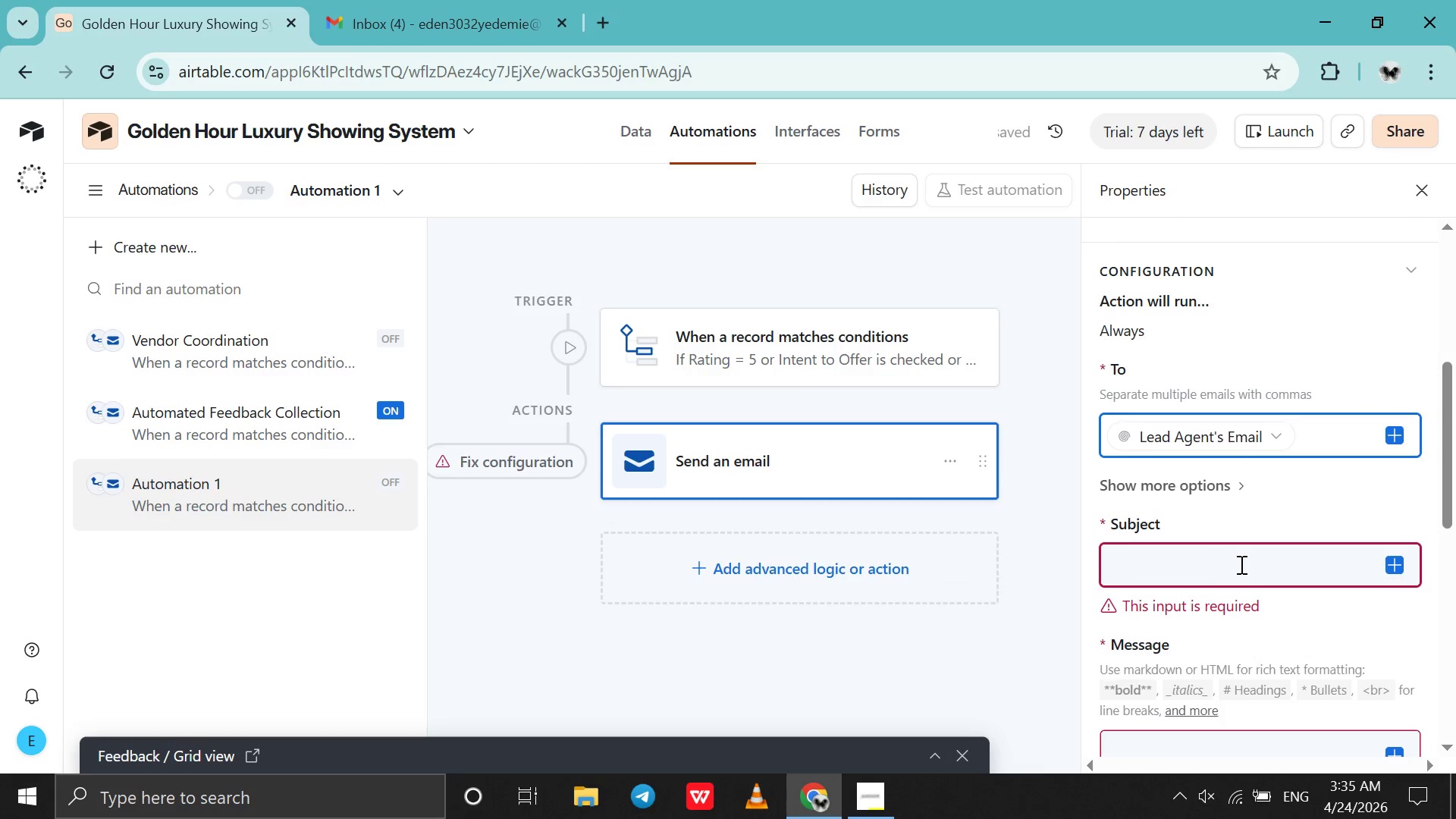 
left_click([1240, 564])
 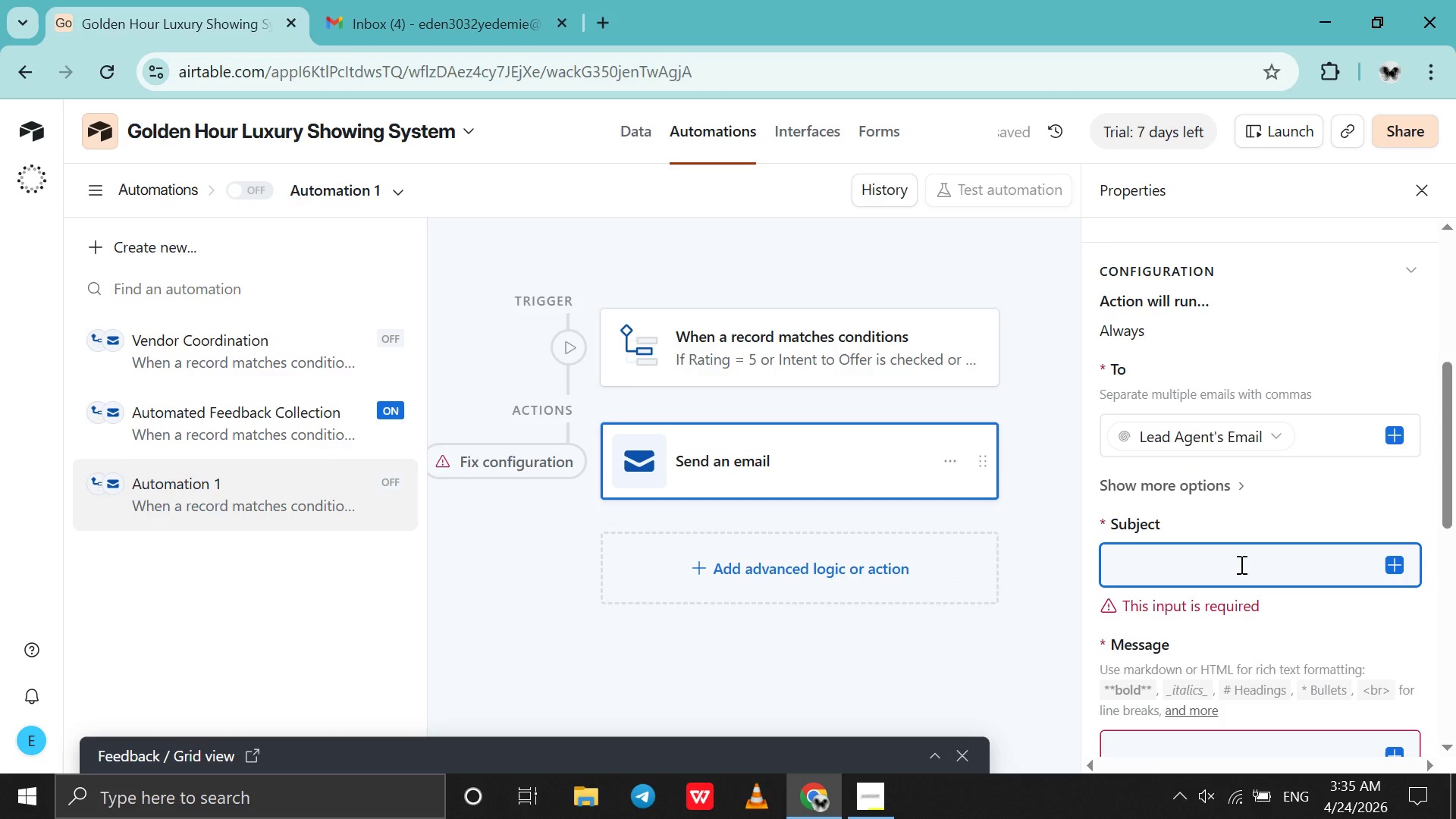 
left_click([1240, 564])
 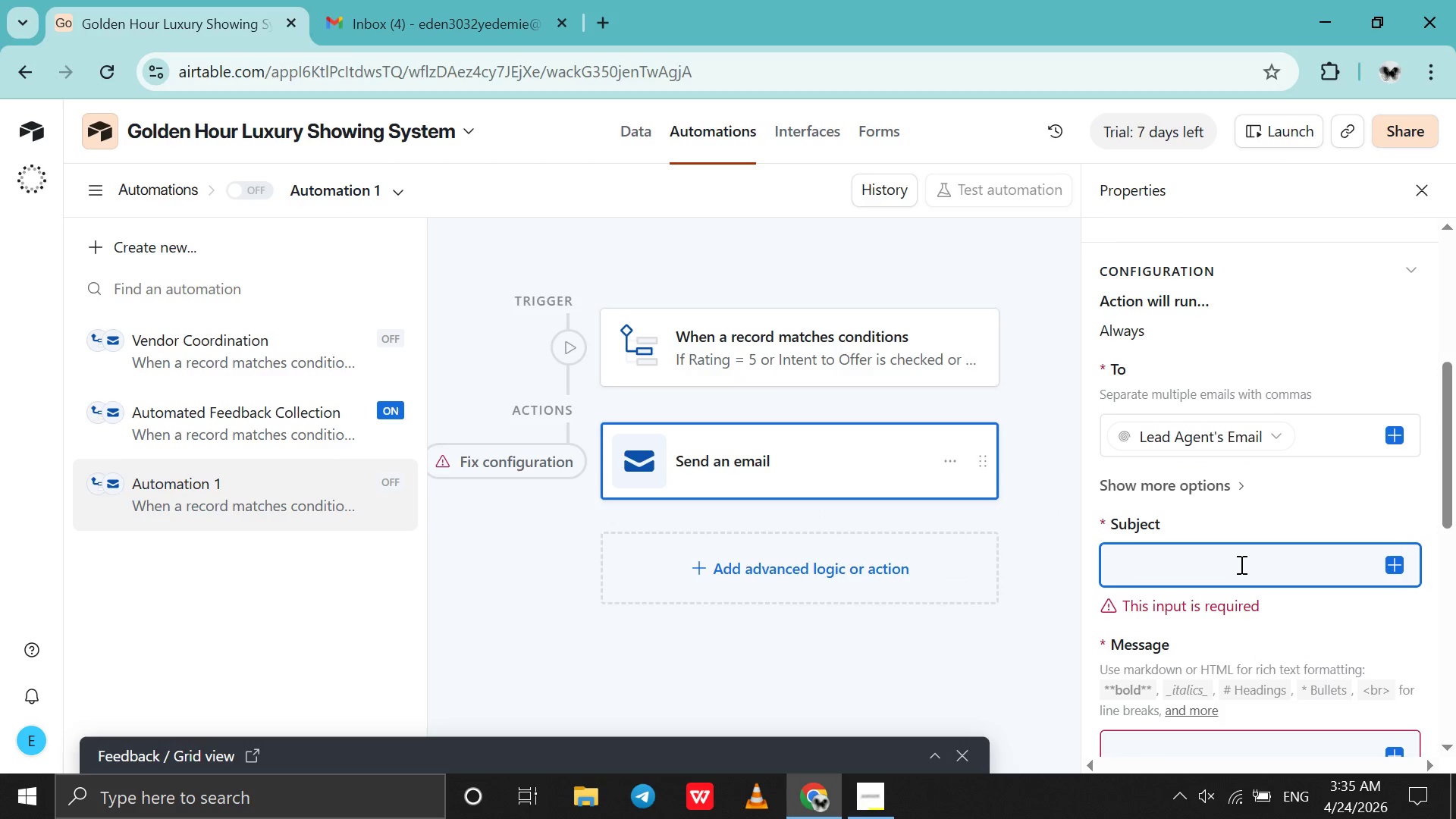 
type(High Priority Lead Alert)
 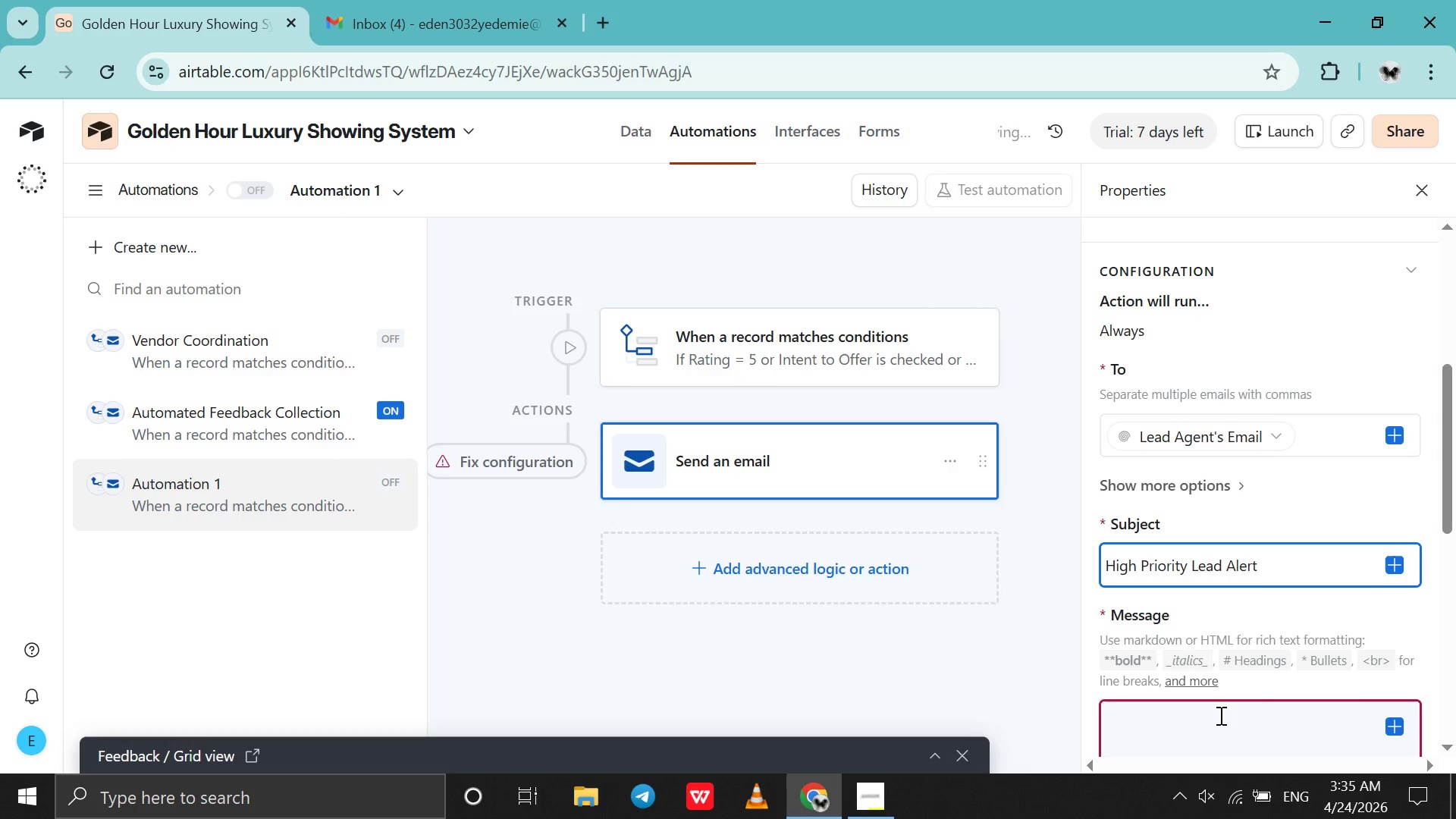 
left_click([1219, 715])
 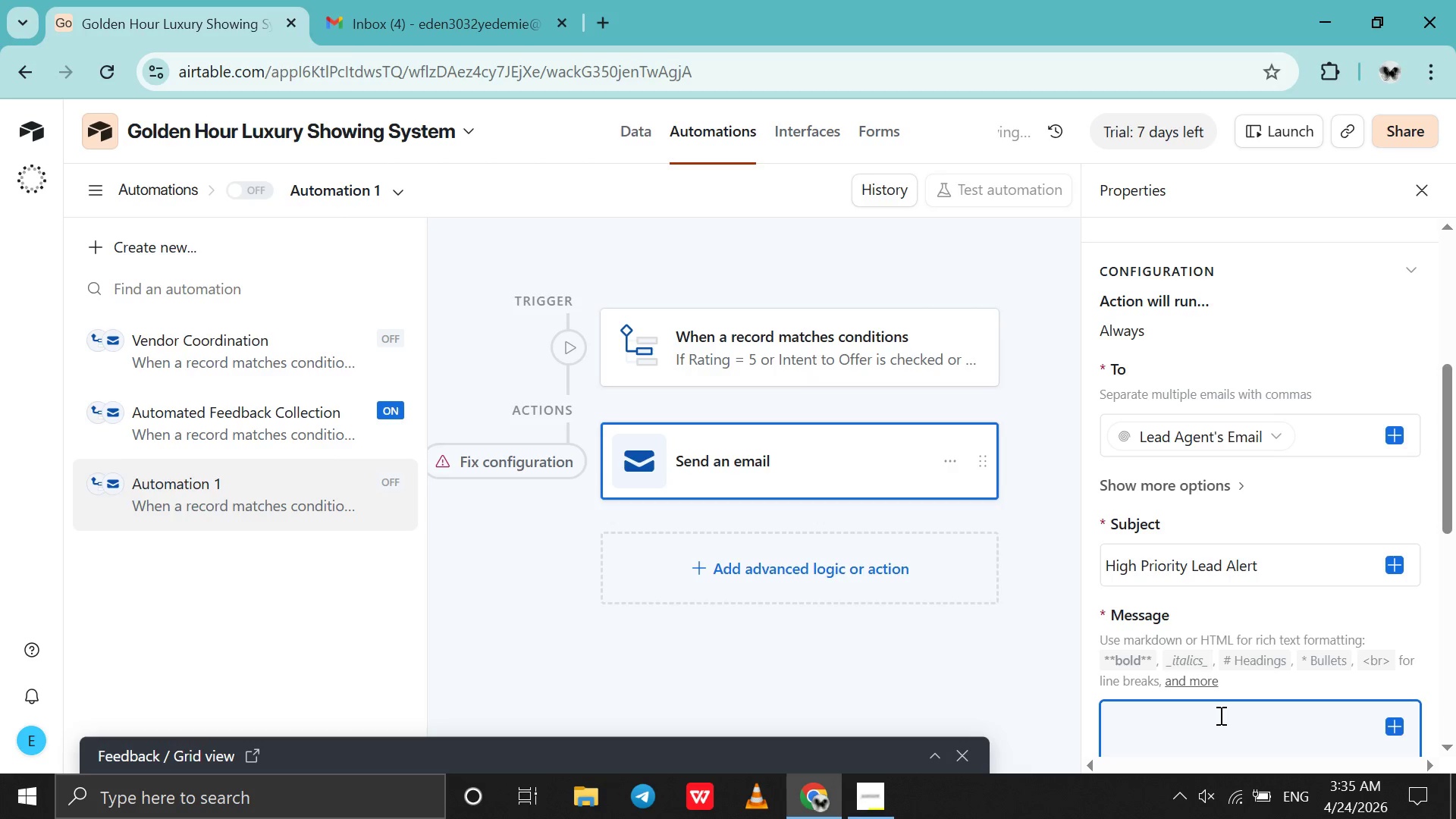 
type(Dear )
 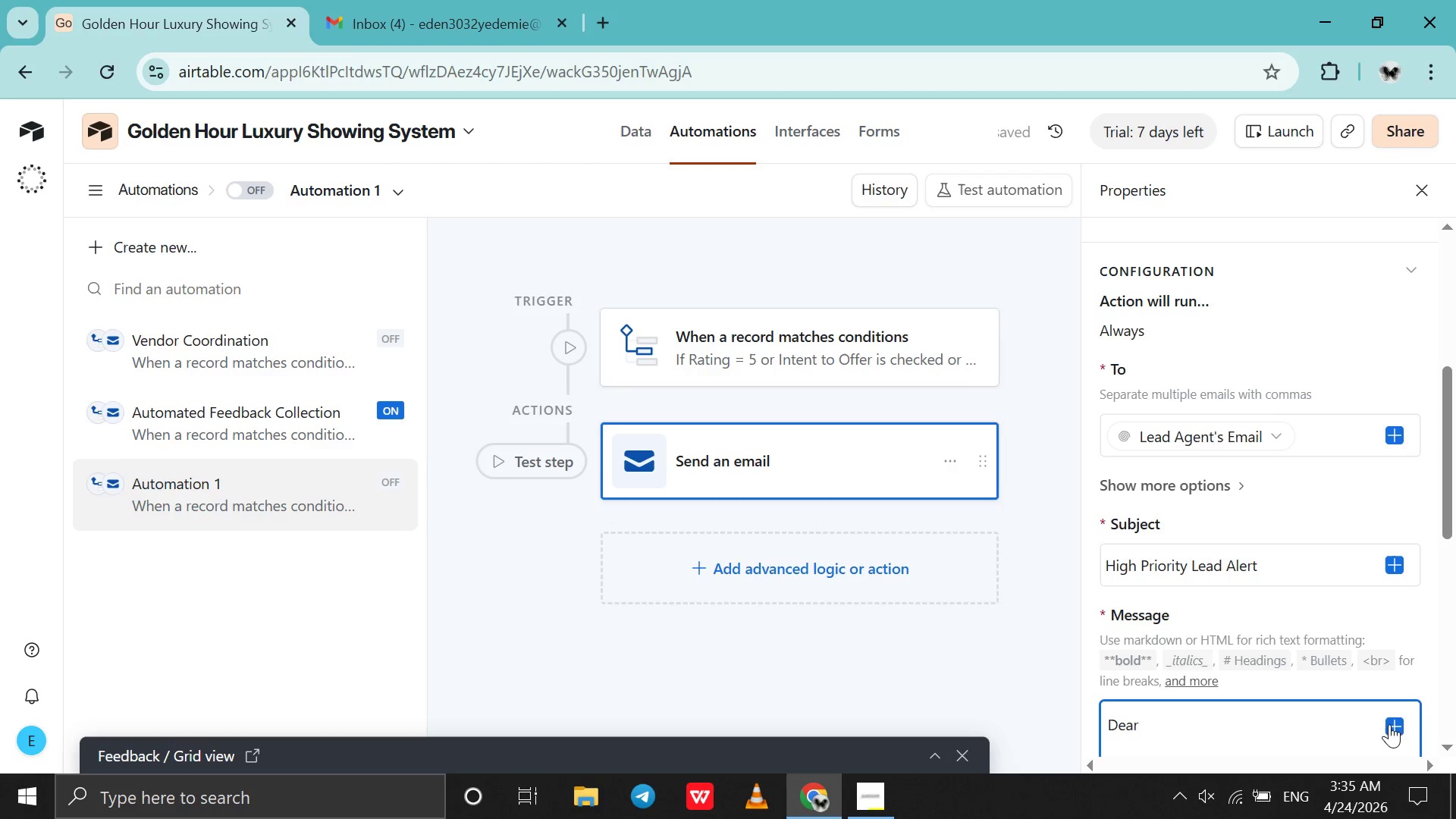 
left_click([1392, 728])
 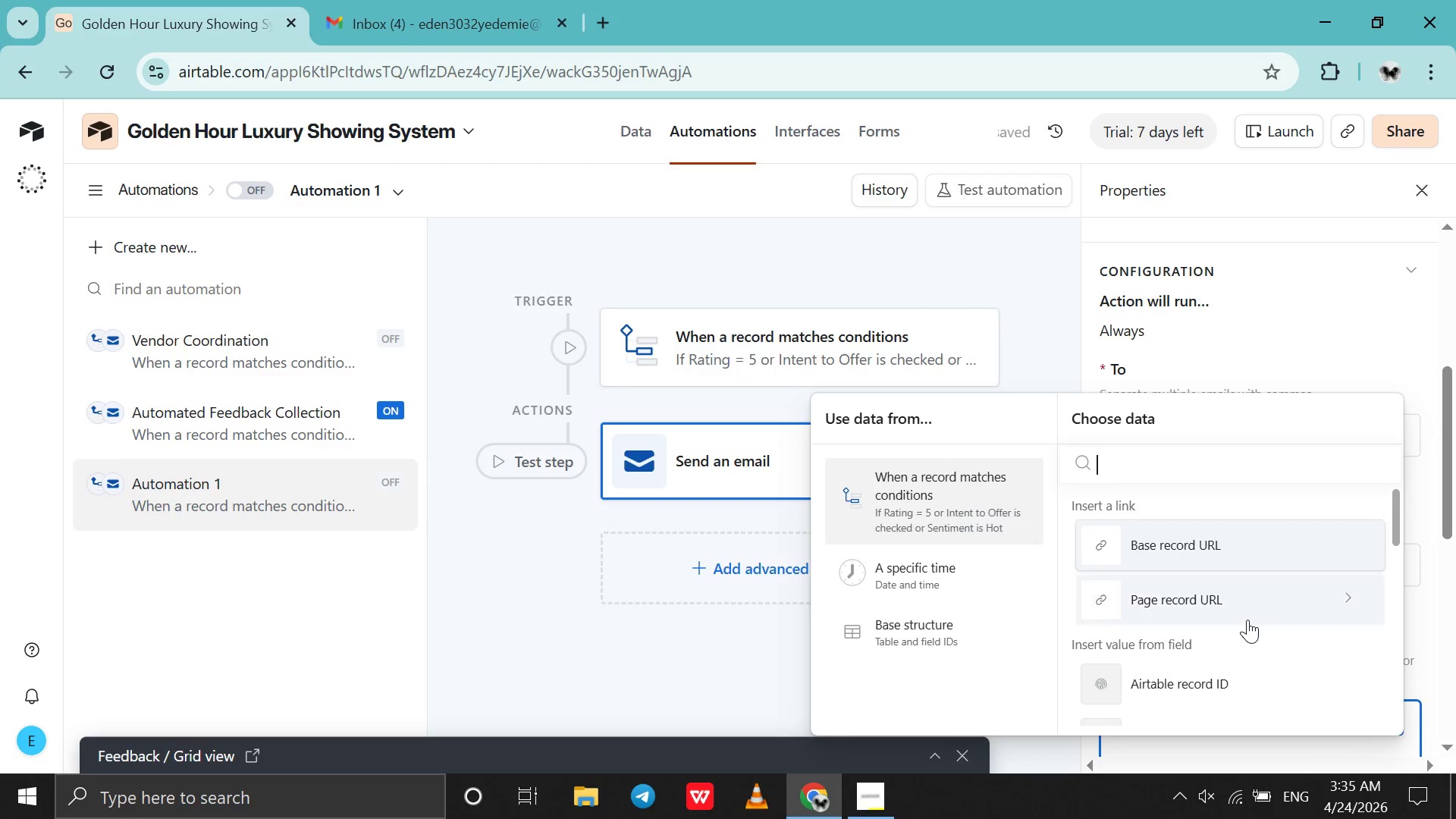 
scroll: coordinate [1247, 620], scroll_direction: down, amount: 16.0
 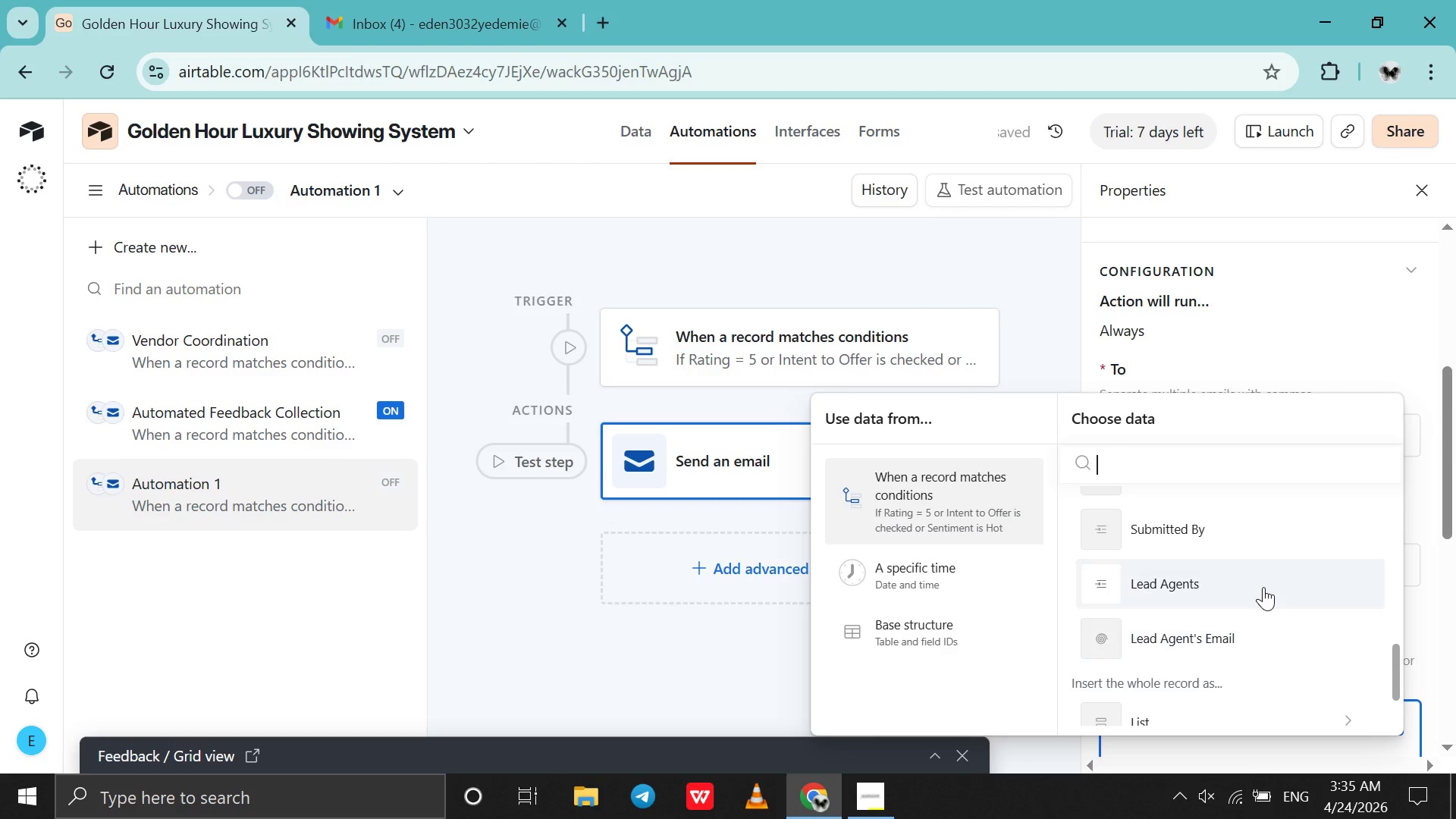 
left_click([1263, 586])
 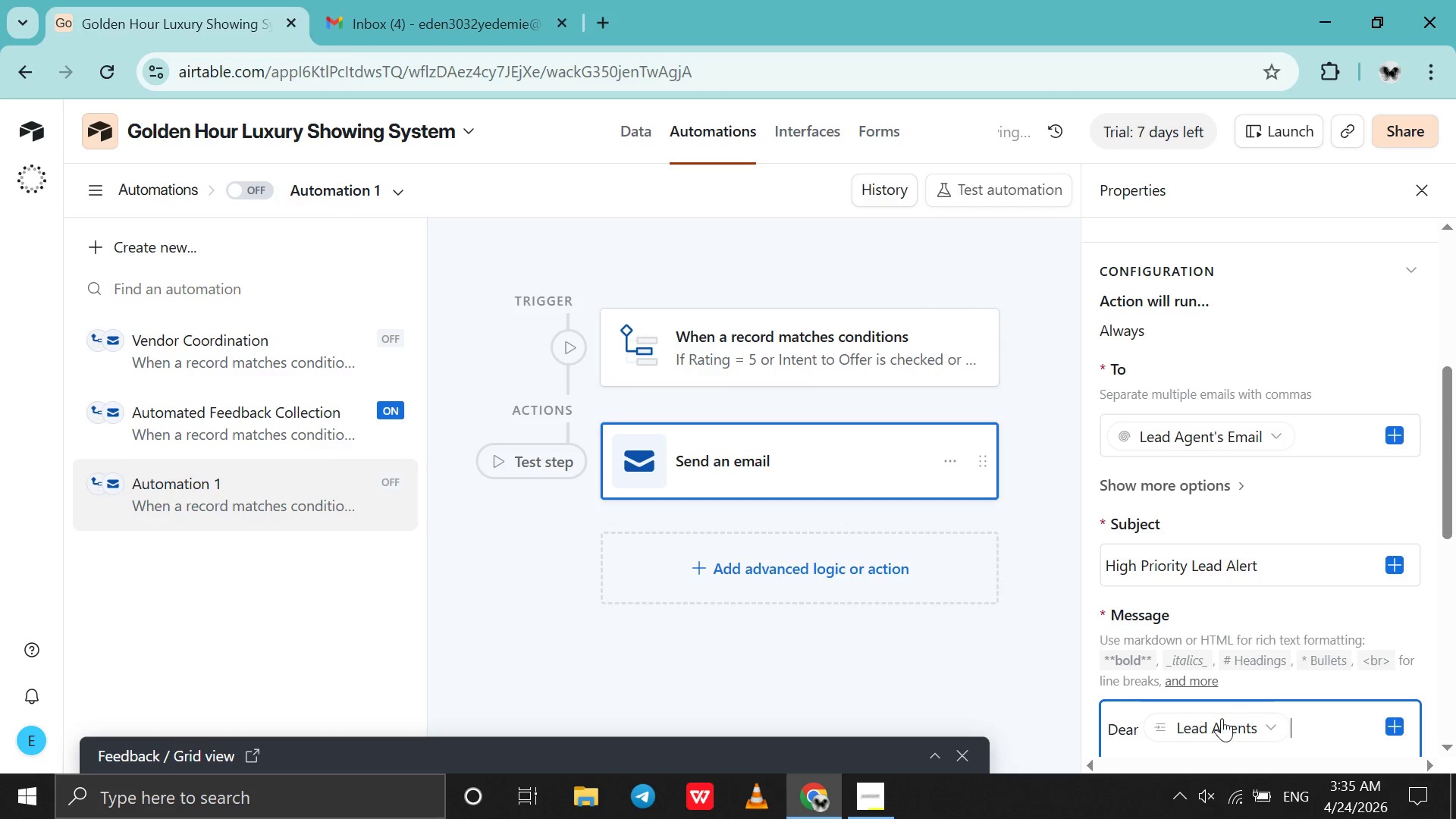 
scroll: coordinate [1222, 718], scroll_direction: down, amount: 2.0
 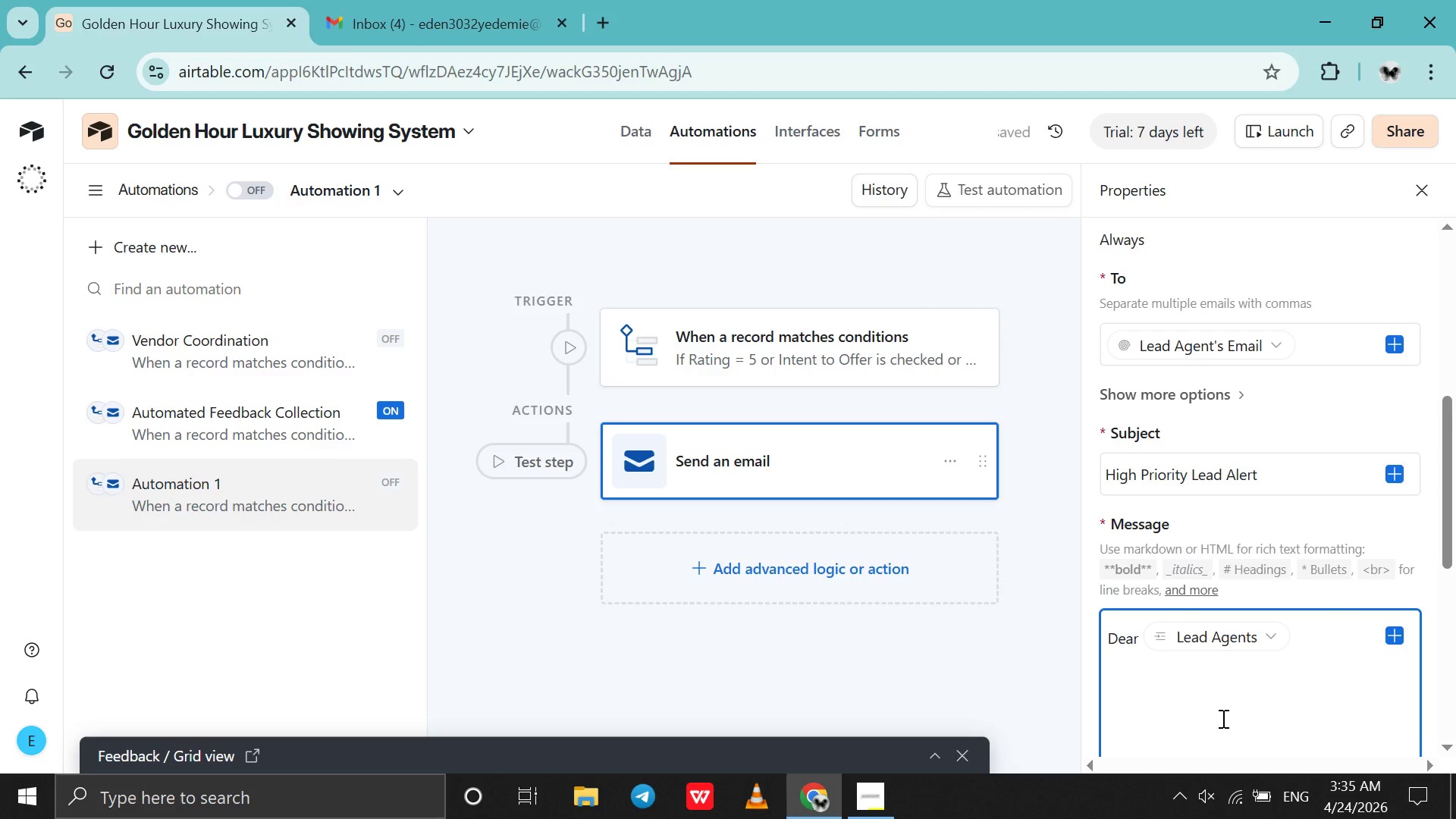 
key(Shift+Enter)
 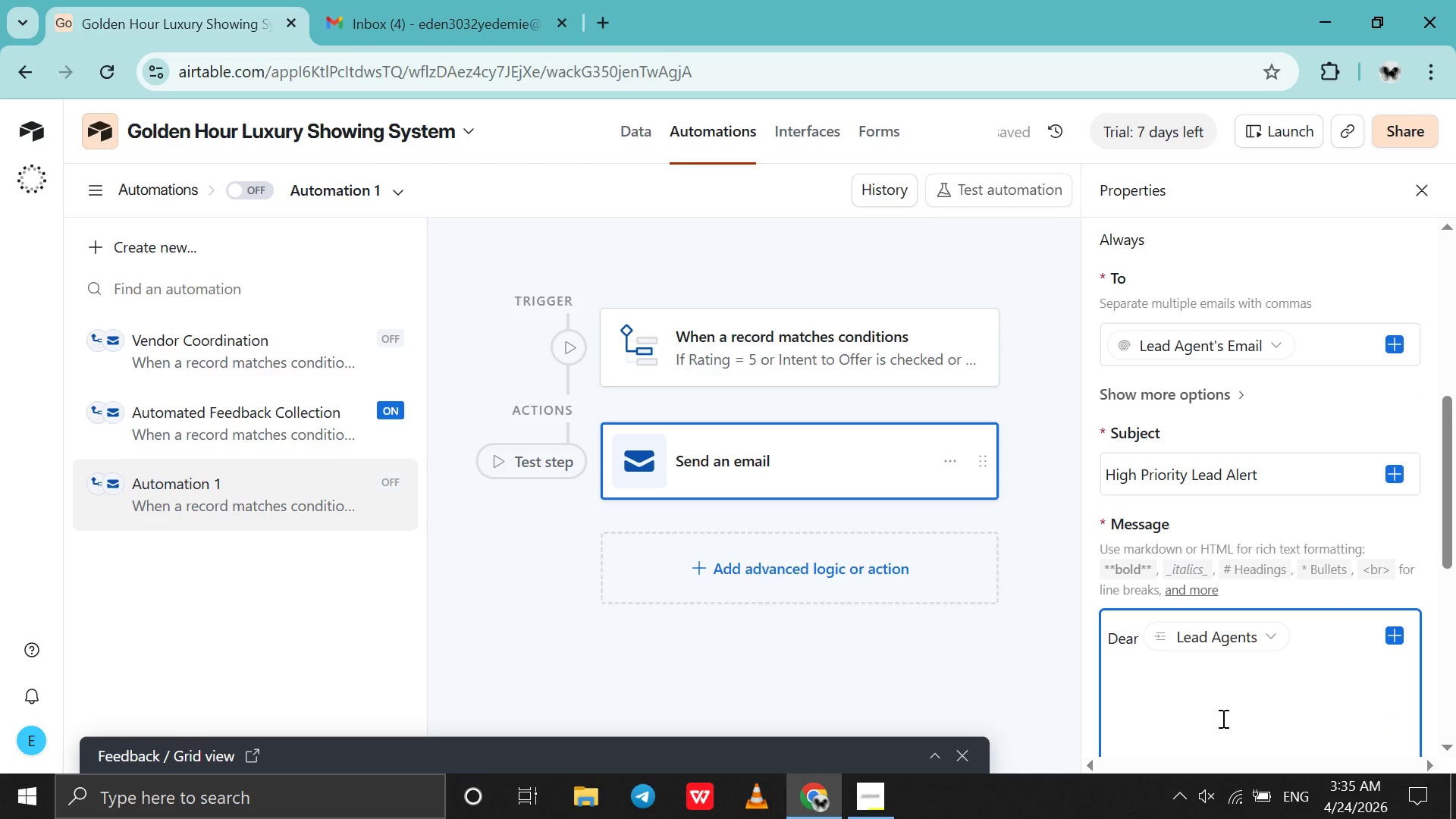 
wait(9.16)
 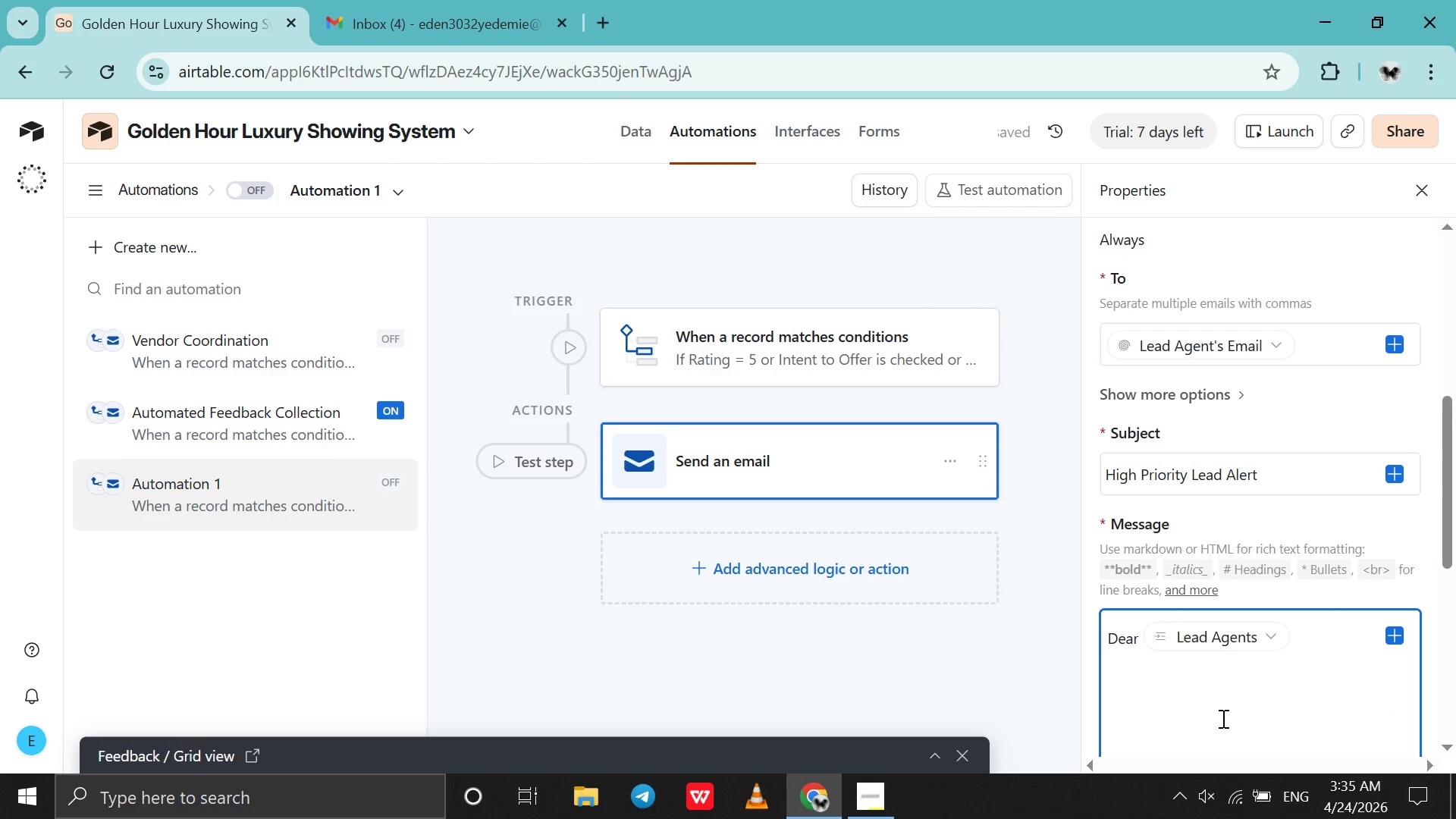 
scroll: coordinate [1222, 717], scroll_direction: down, amount: 1.0
 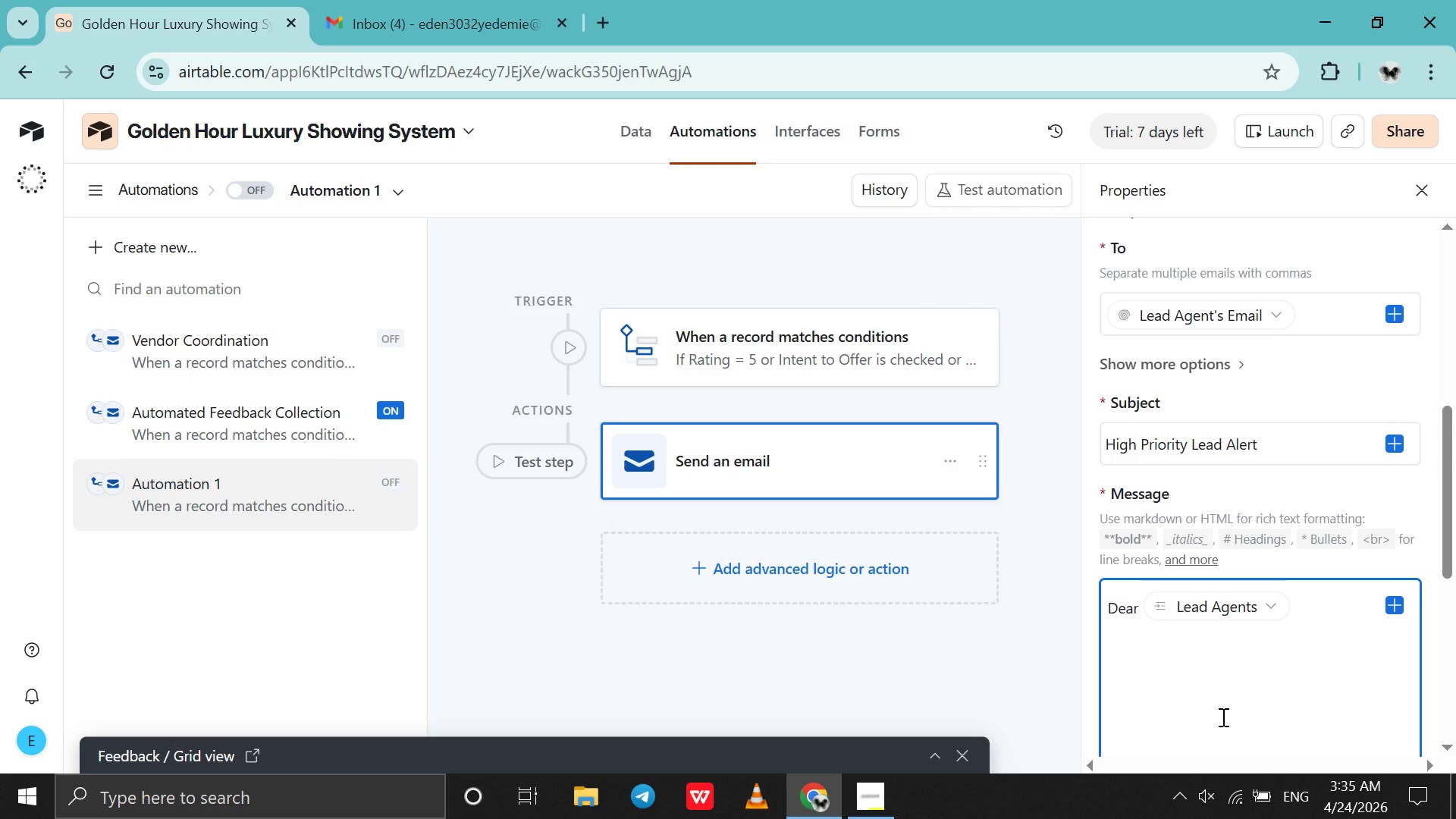 
type(High priority lead is deteced at)
 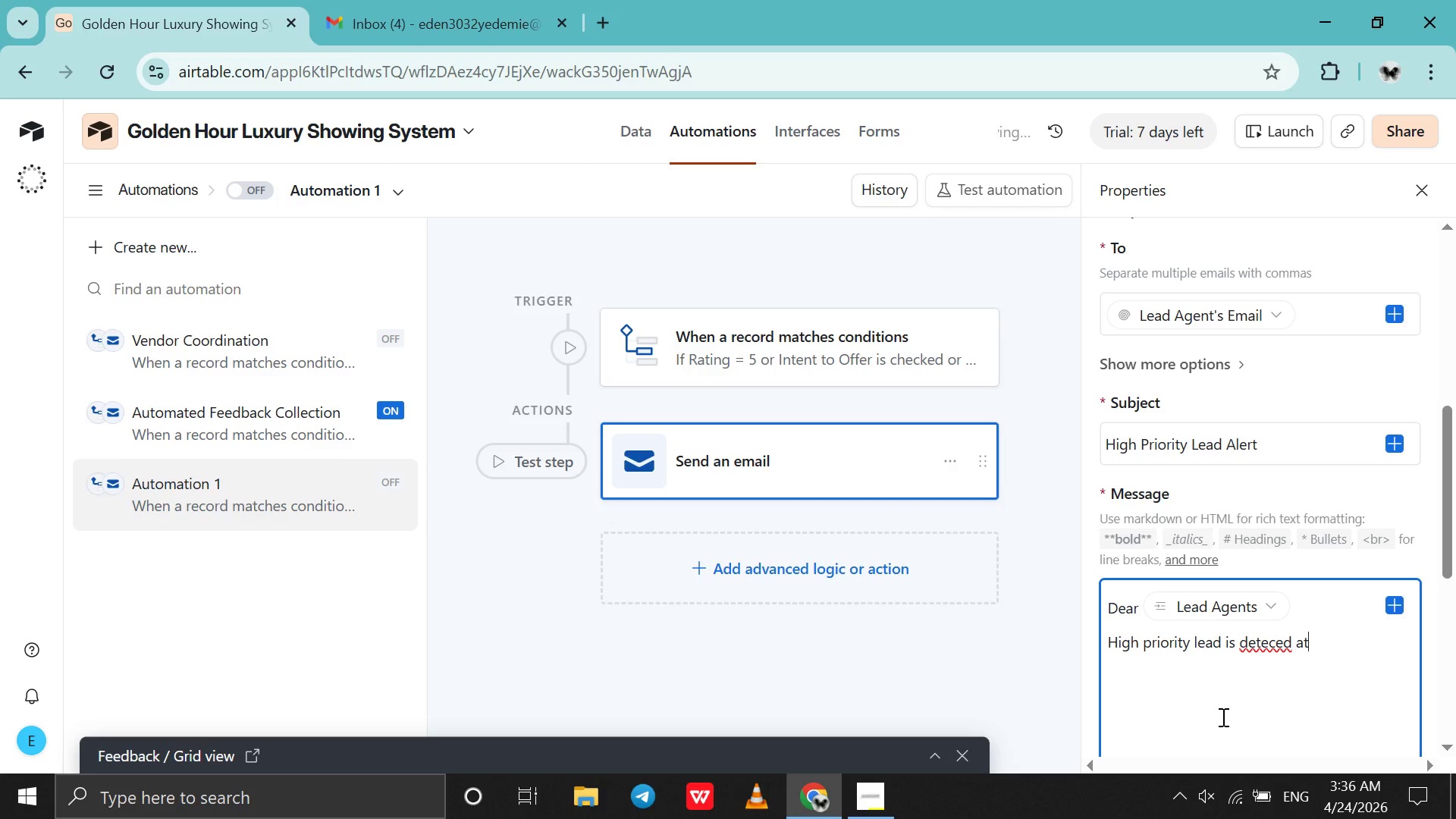 
key(Shift+Enter)
 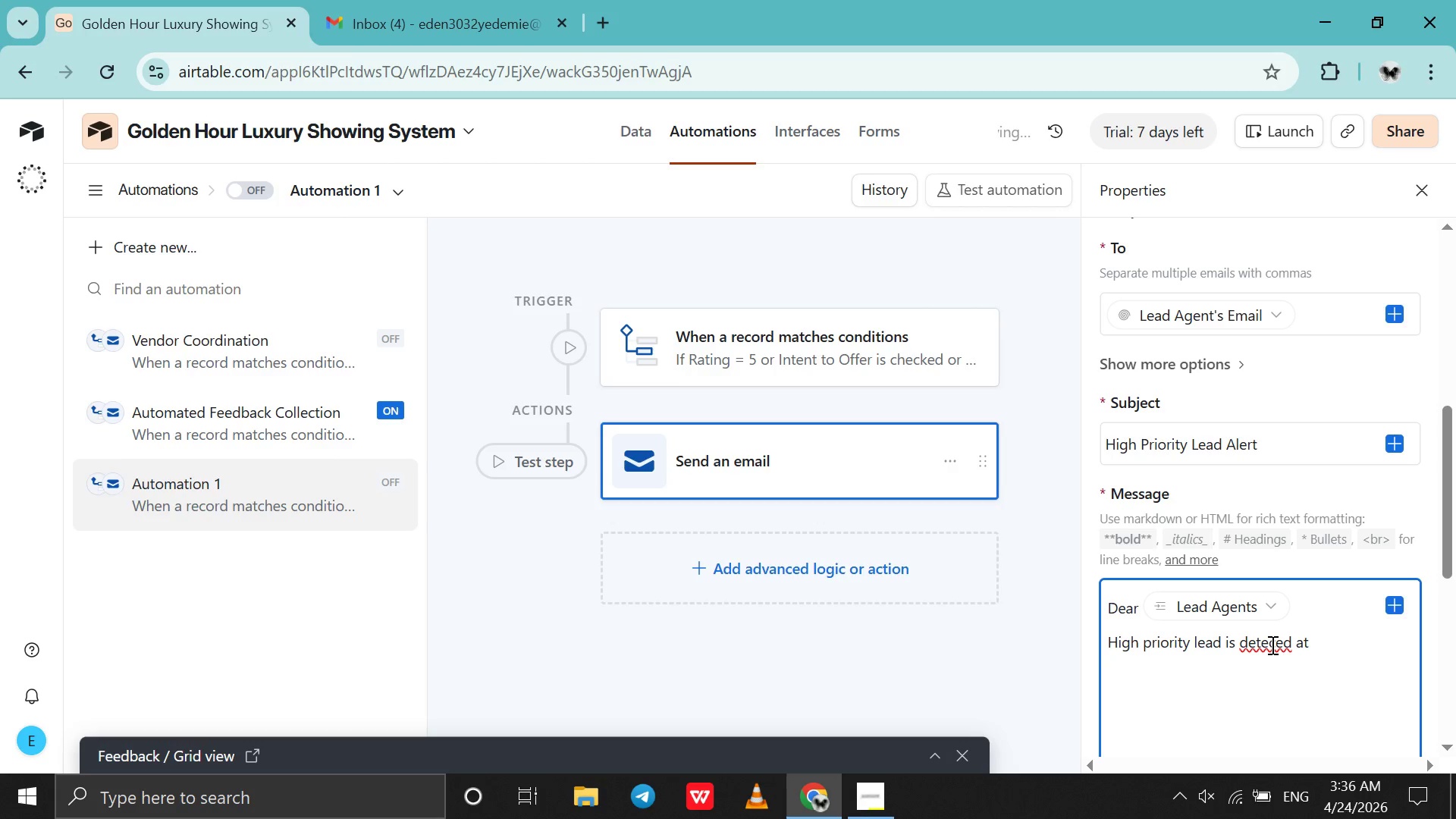 
left_click([1279, 645])
 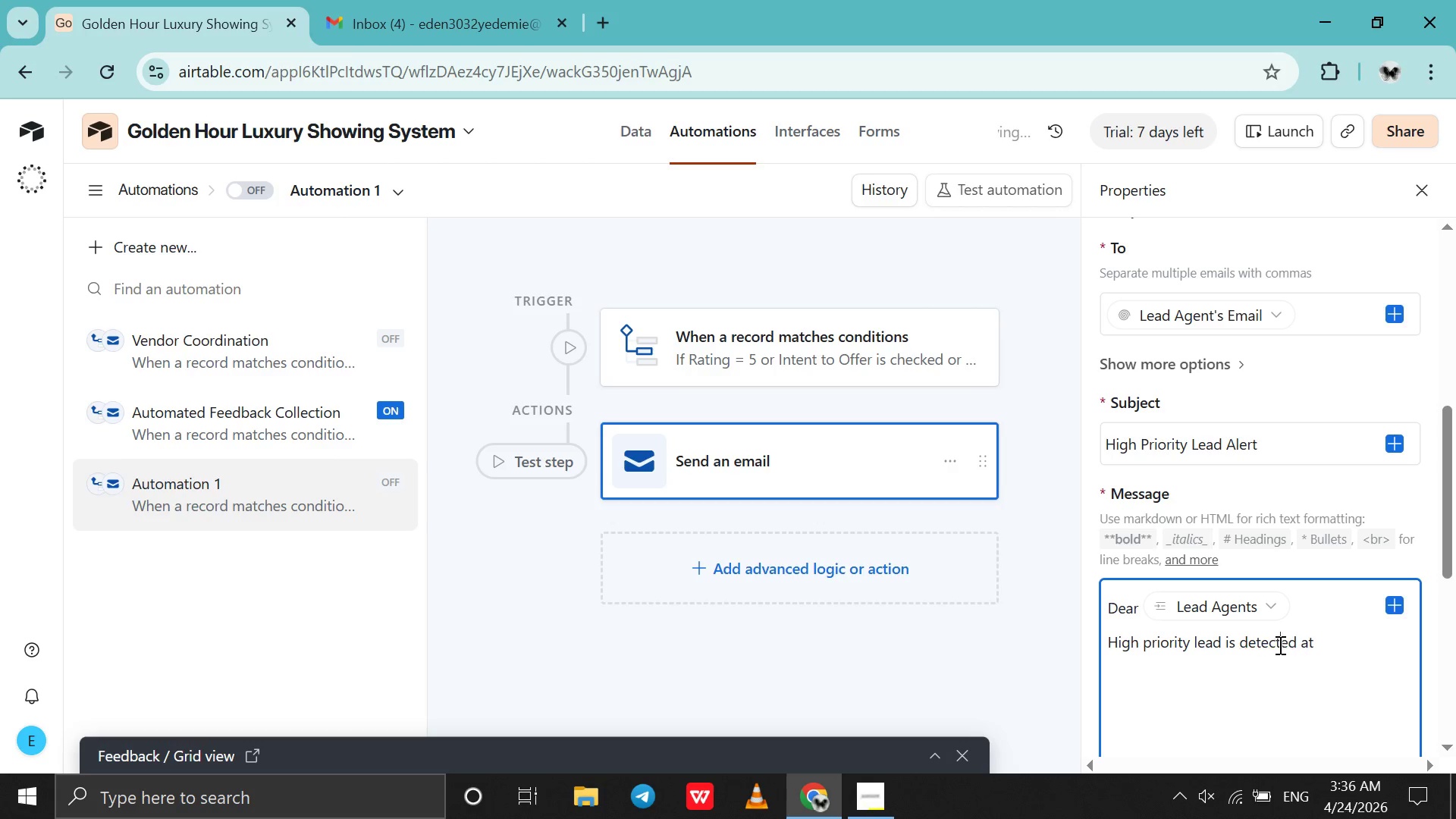 
key(T)
 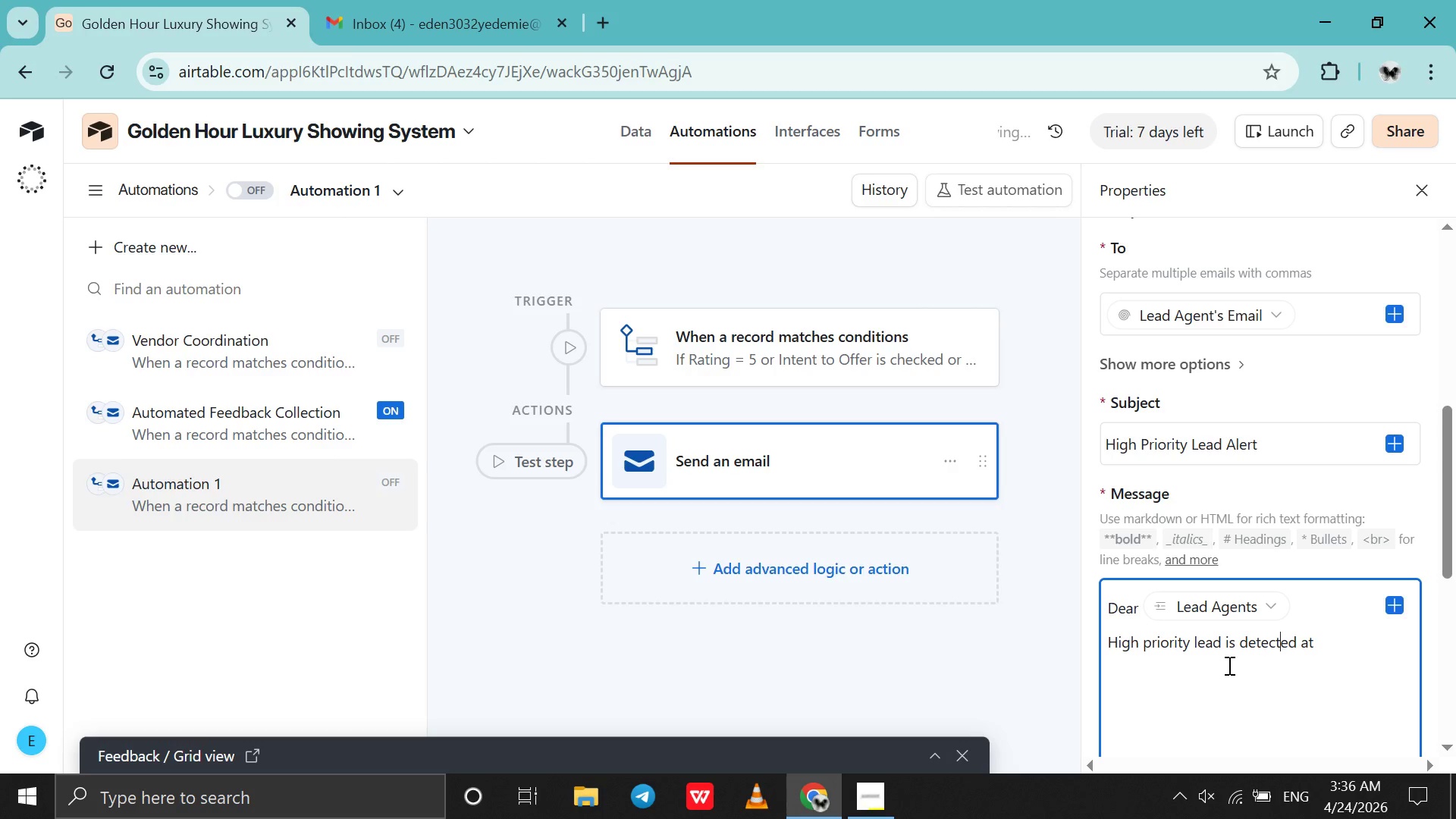 
left_click([1228, 665])
 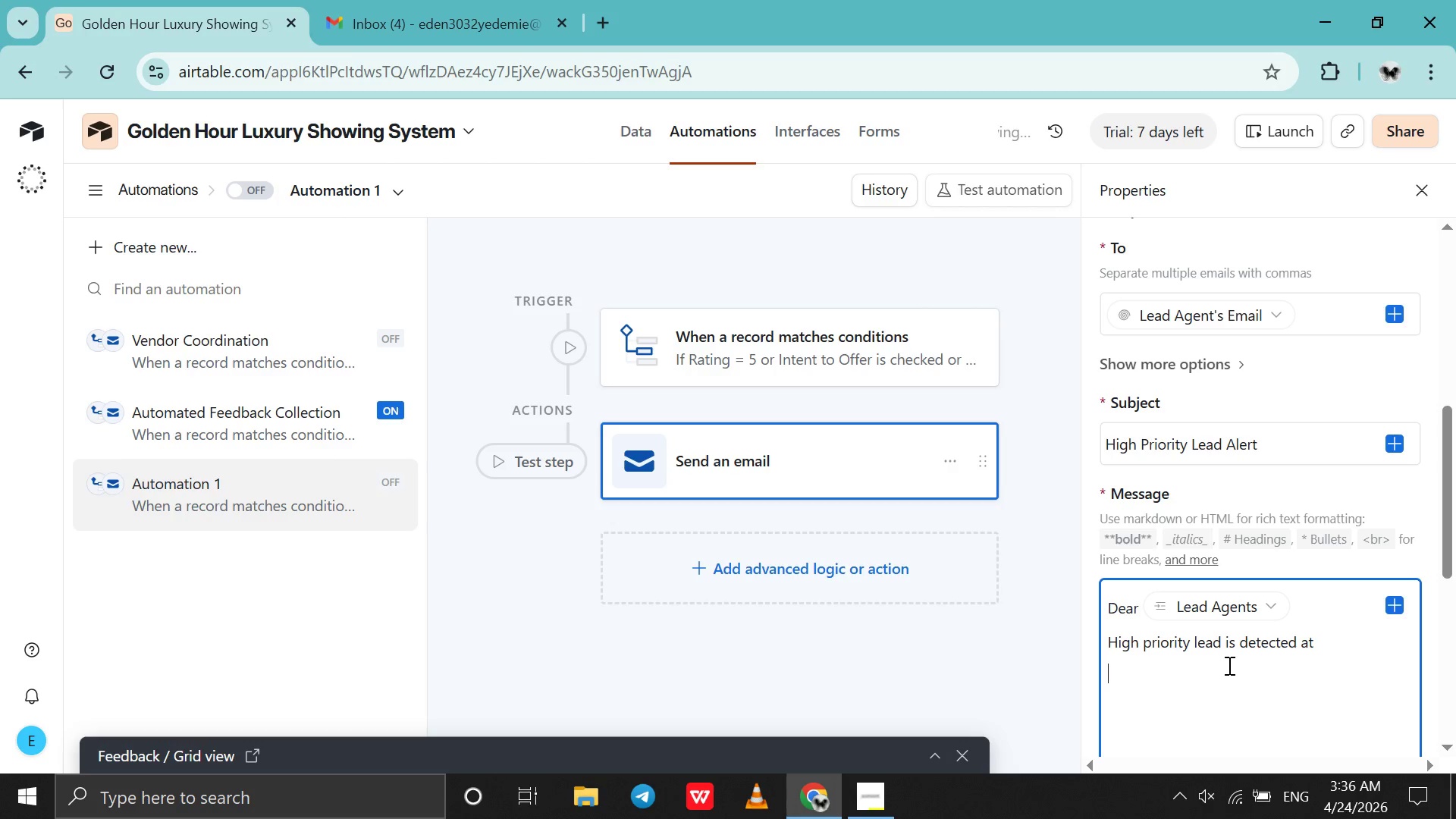 
type(Property: )
 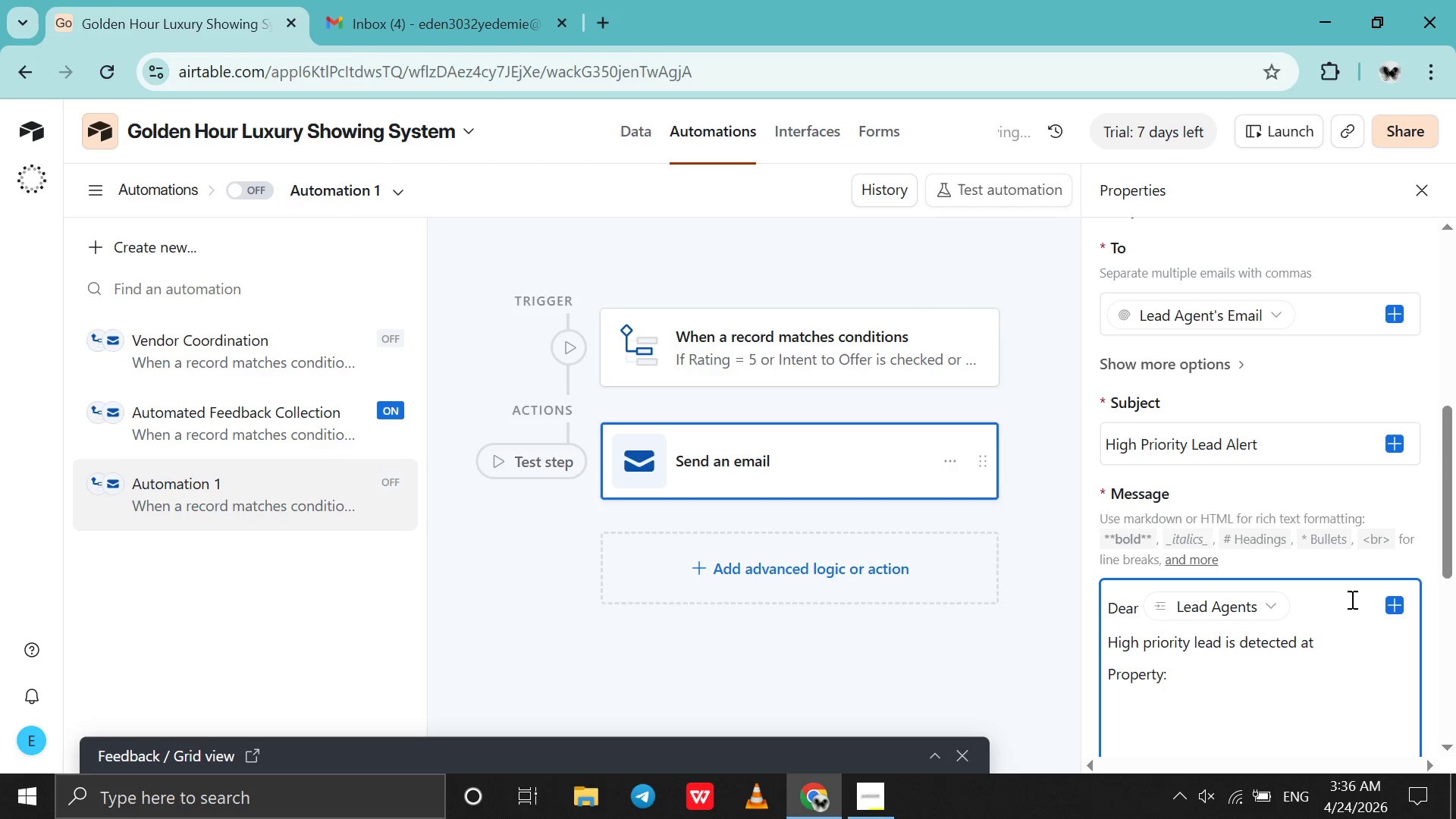 
left_click([1406, 614])
 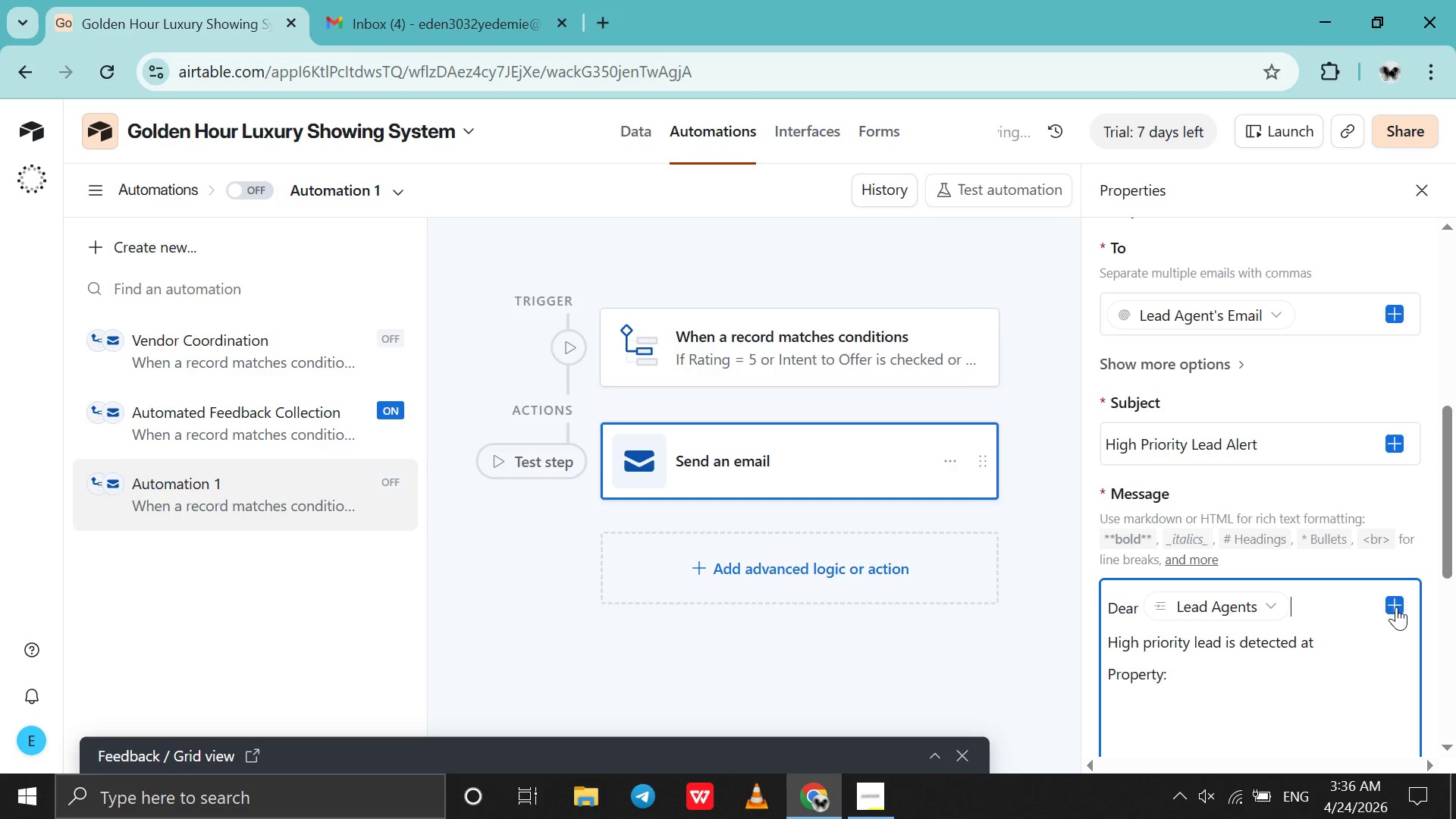 
left_click([1396, 604])
 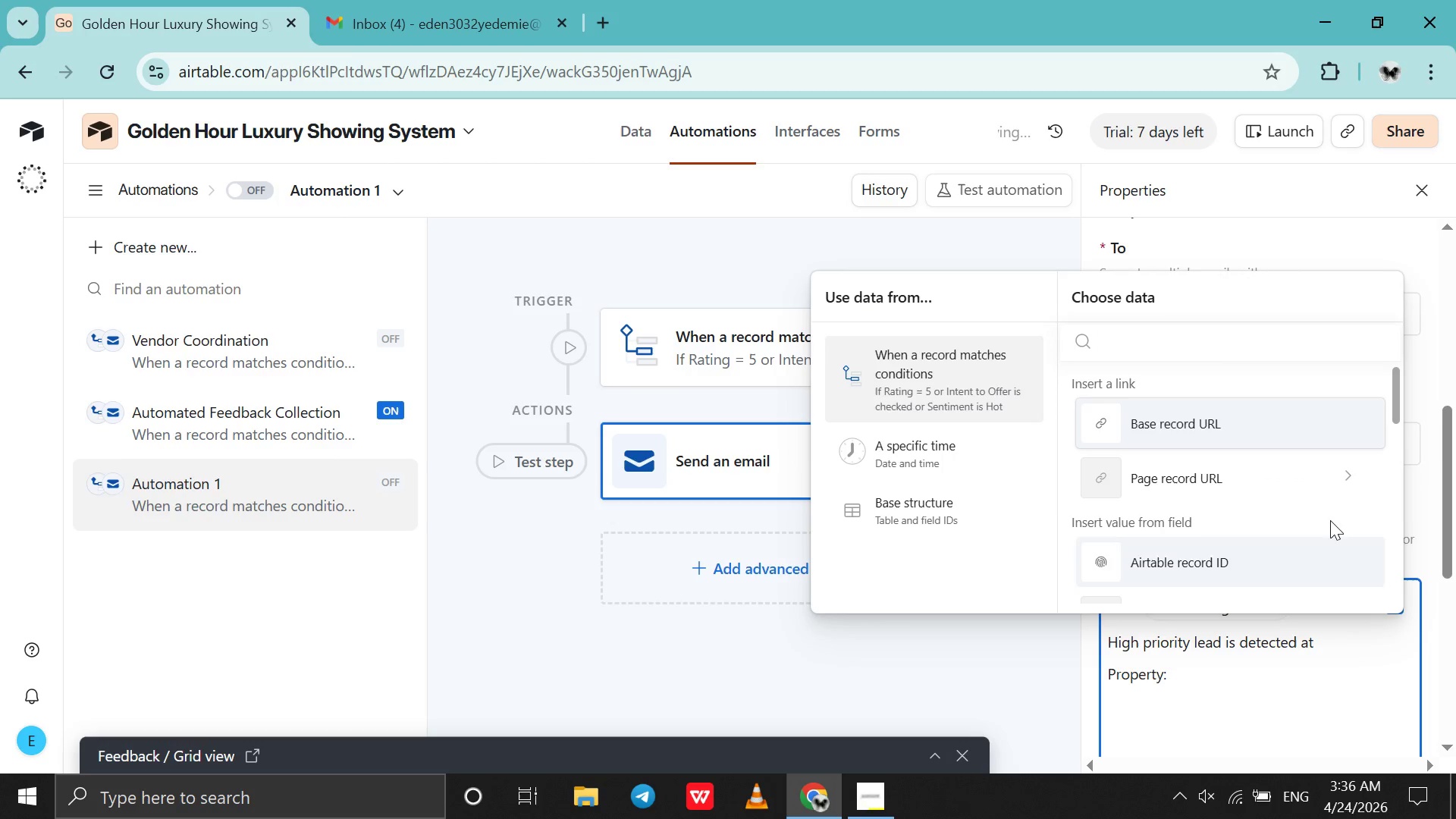 
scroll: coordinate [1331, 518], scroll_direction: down, amount: 7.0
 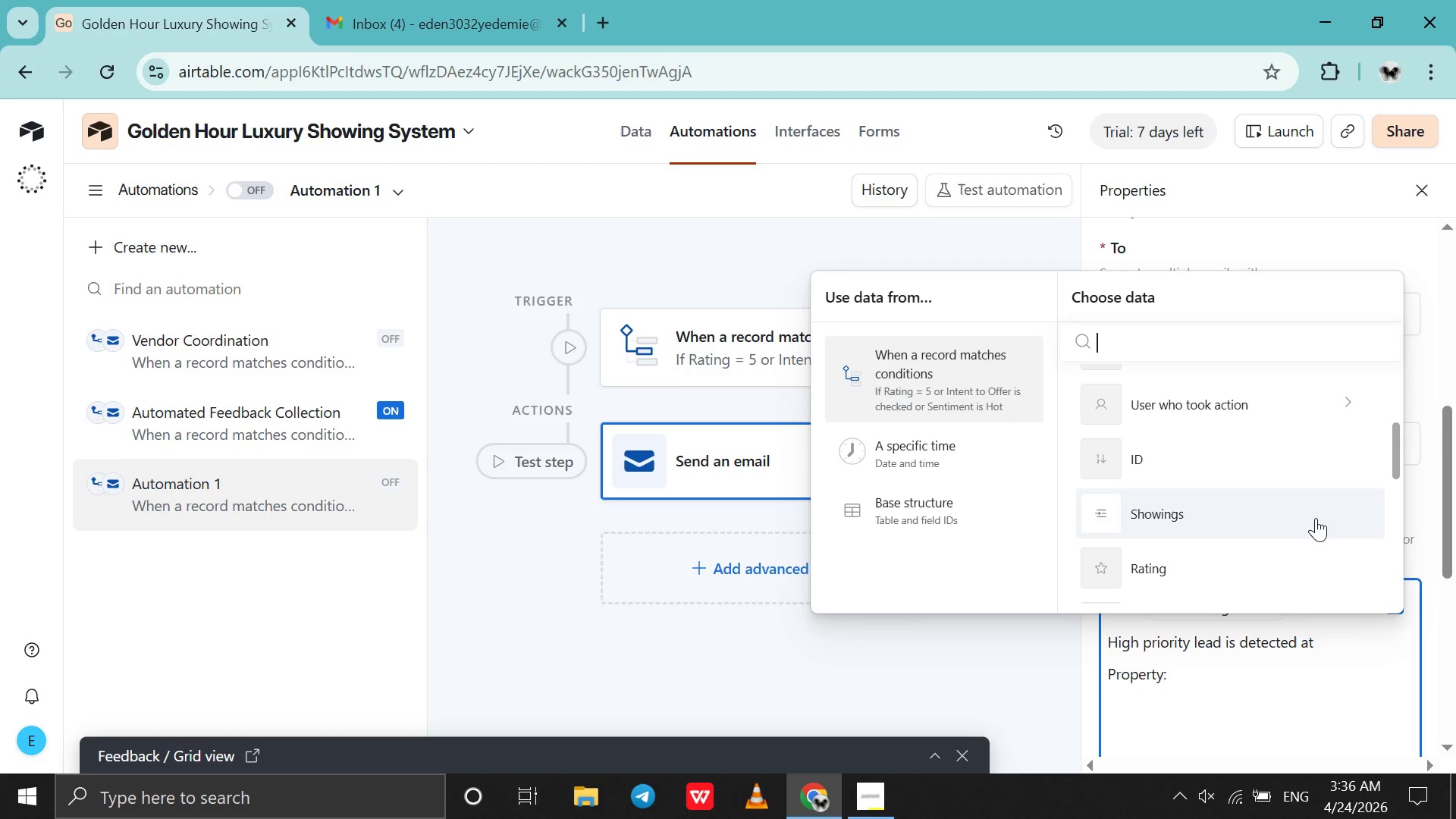 
left_click([1316, 518])
 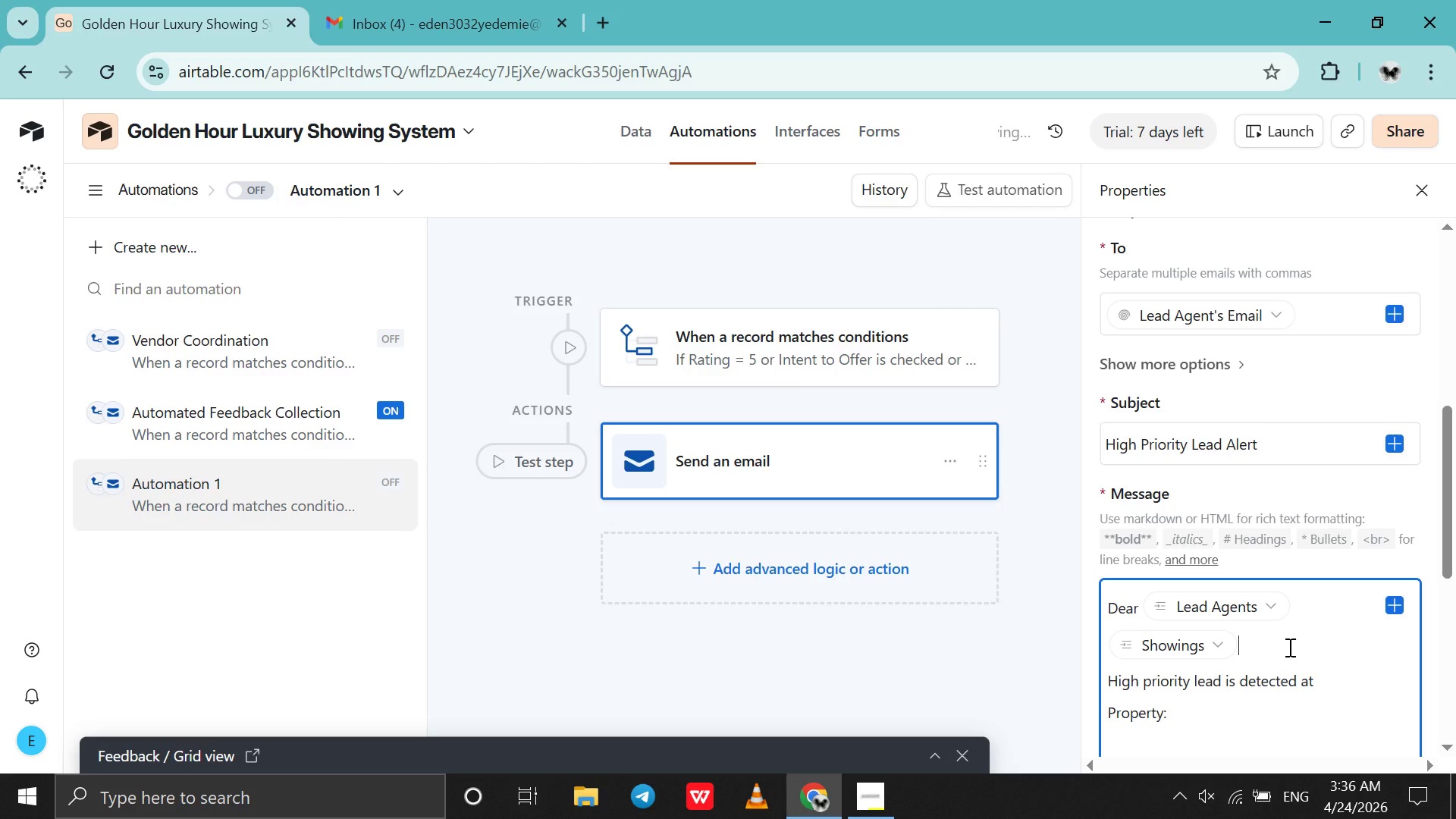 
key(Backspace)
 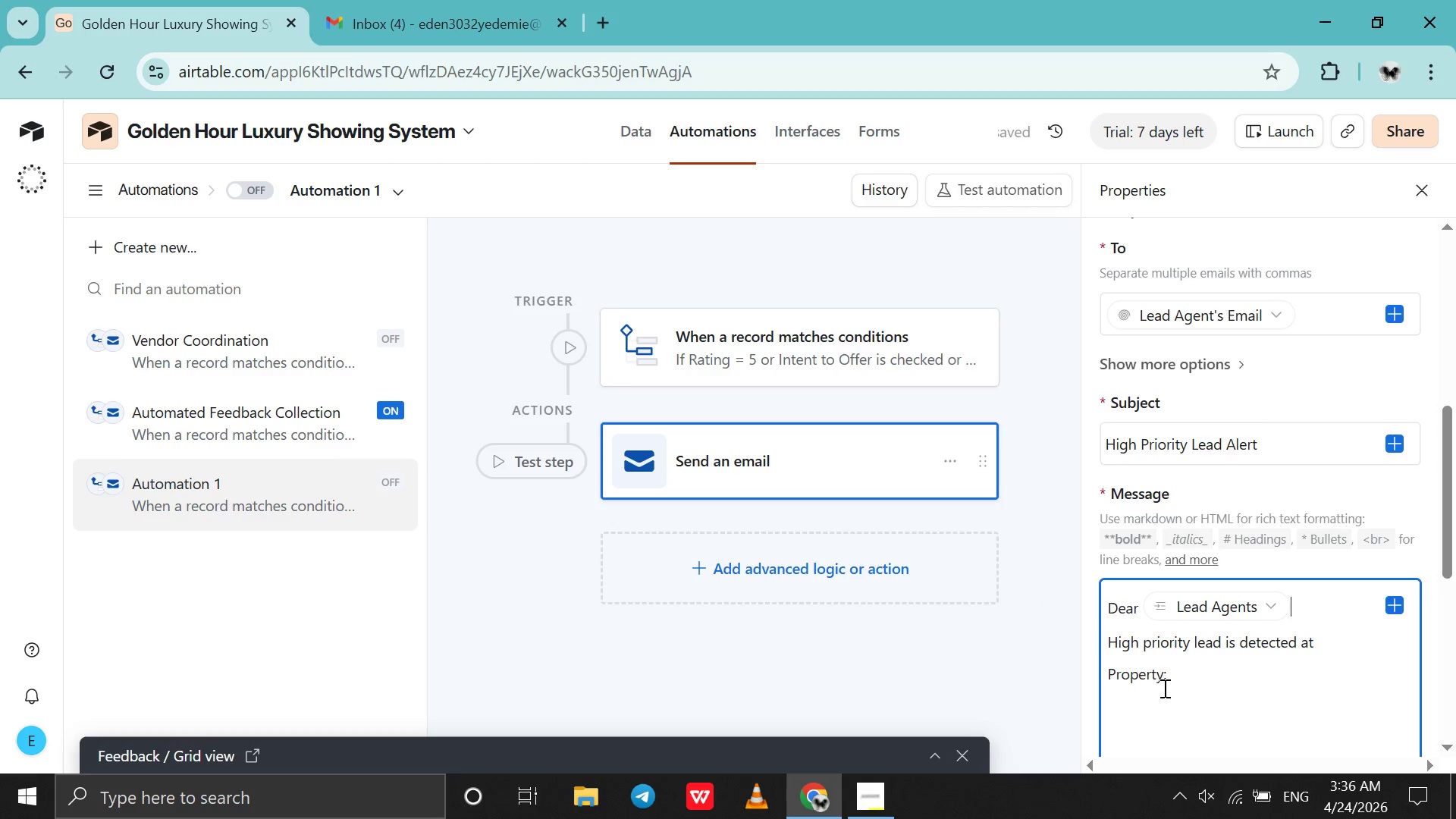 
left_click([1163, 684])
 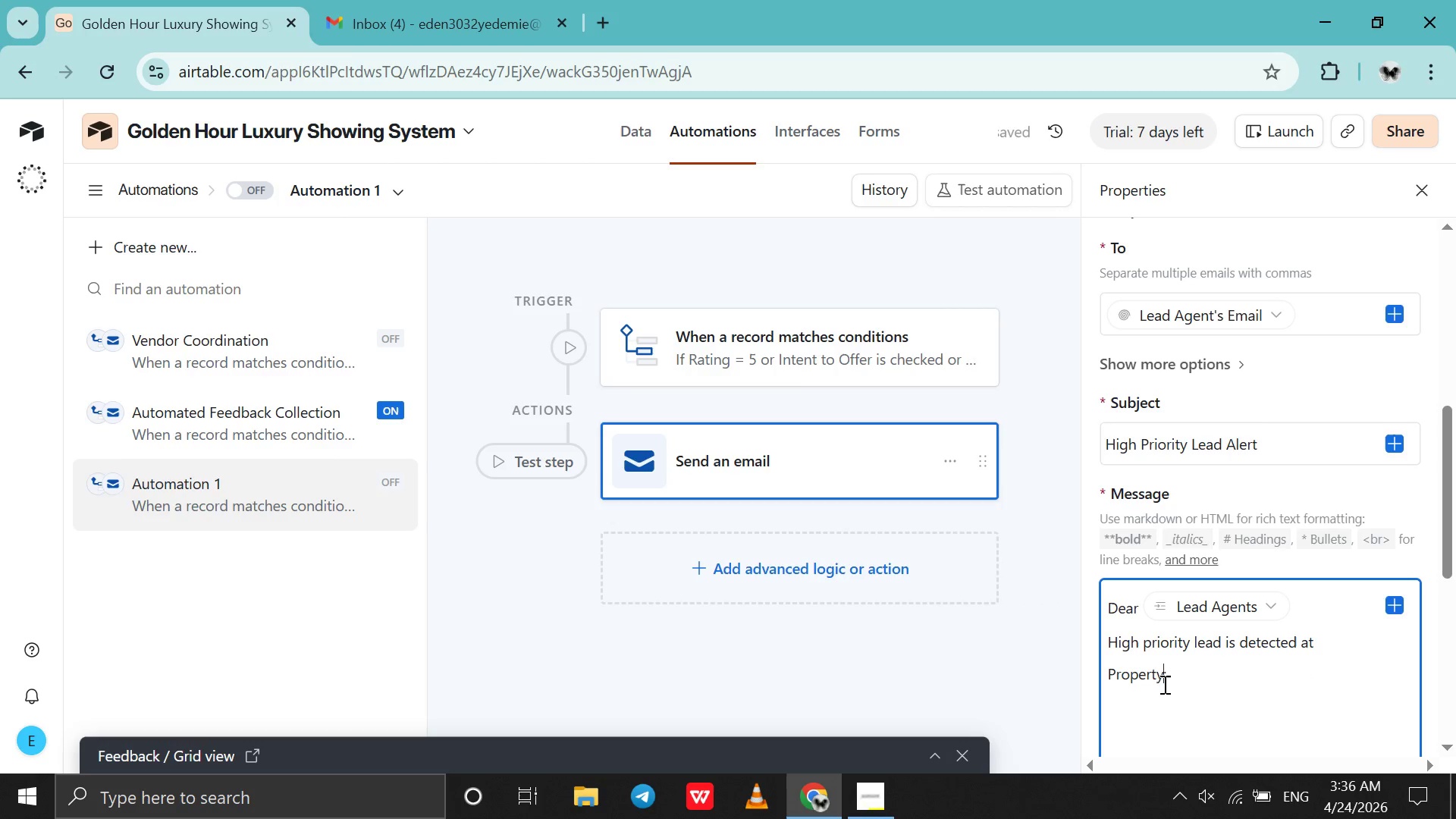 
key(Backspace)
key(Backspace)
key(Backspace)
key(Backspace)
key(Backspace)
key(Backspace)
key(Backspace)
key(Backspace)
type(Showing)
 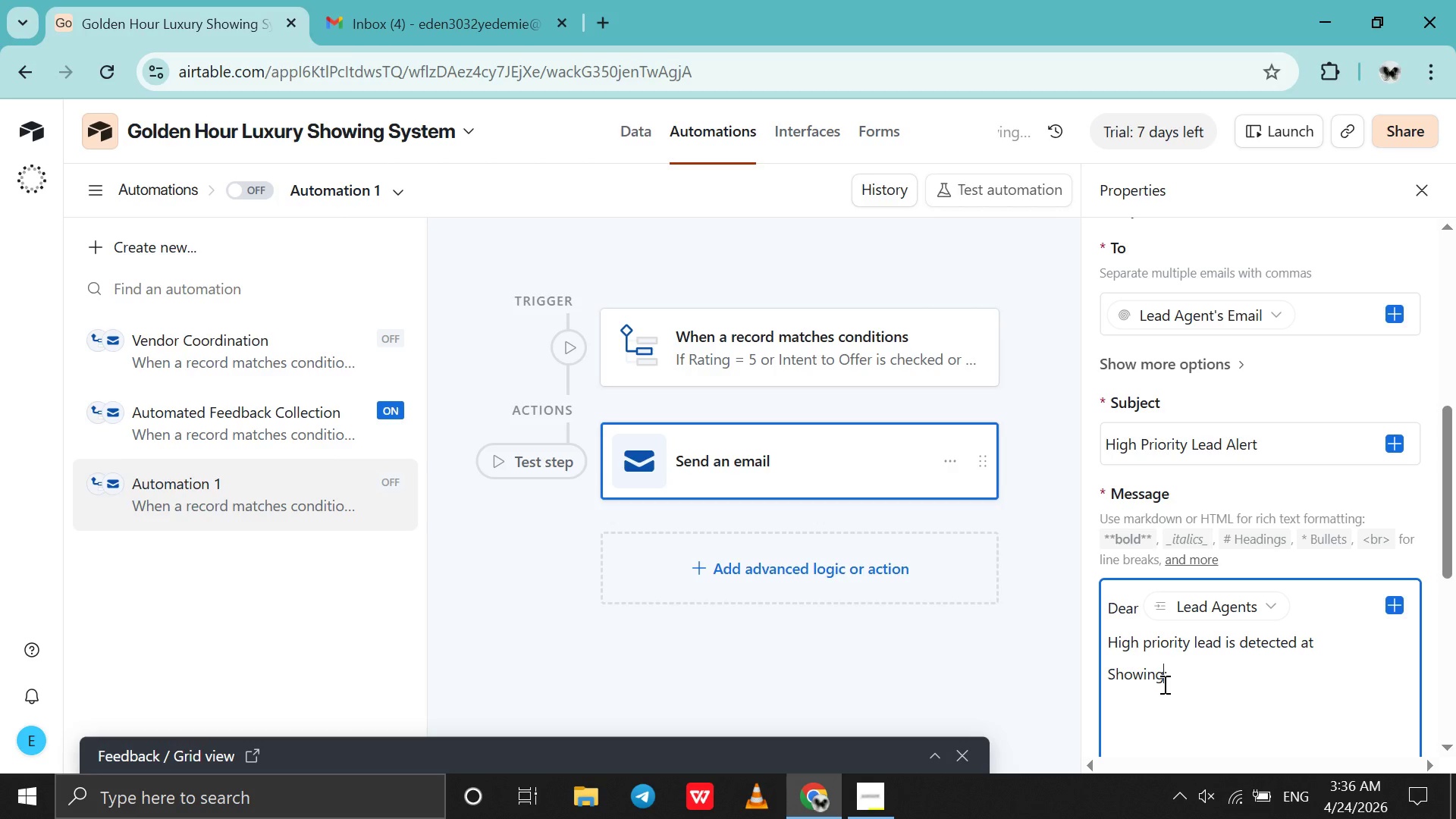 
key(ArrowRight)
 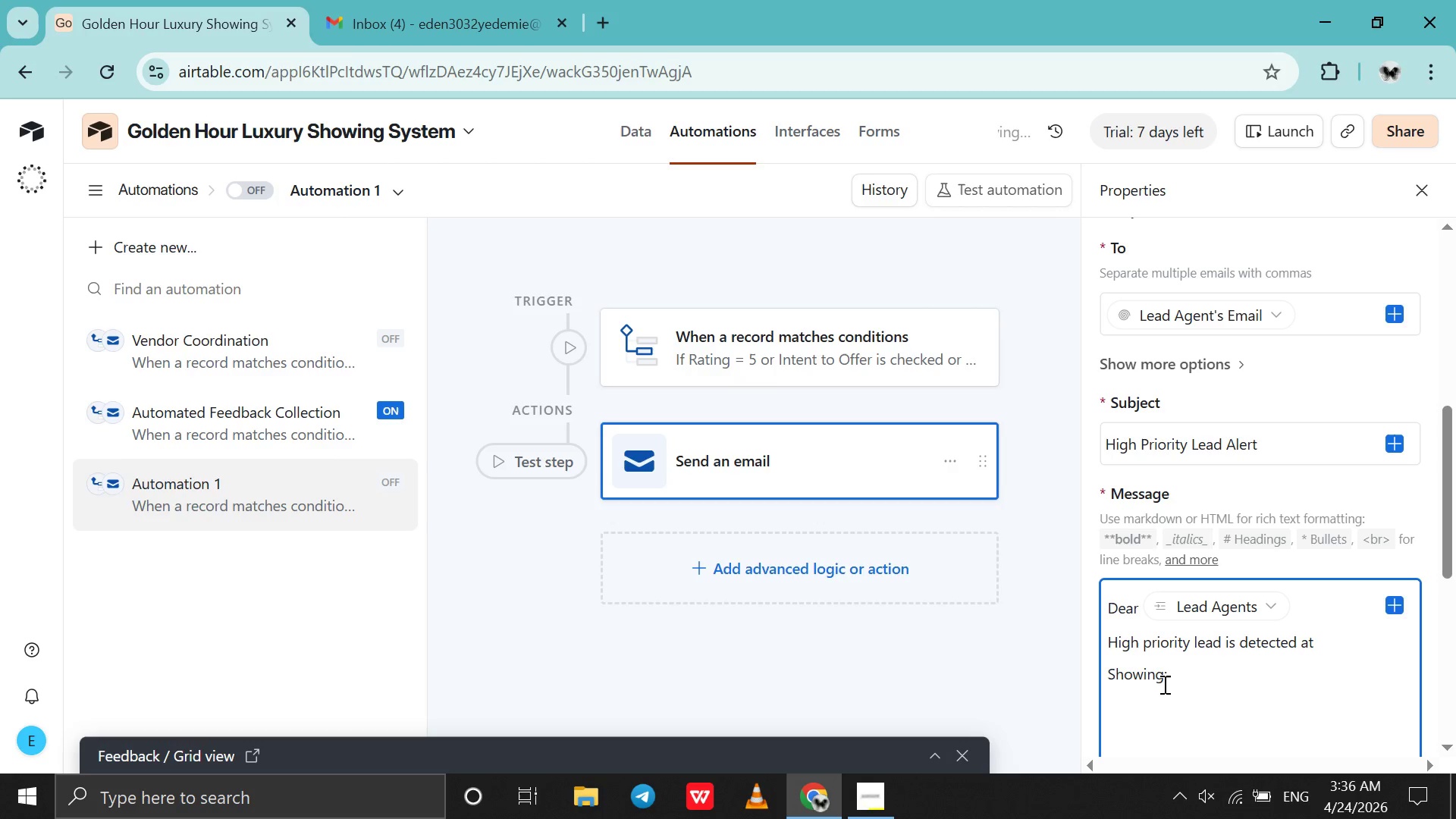 
key(Space)
 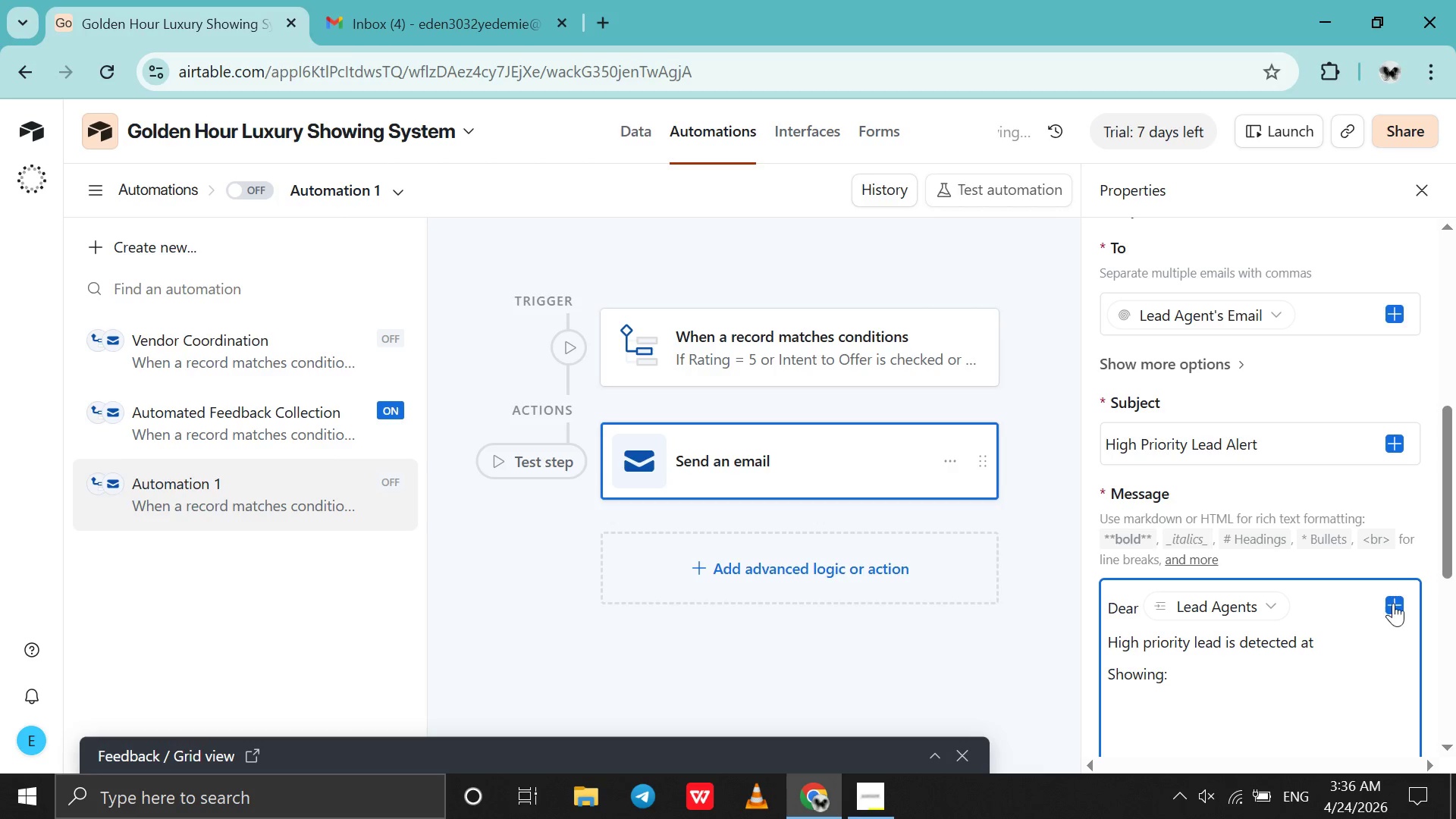 
left_click([1393, 603])
 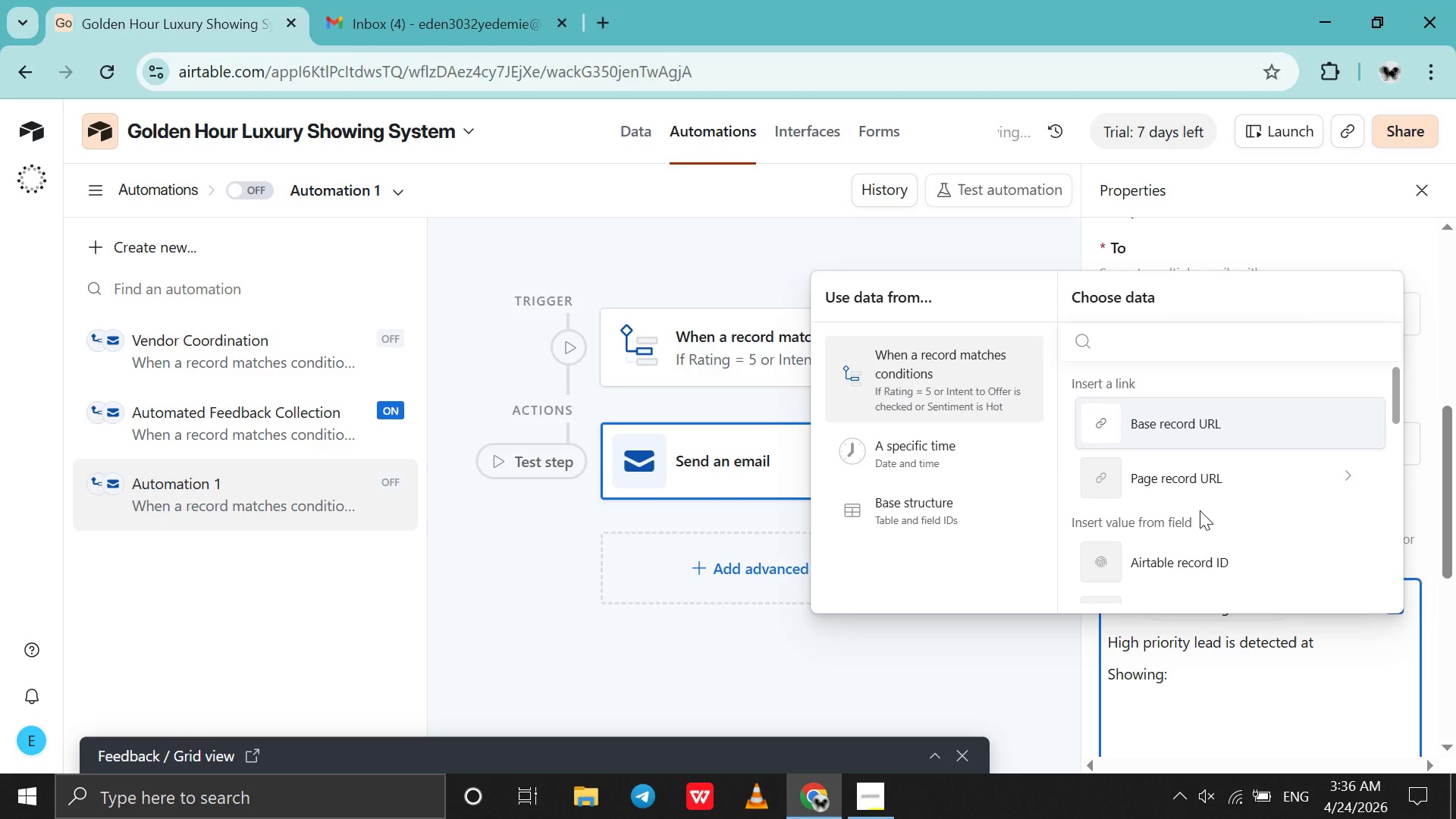 
scroll: coordinate [1206, 509], scroll_direction: down, amount: 1.0
 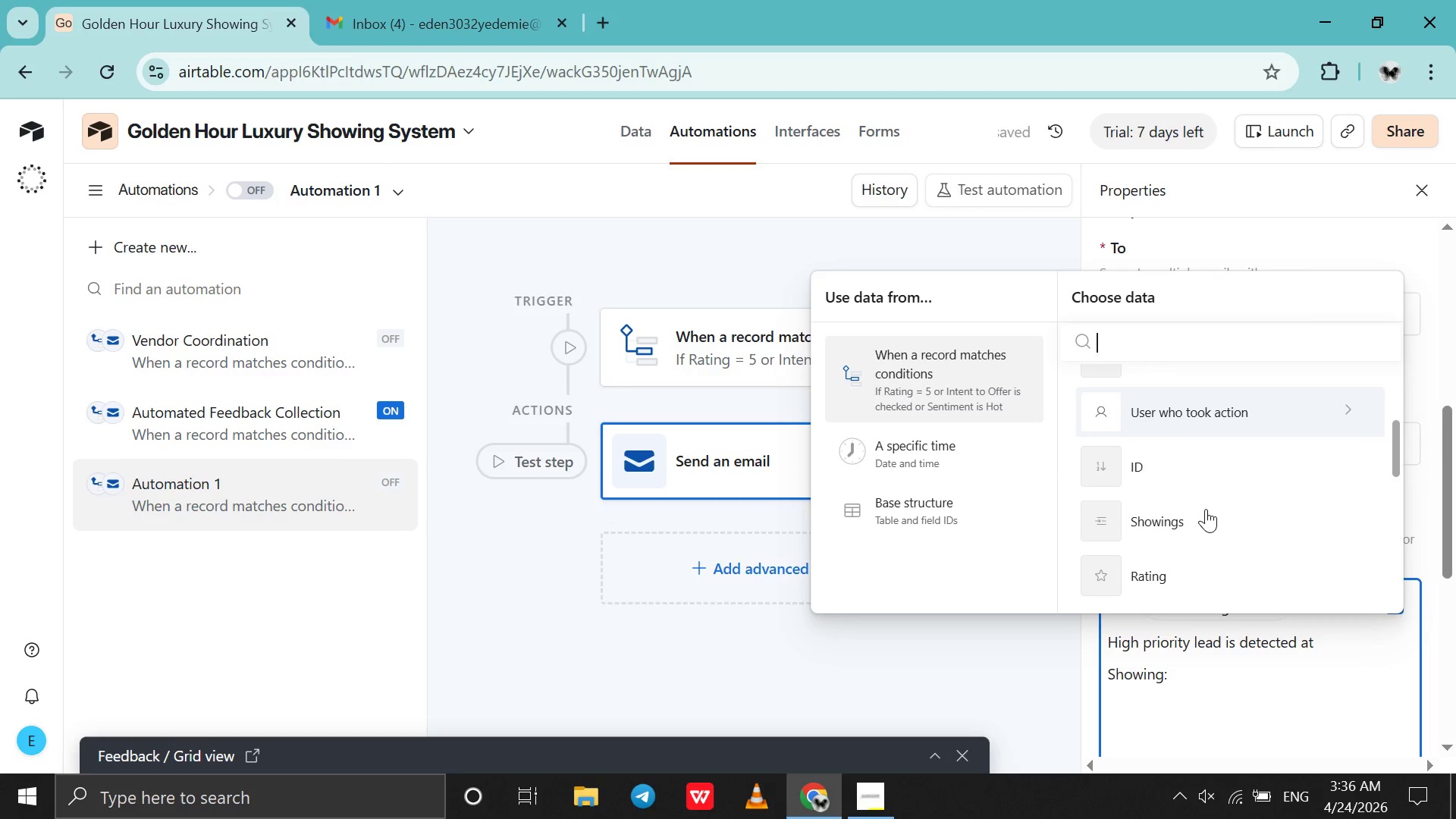 
left_click([1206, 509])
 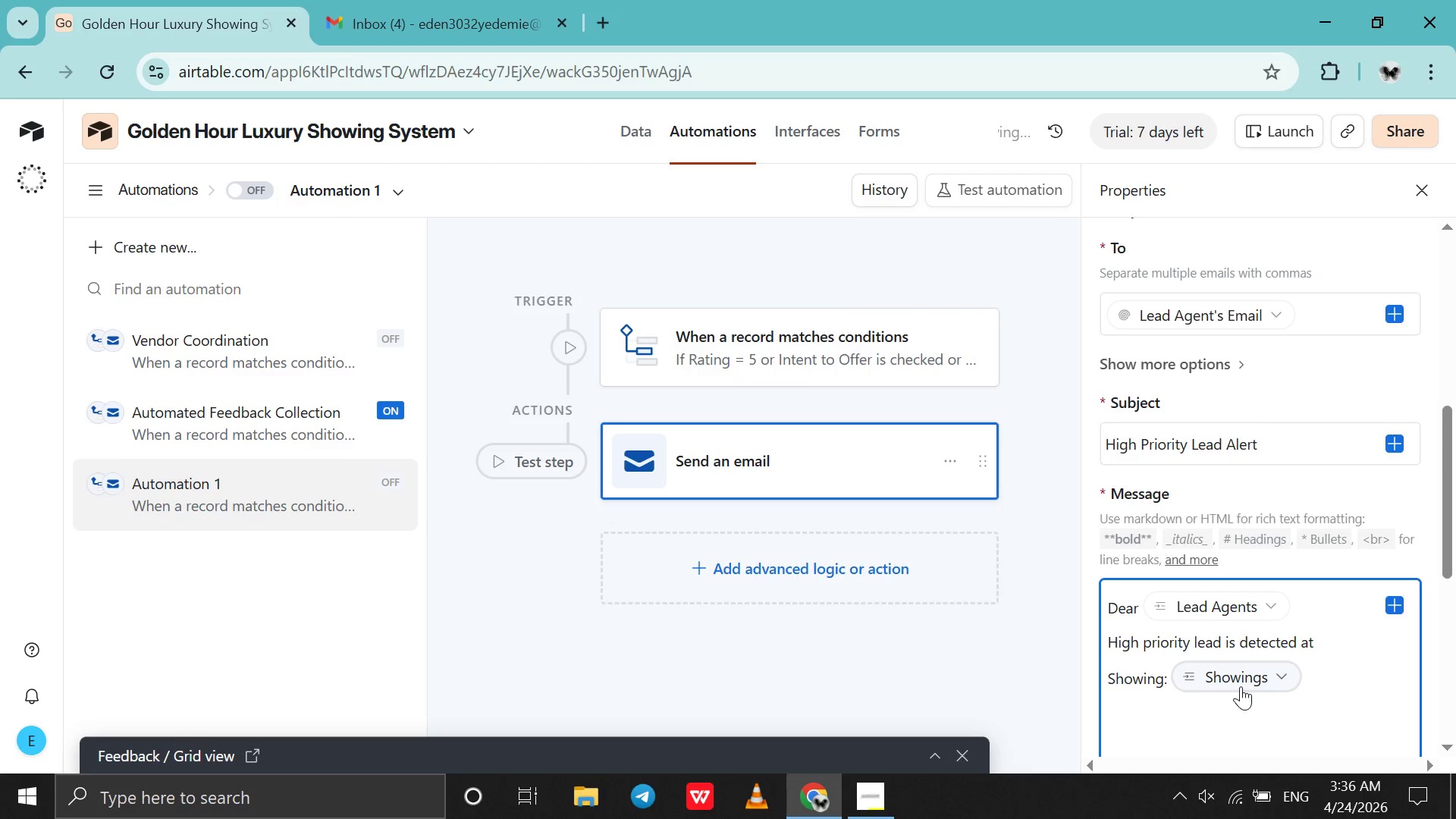 
key(Shift+ShiftRight)
 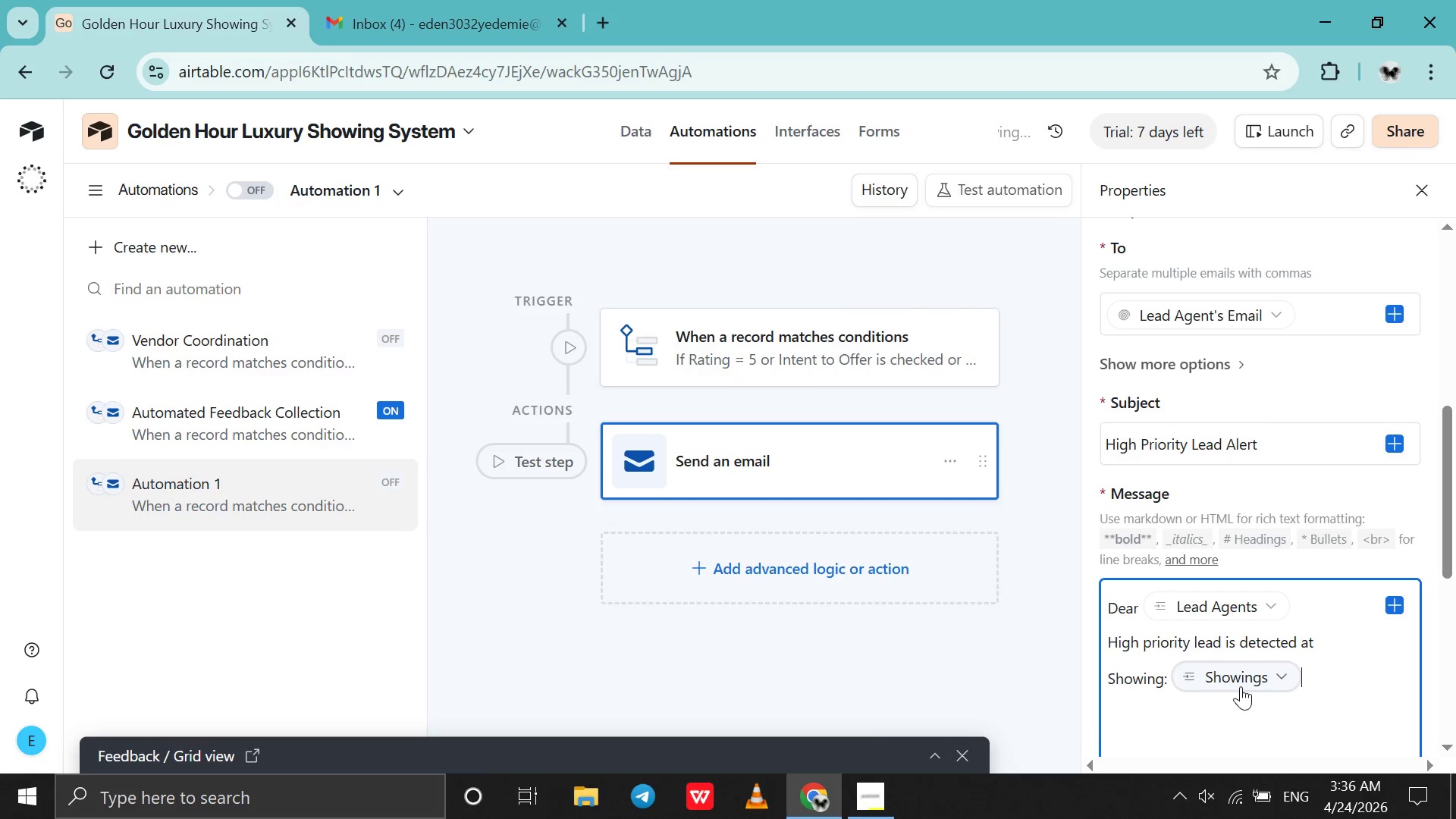 
key(Shift+Enter)
 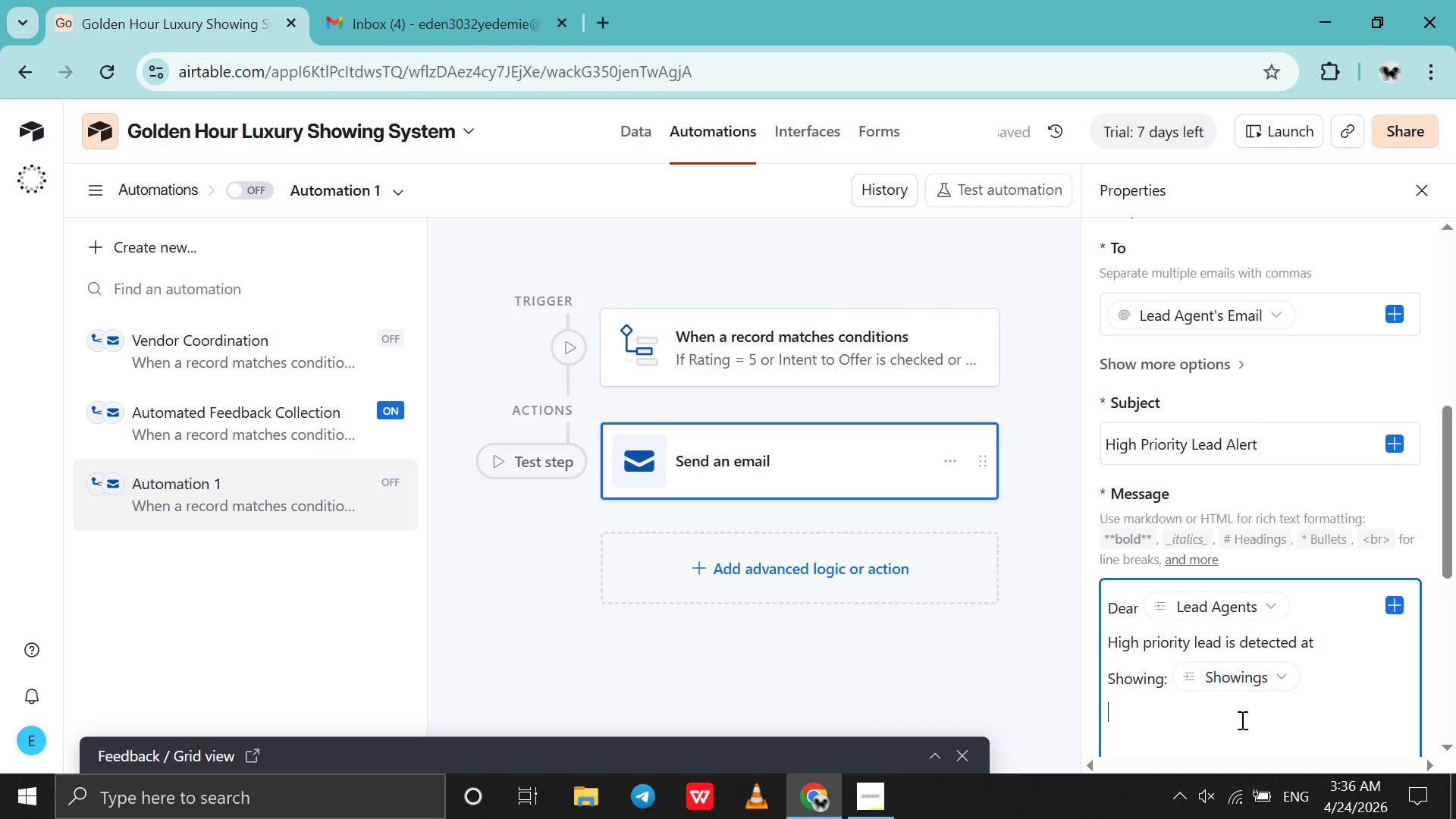 
left_click([1241, 720])
 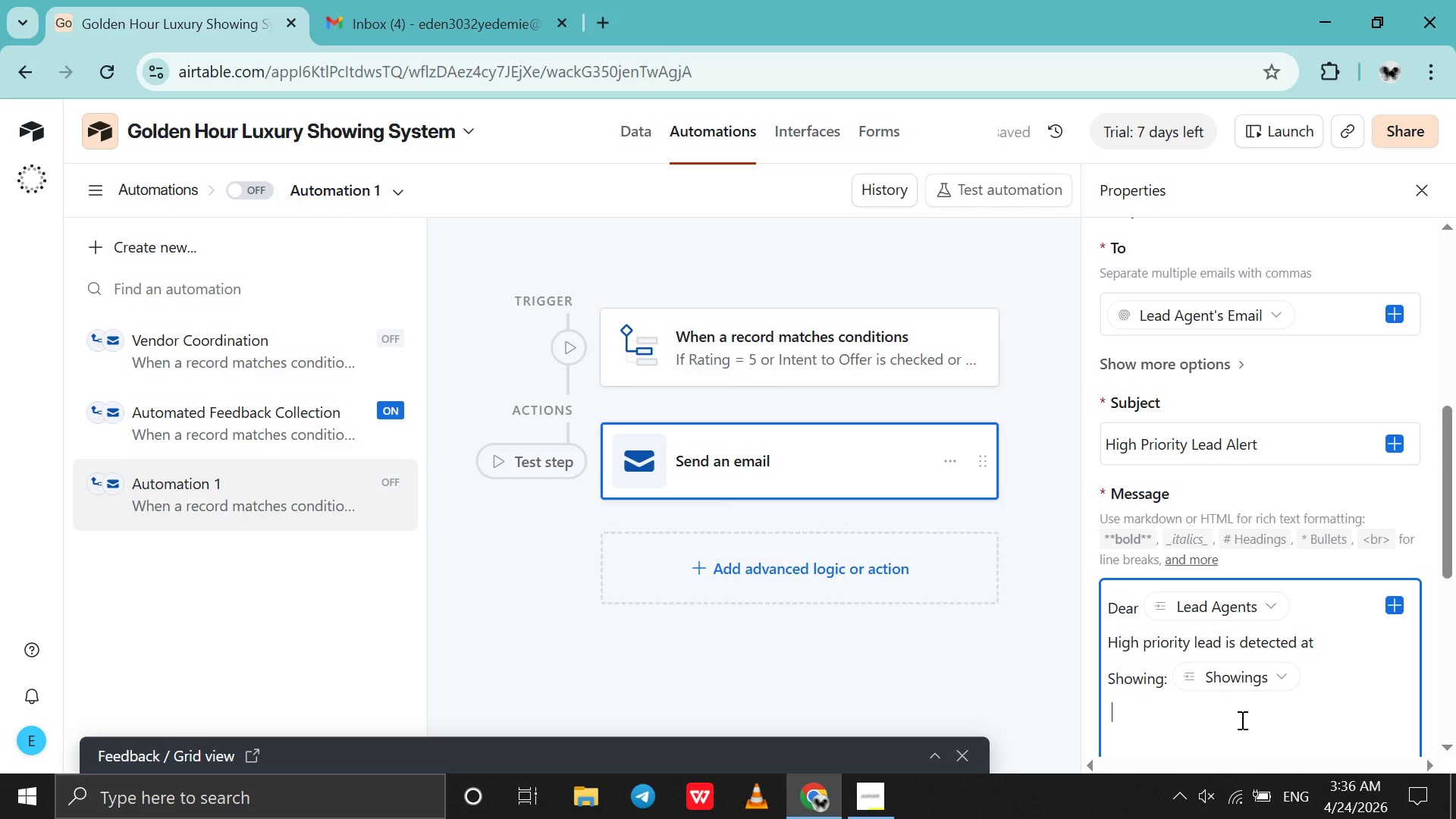 
type(Rating: )
 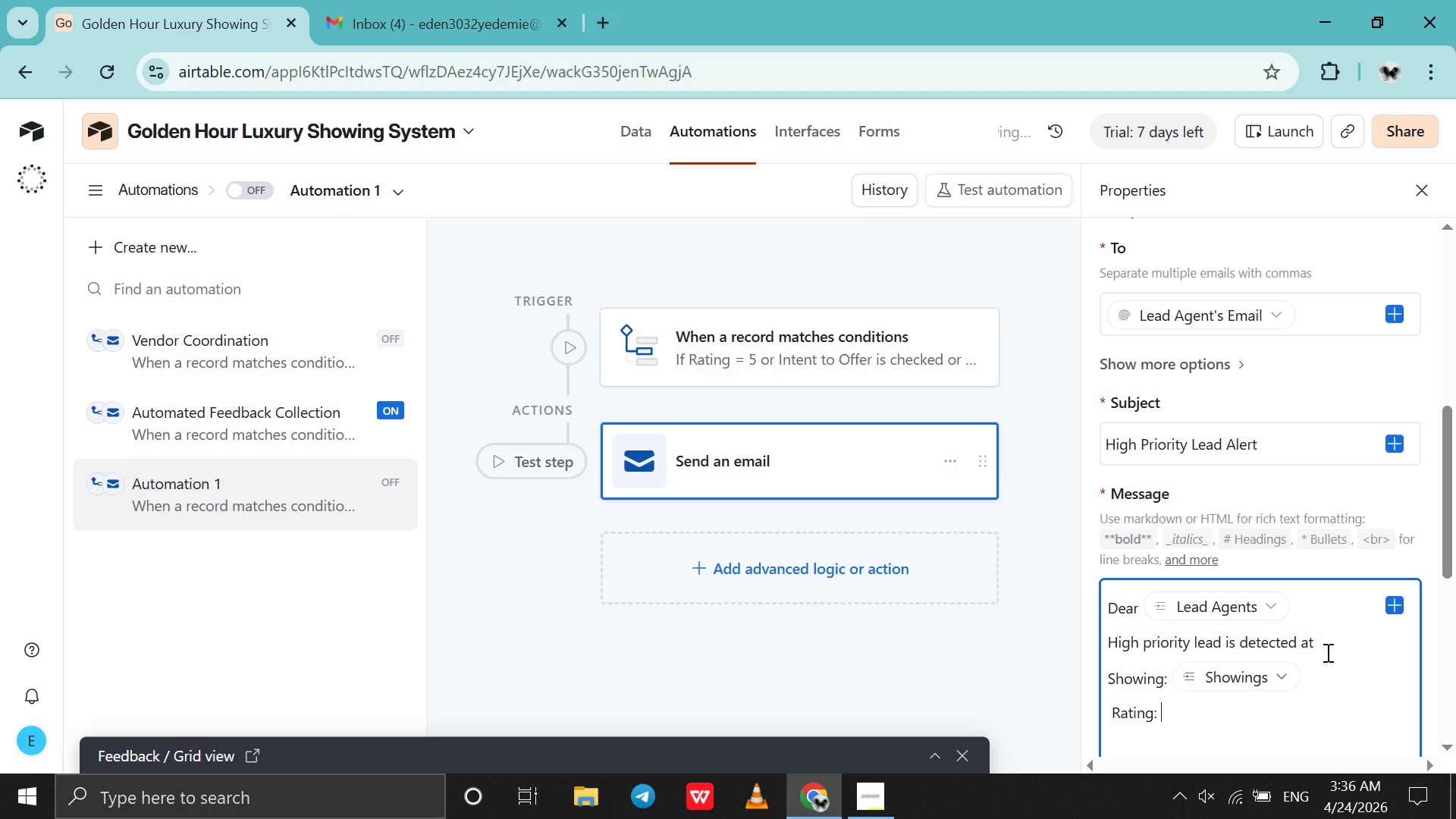 
left_click([1393, 607])
 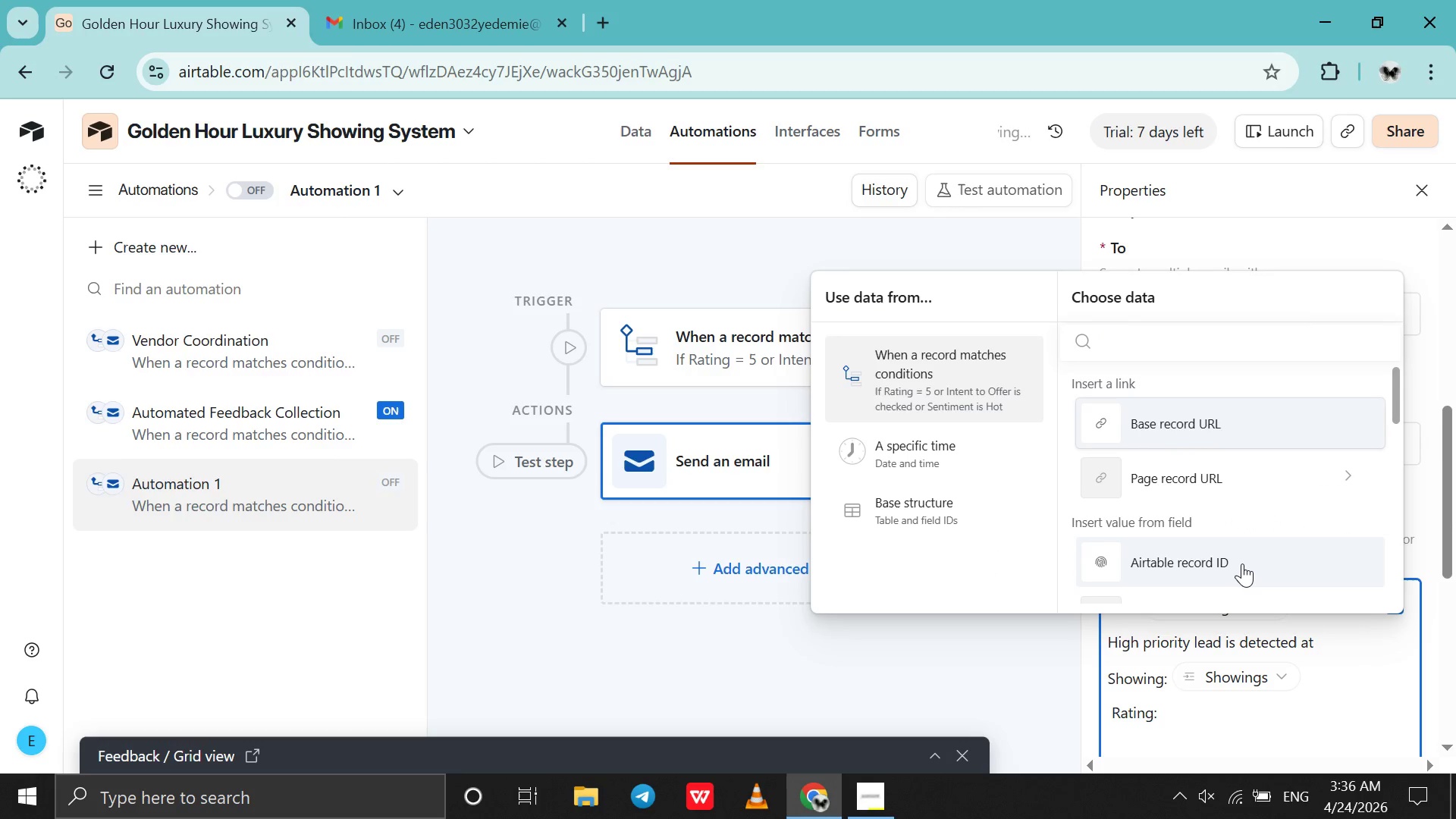 
scroll: coordinate [1242, 563], scroll_direction: down, amount: 9.0
 